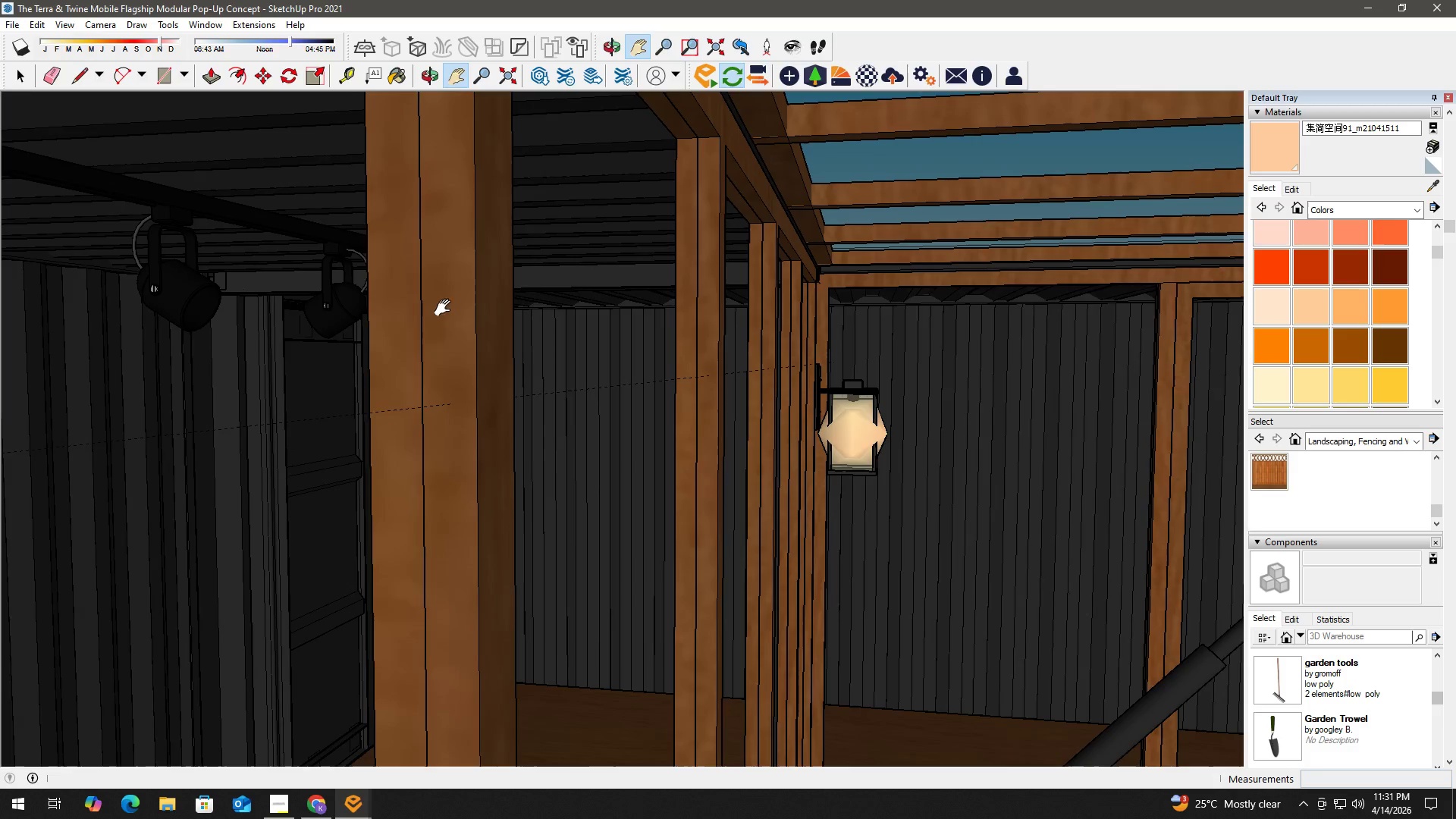 
left_click_drag(start_coordinate=[383, 304], to_coordinate=[882, 340])
 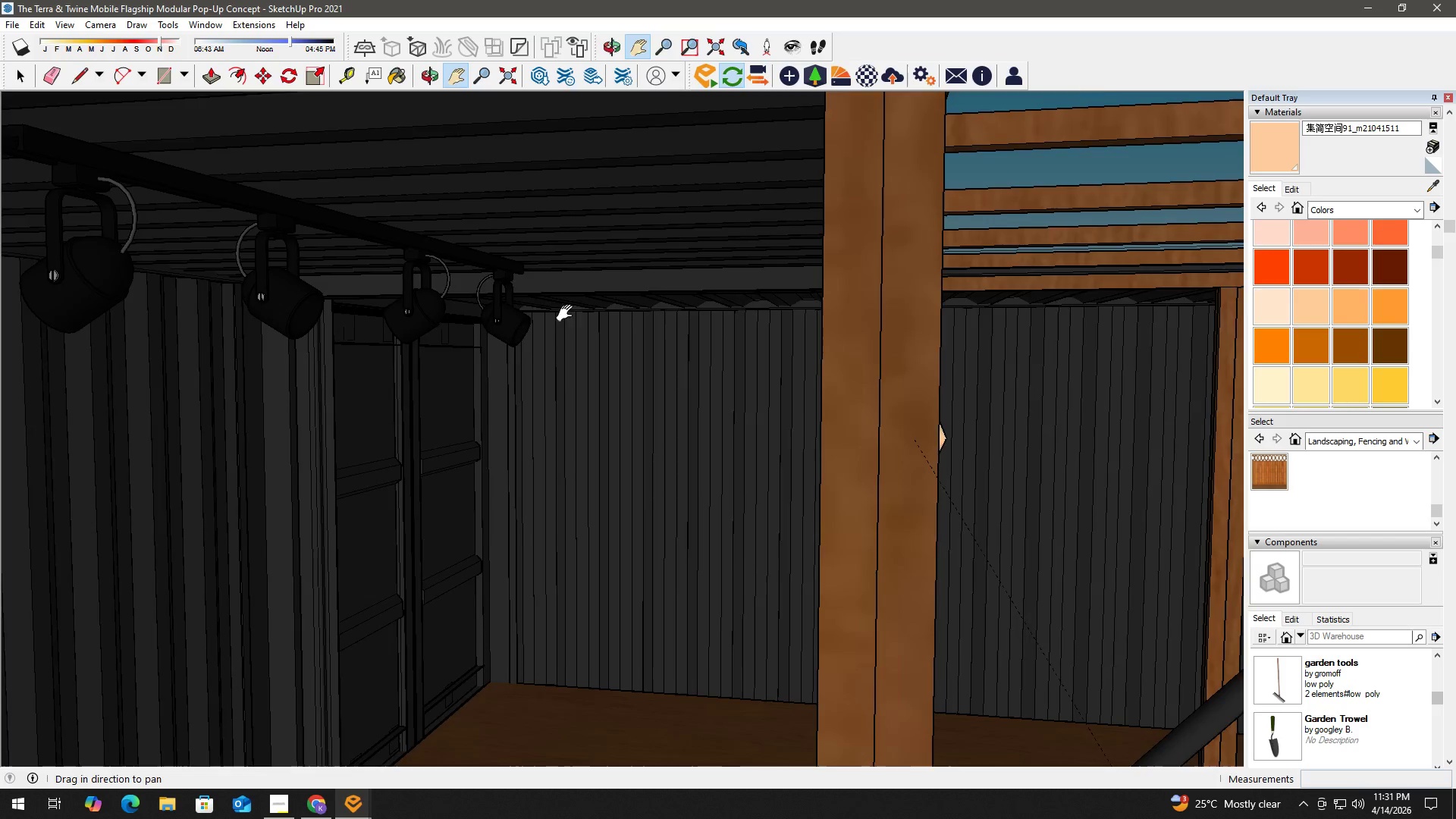 
left_click_drag(start_coordinate=[547, 311], to_coordinate=[800, 328])
 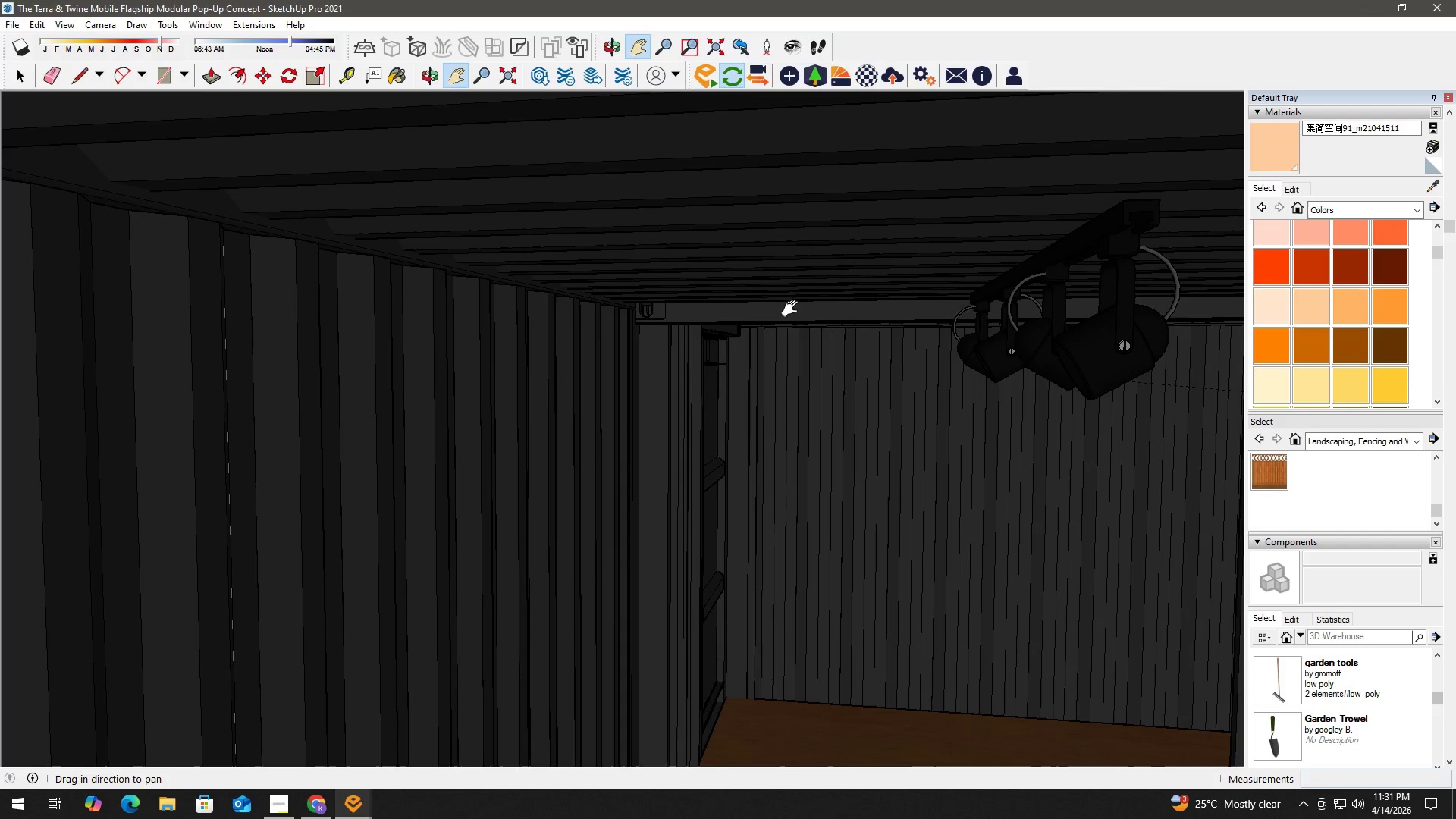 
key(Space)
 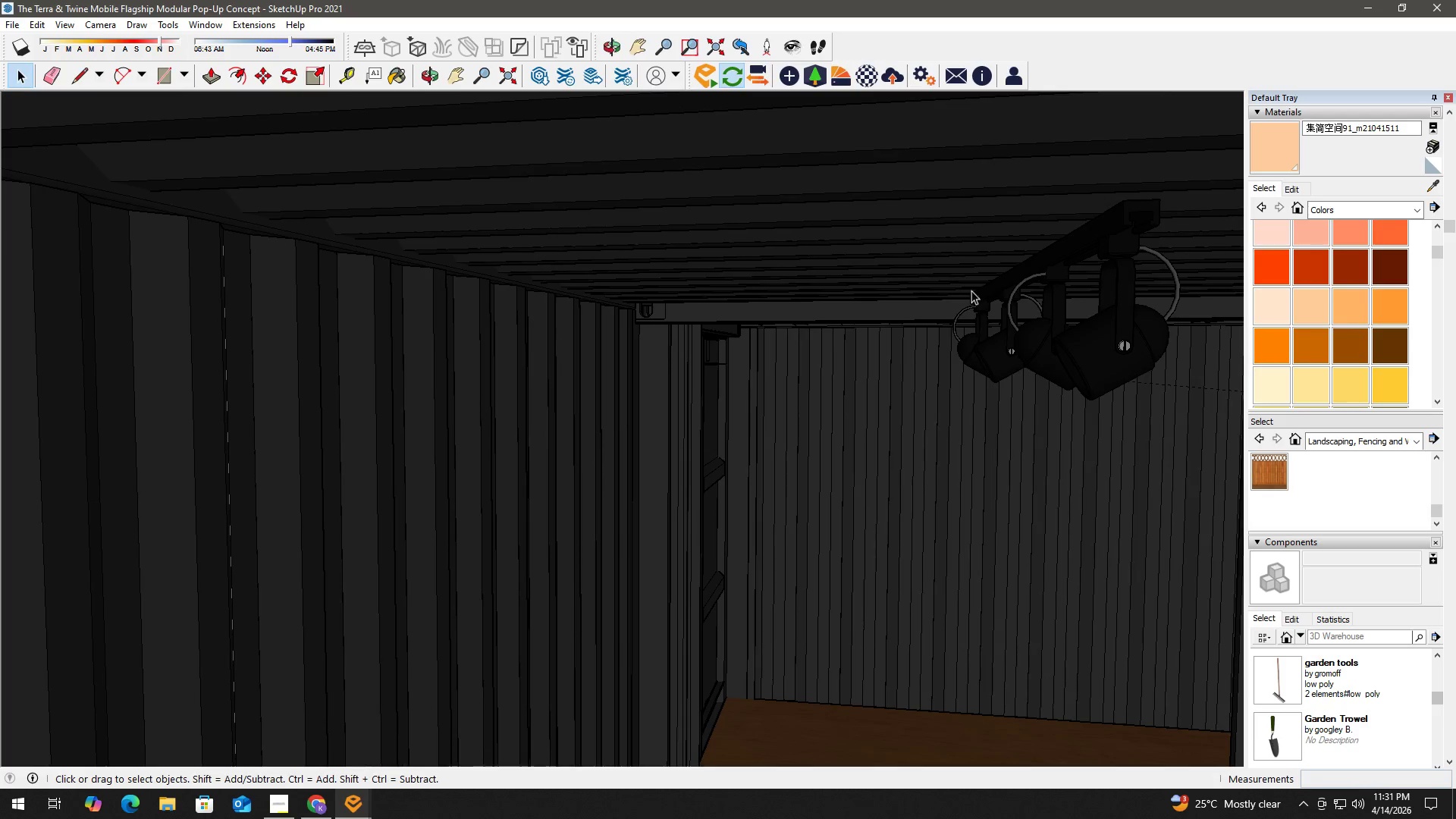 
hold_key(key=H, duration=17.22)
 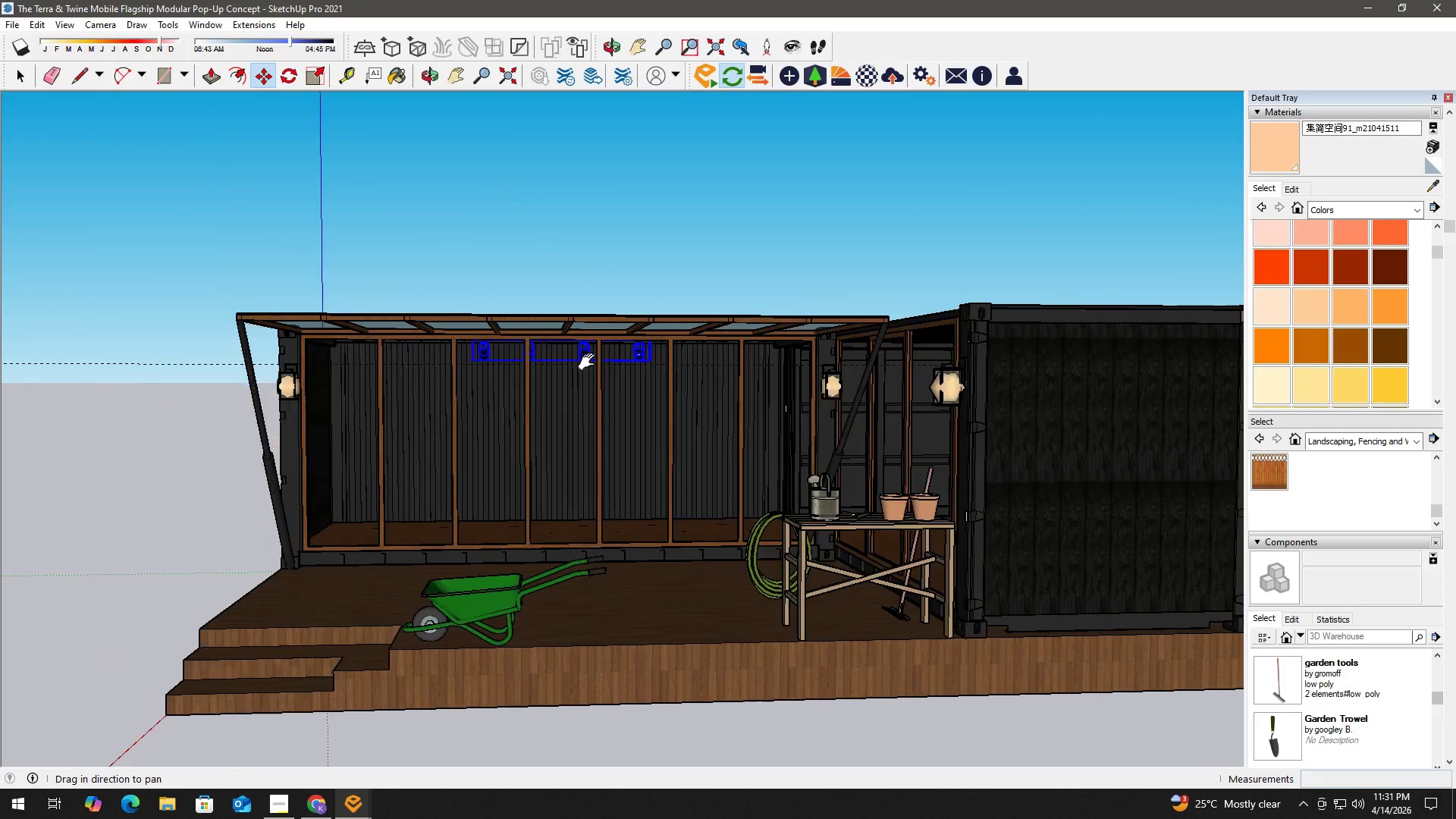 
left_click_drag(start_coordinate=[959, 289], to_coordinate=[838, 284])
 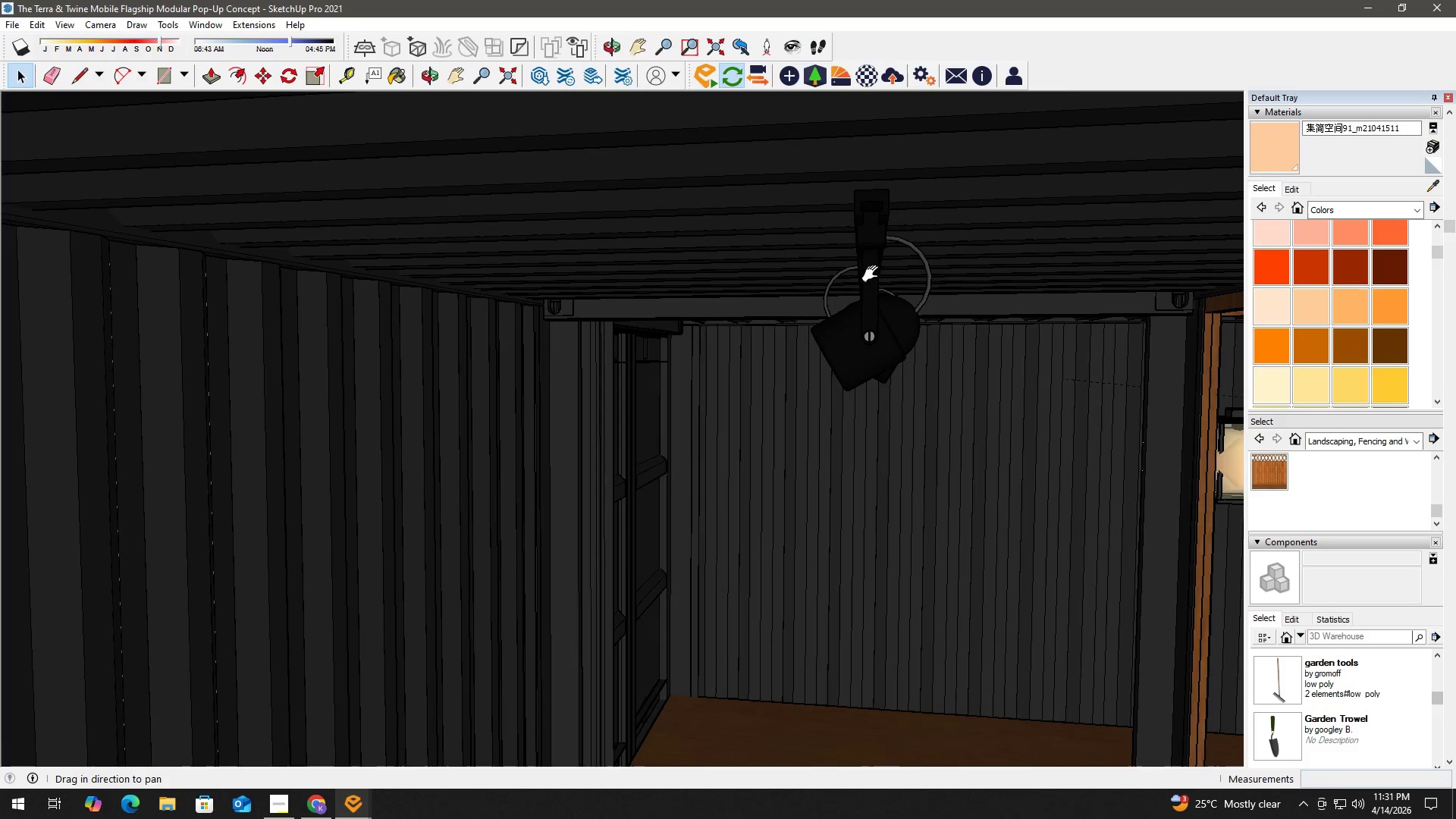 
key(Space)
 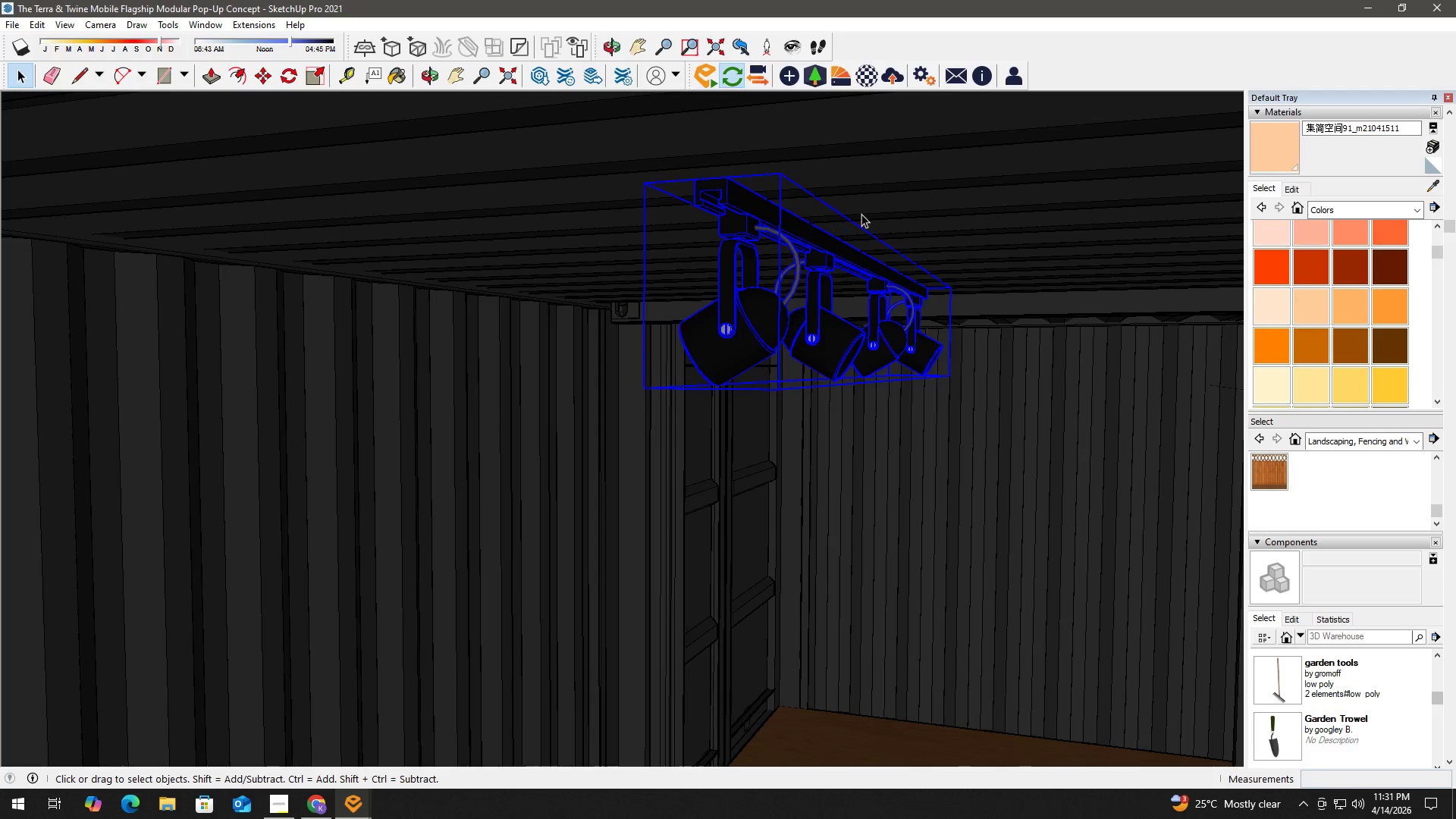 
key(M)
 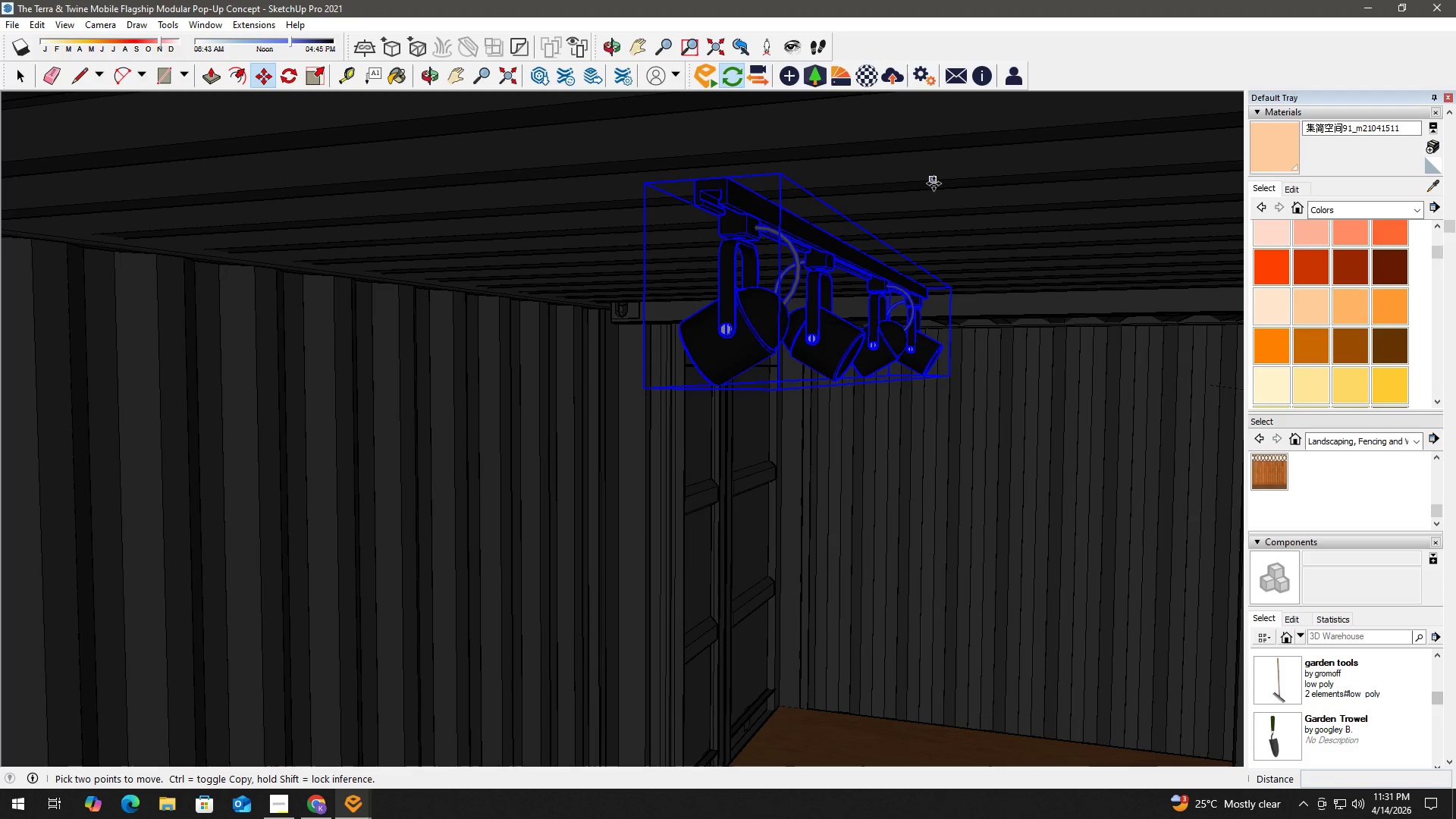 
left_click([934, 184])
 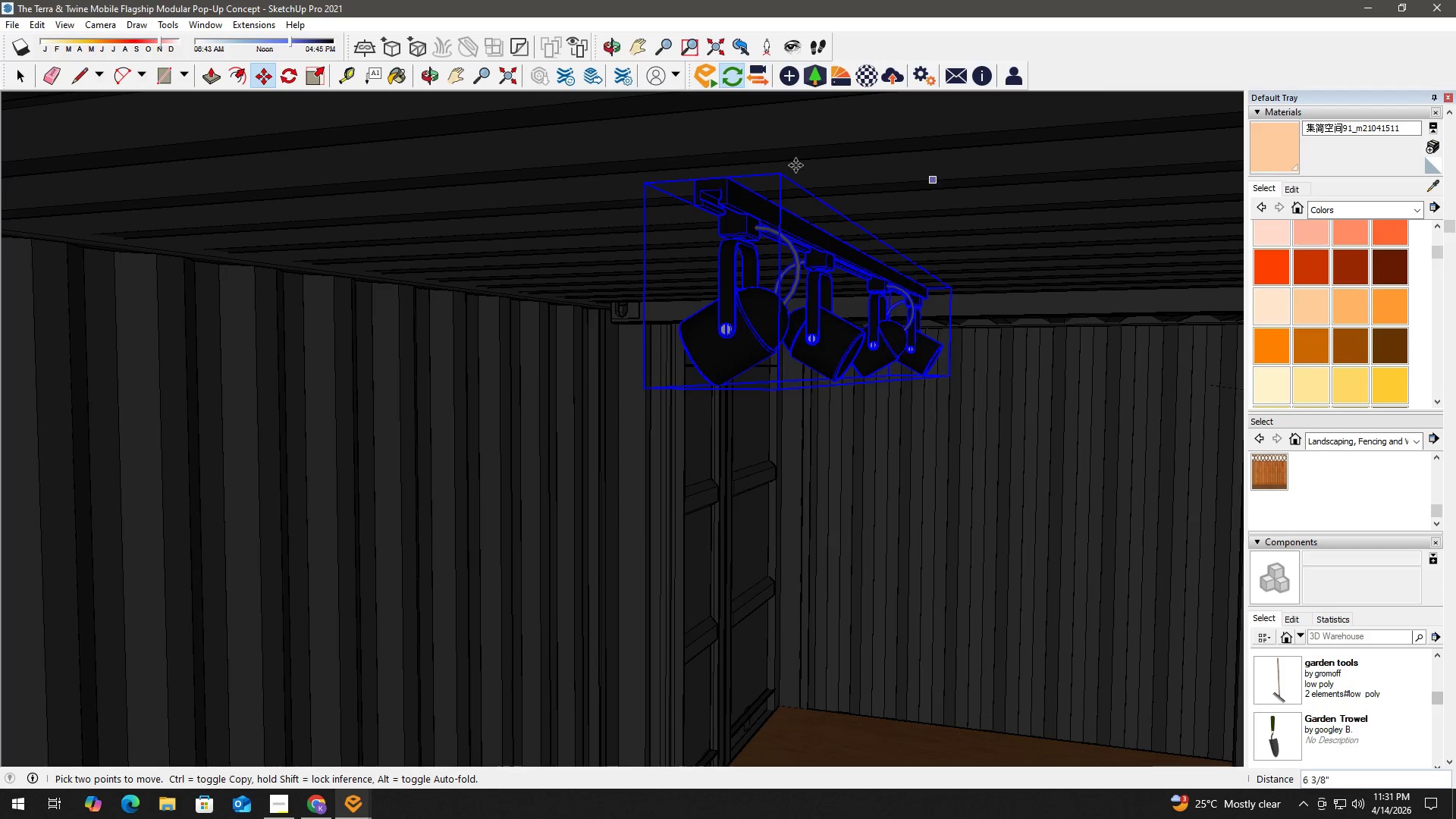 
scroll: coordinate [736, 124], scroll_direction: down, amount: 7.0
 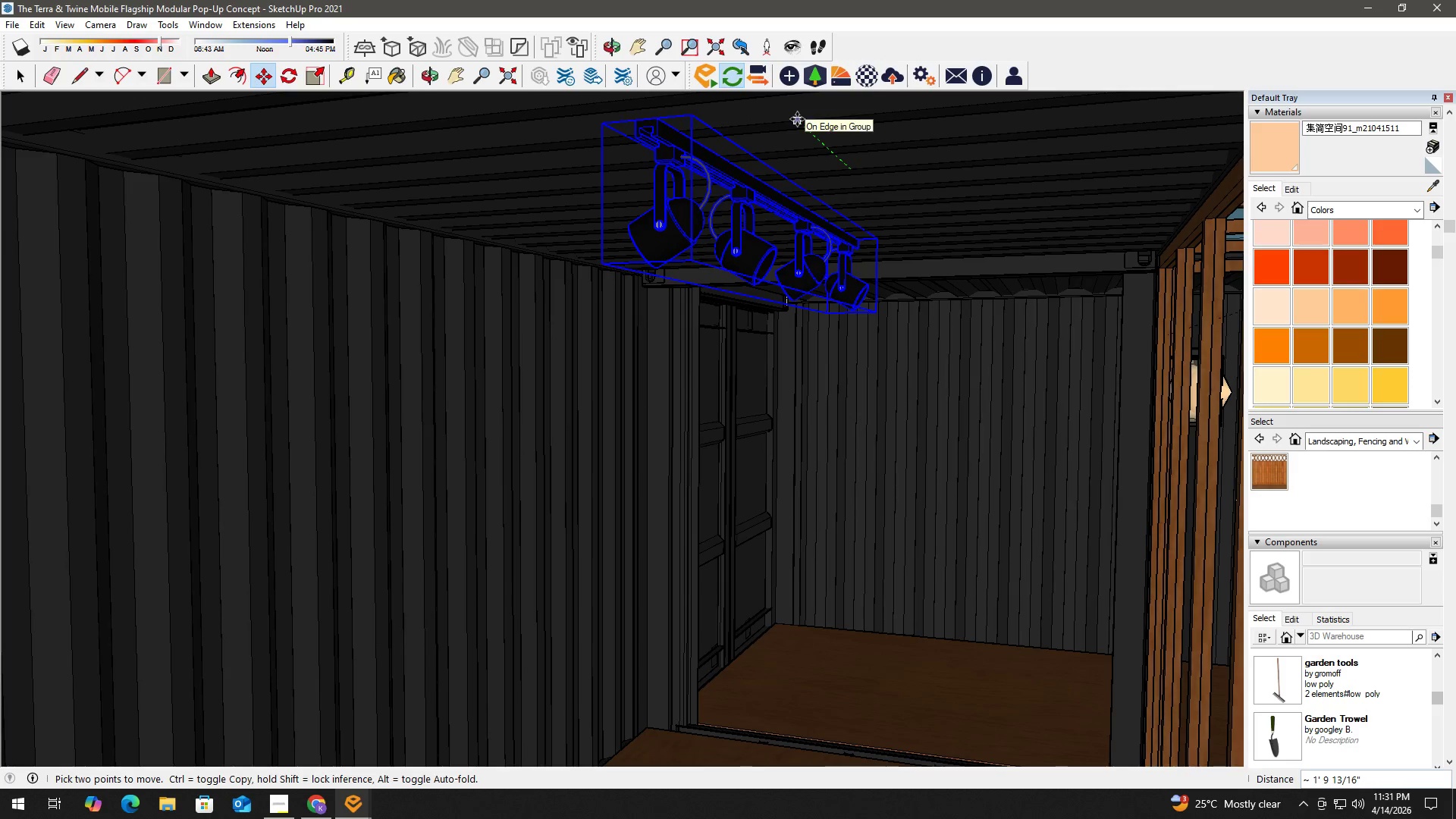 
hold_key(key=ShiftLeft, duration=0.44)
 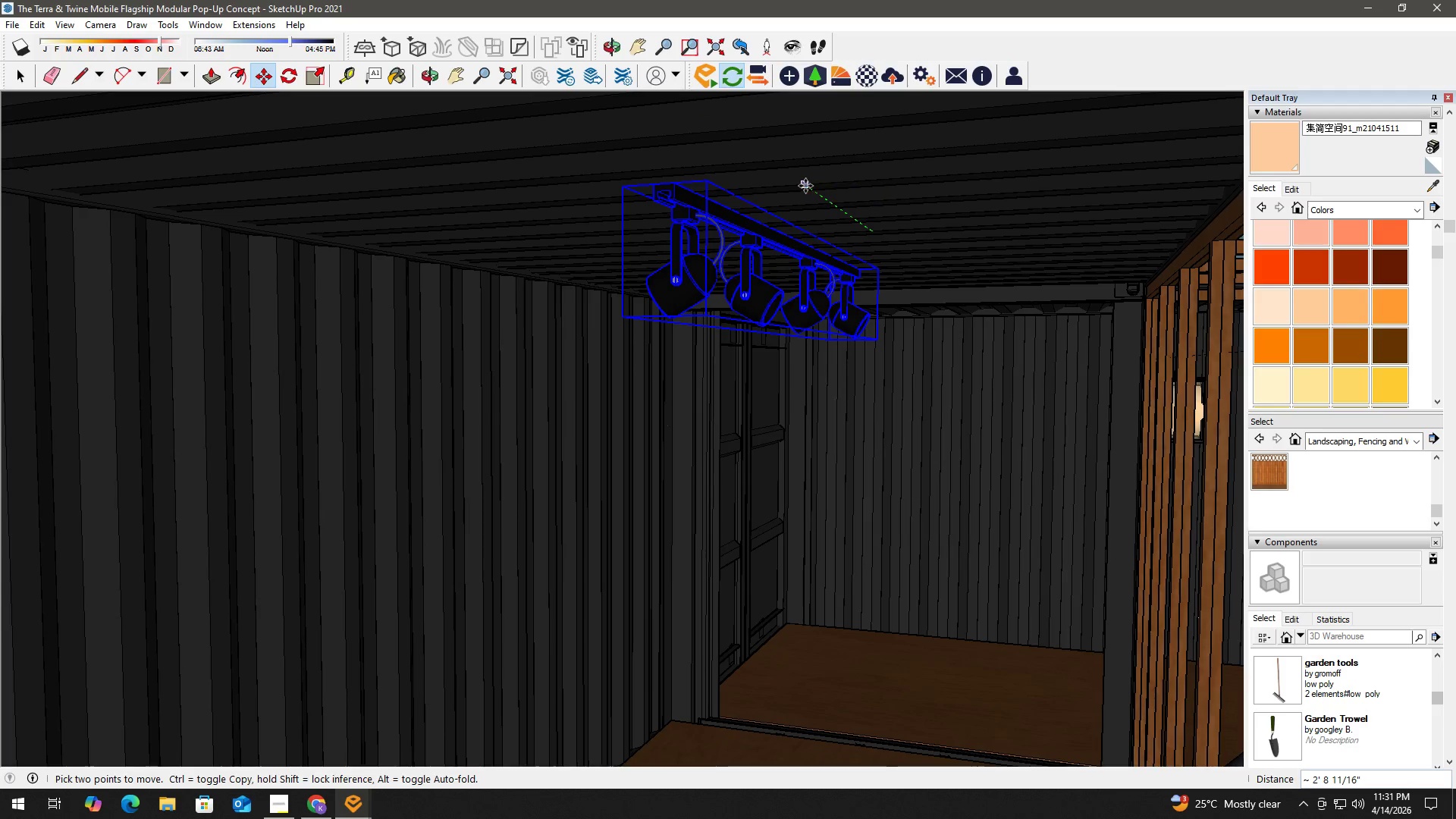 
scroll: coordinate [796, 119], scroll_direction: down, amount: 2.0
 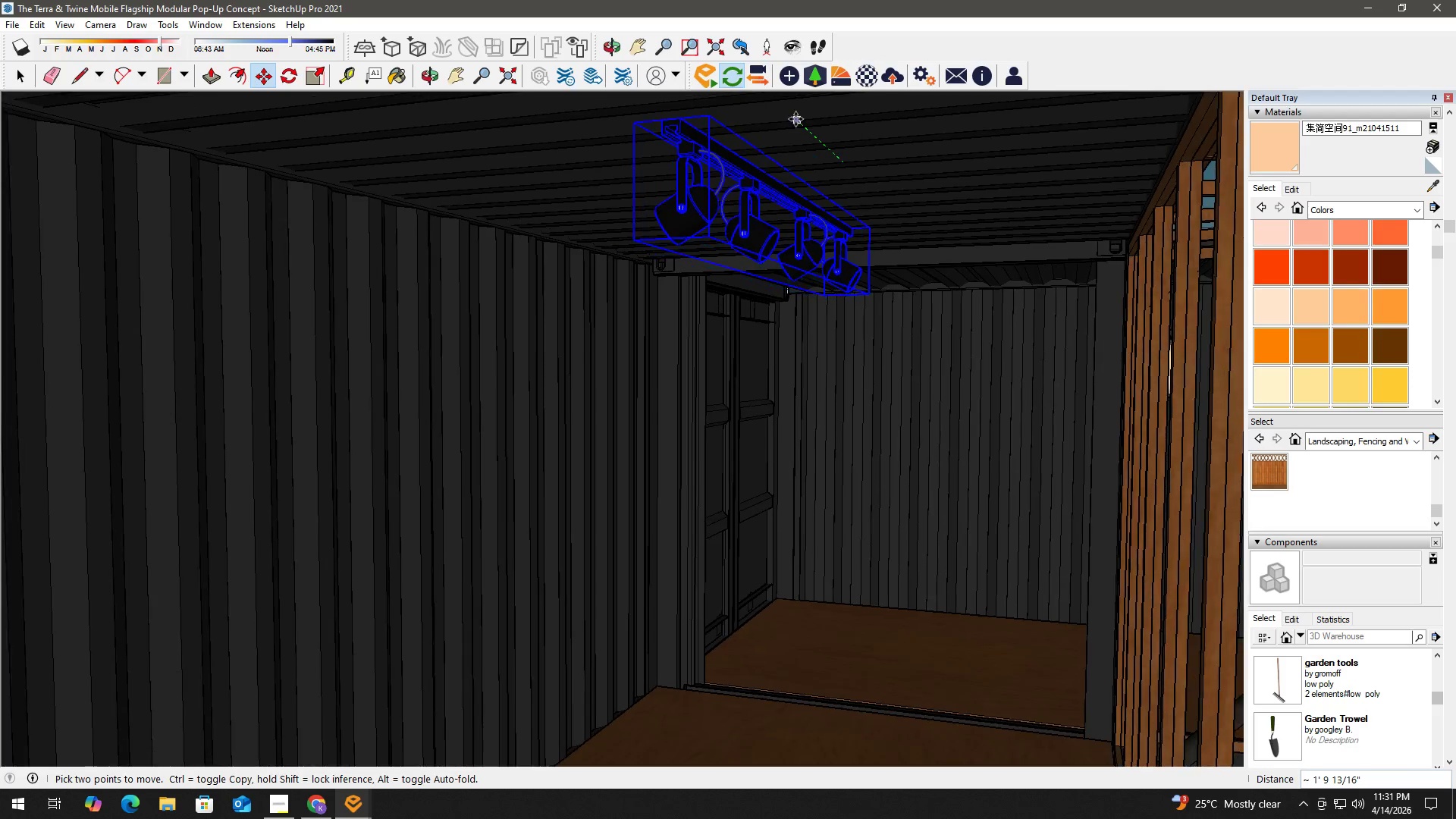 
left_click([804, 185])
 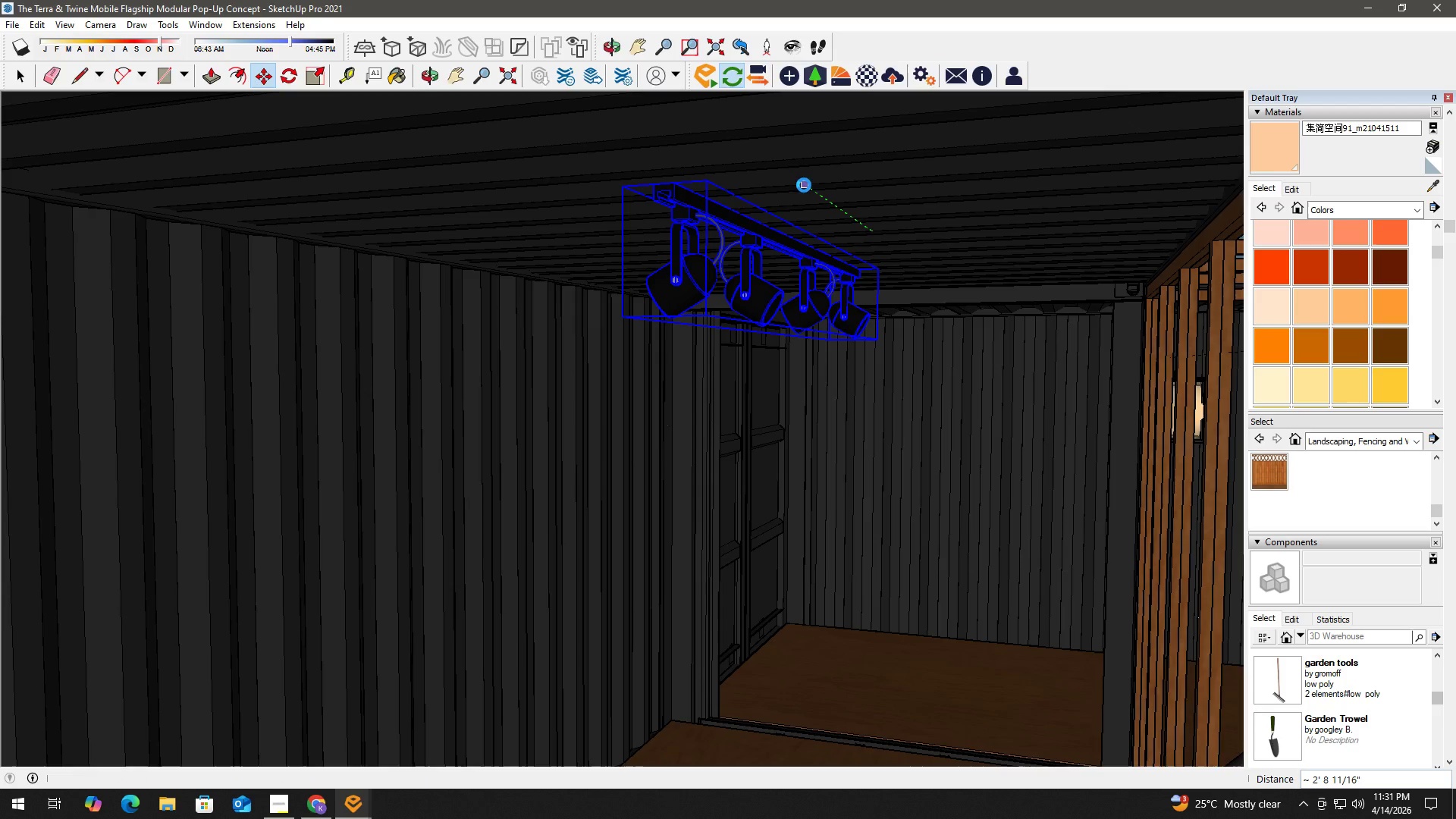 
key(Space)
 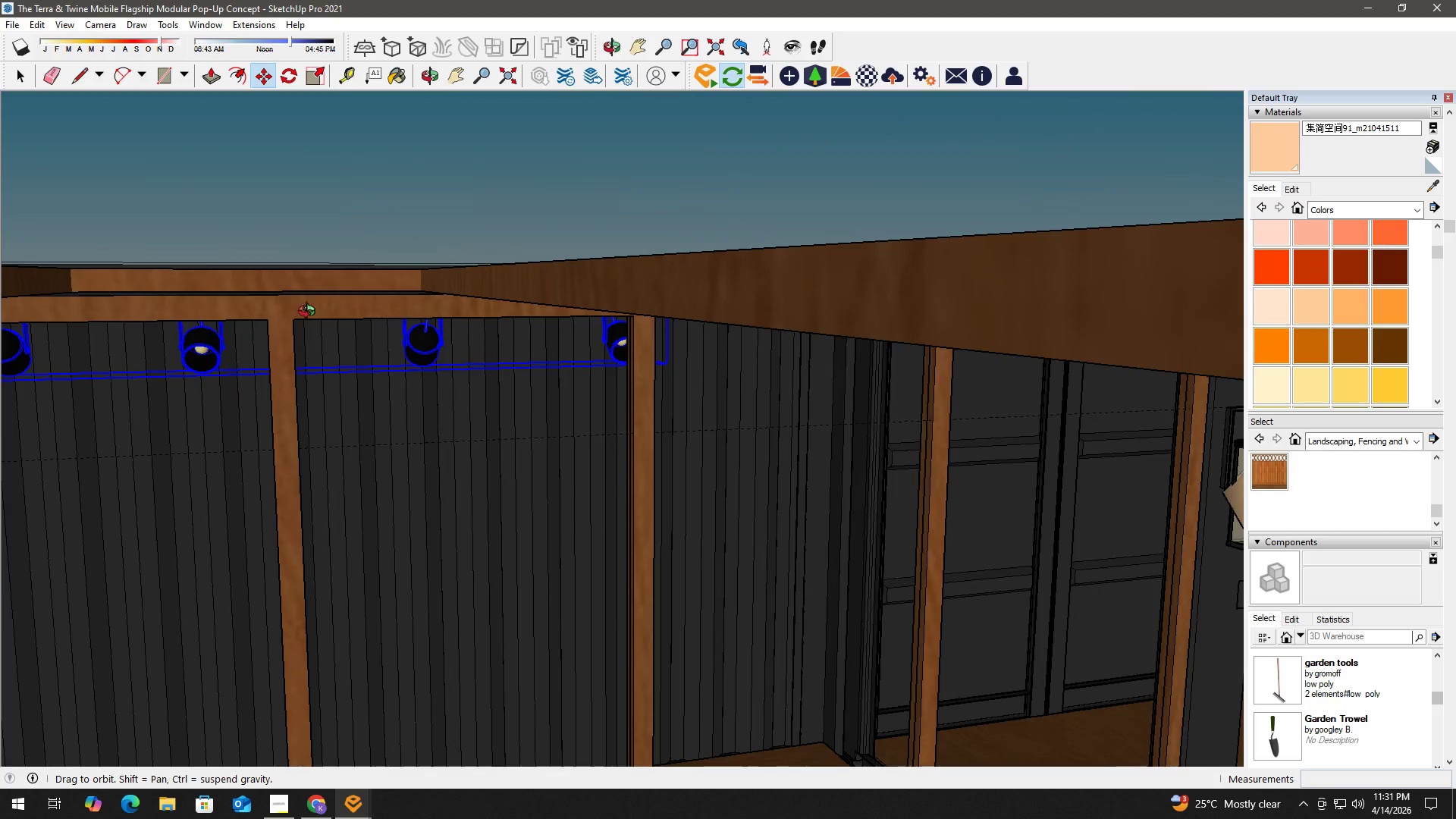 
scroll: coordinate [405, 335], scroll_direction: down, amount: 12.0
 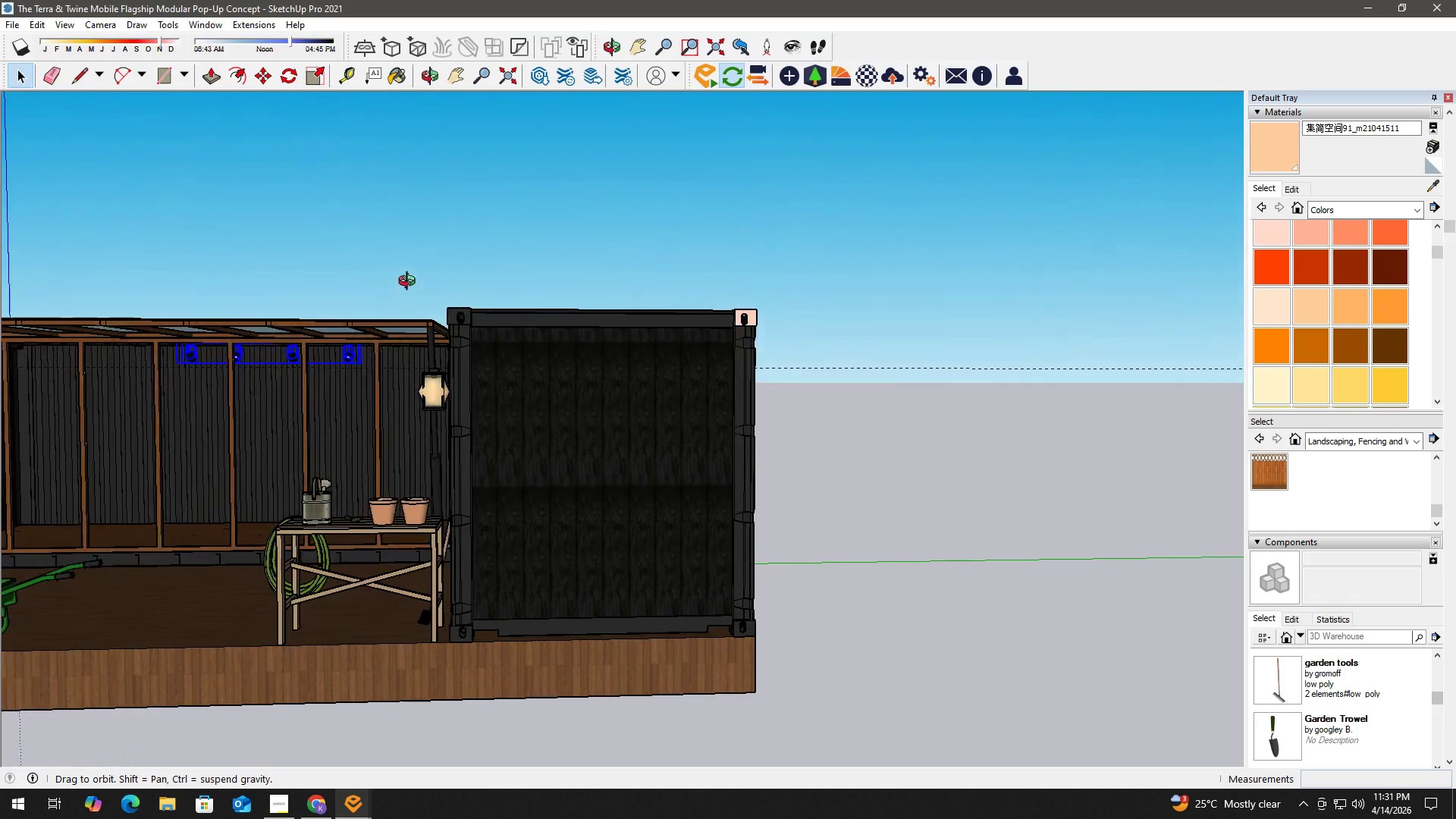 
hold_key(key=ShiftLeft, duration=0.62)
 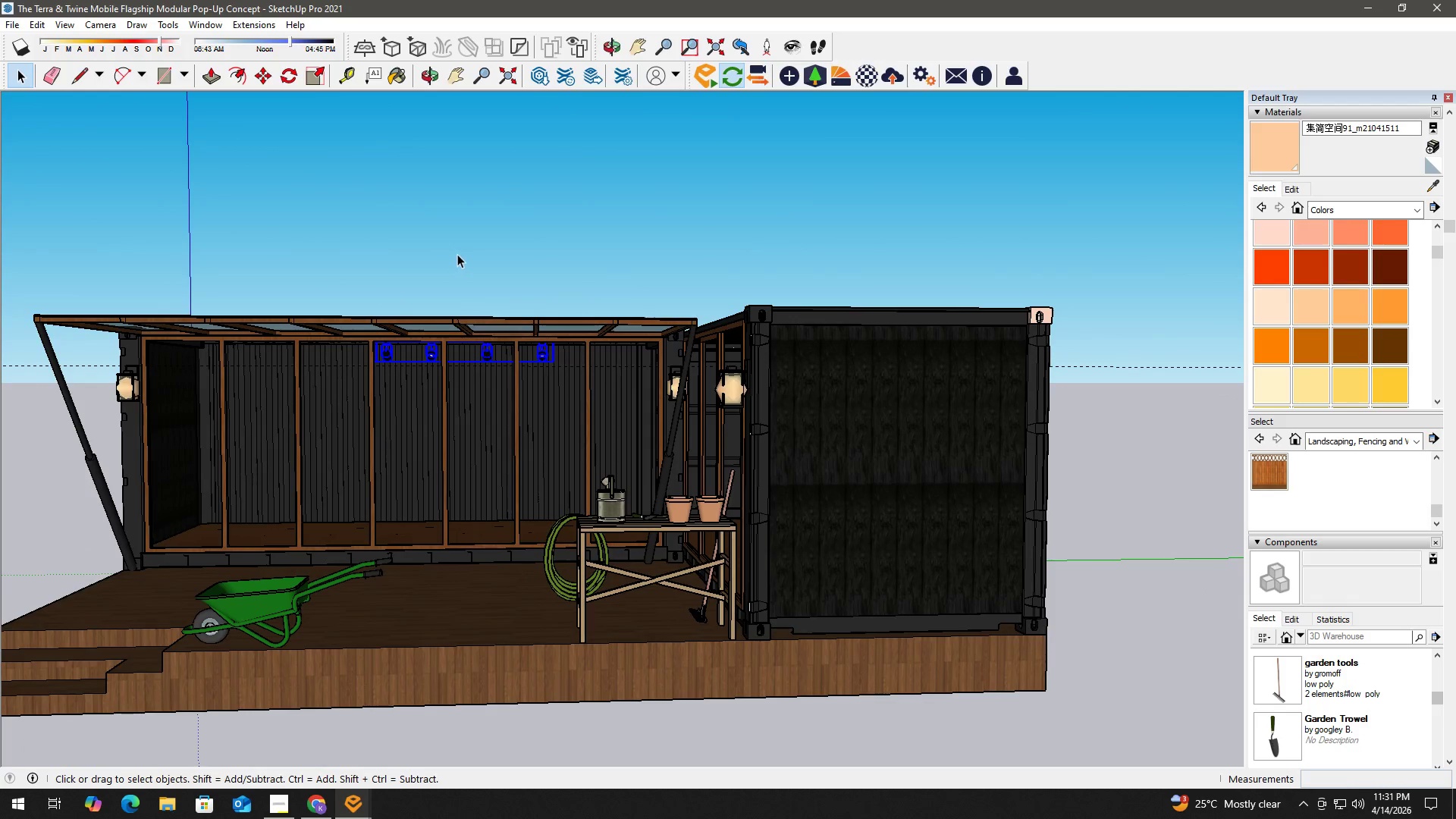 
key(M)
 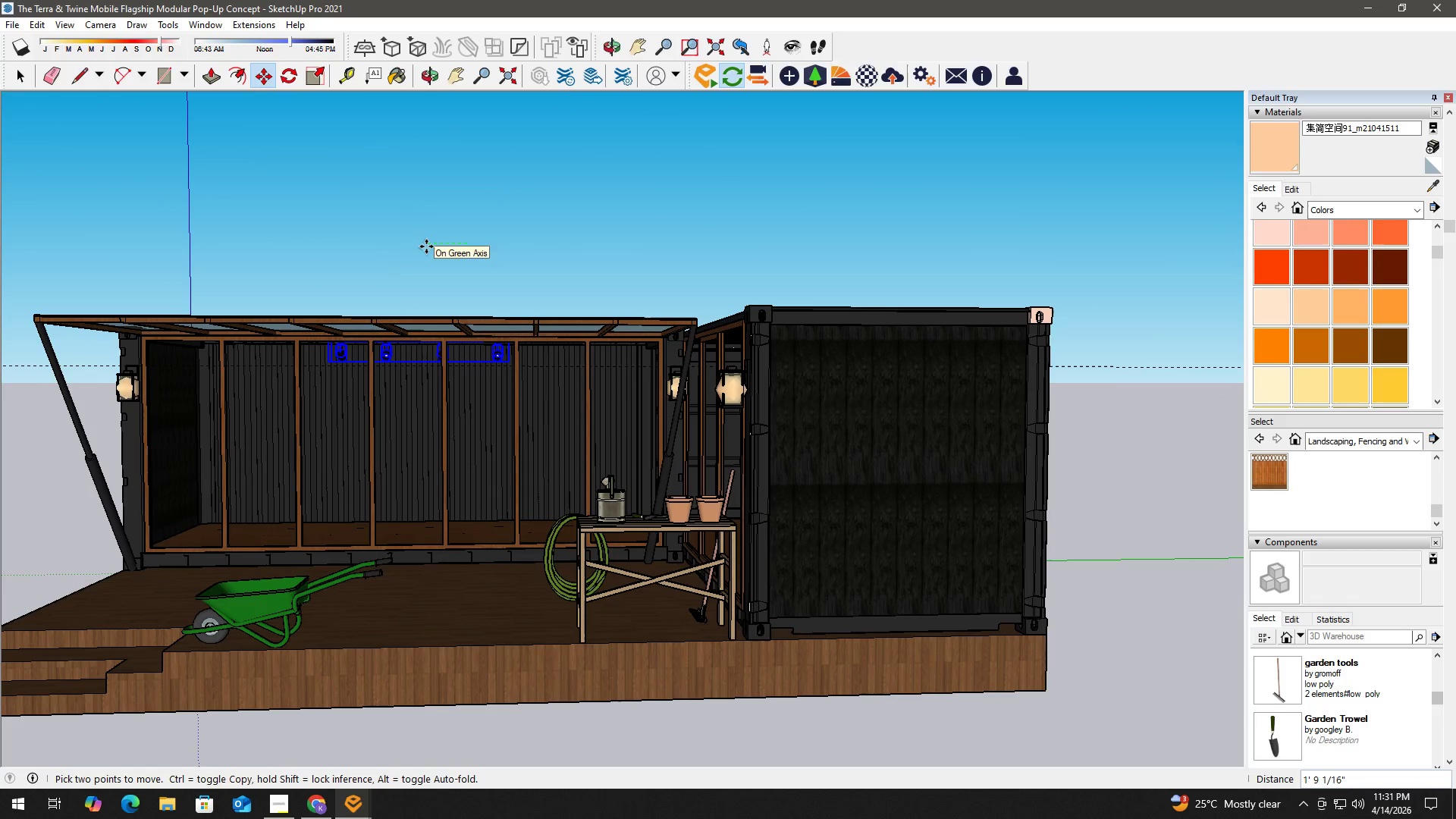 
left_click([426, 246])
 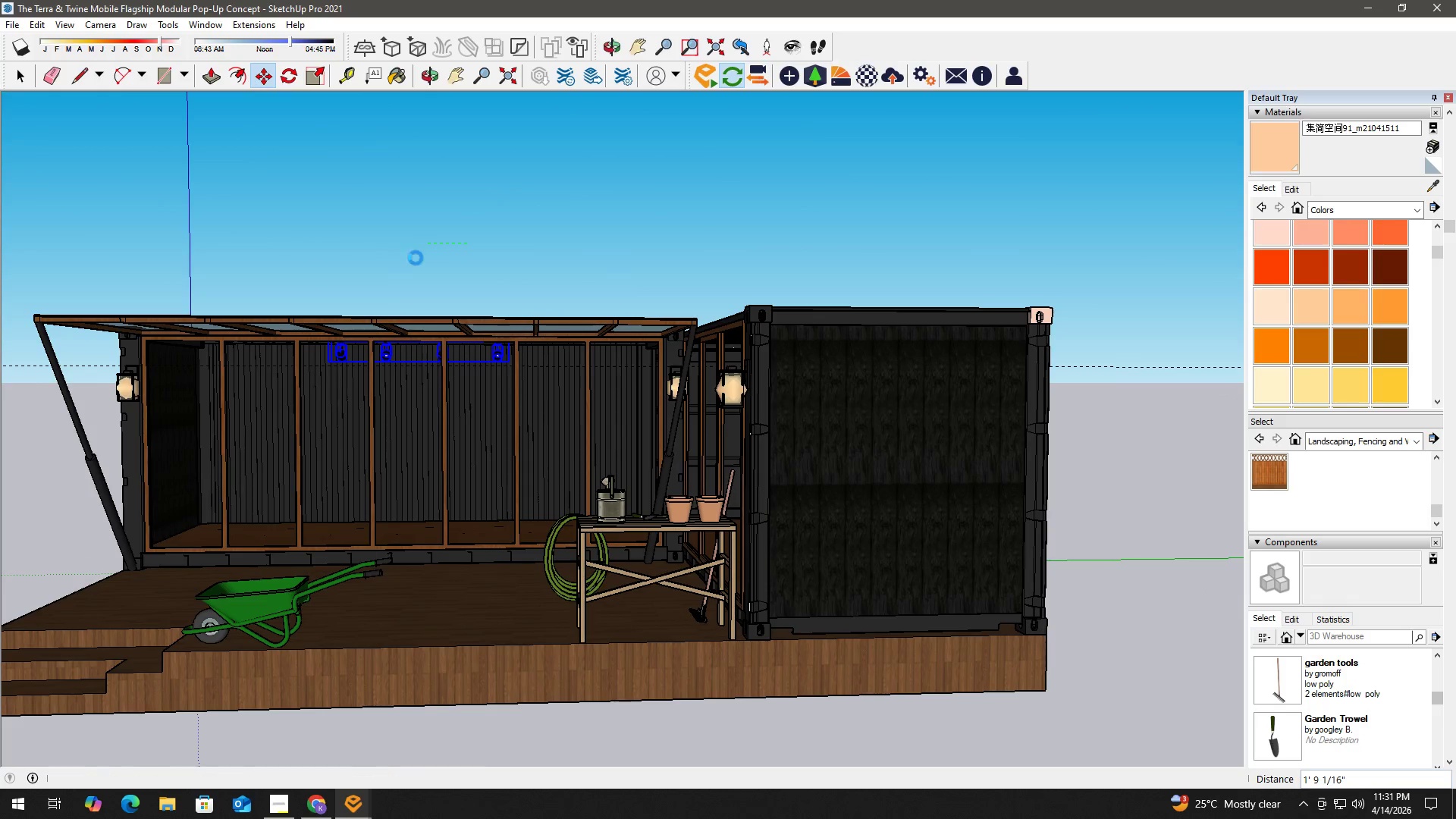 
key(Space)
 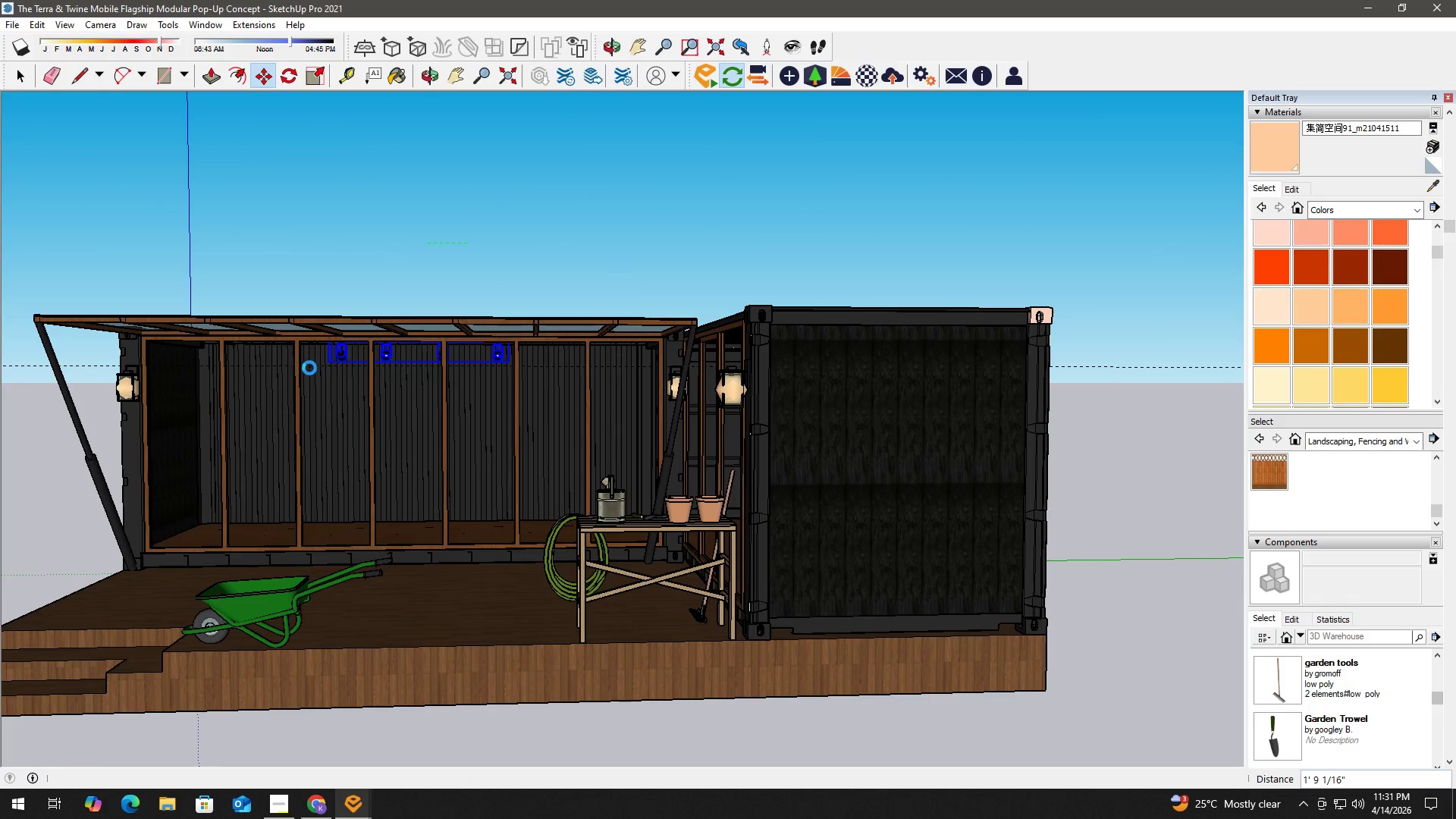 
left_click_drag(start_coordinate=[343, 363], to_coordinate=[590, 362])
 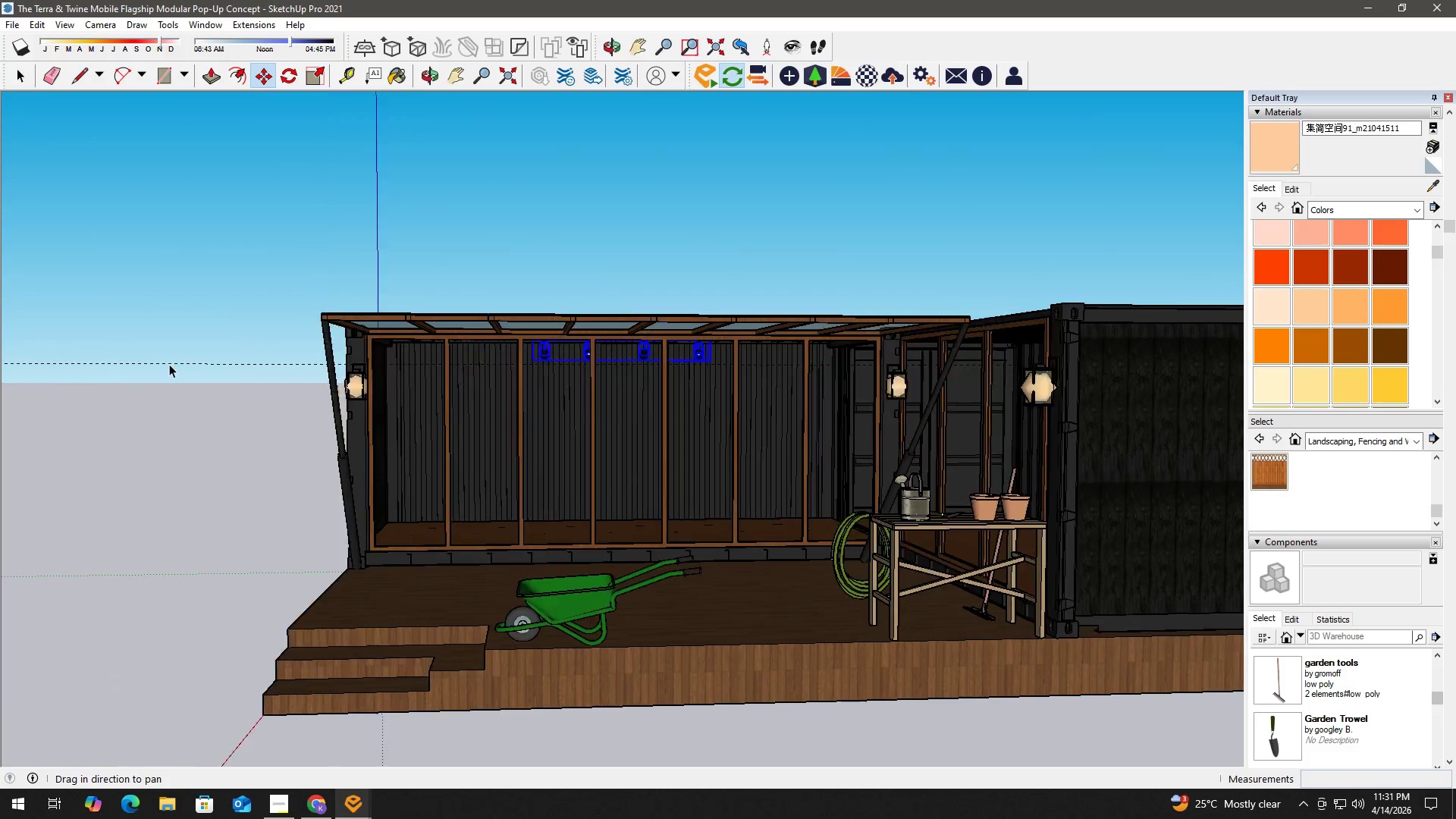 
key(Space)
 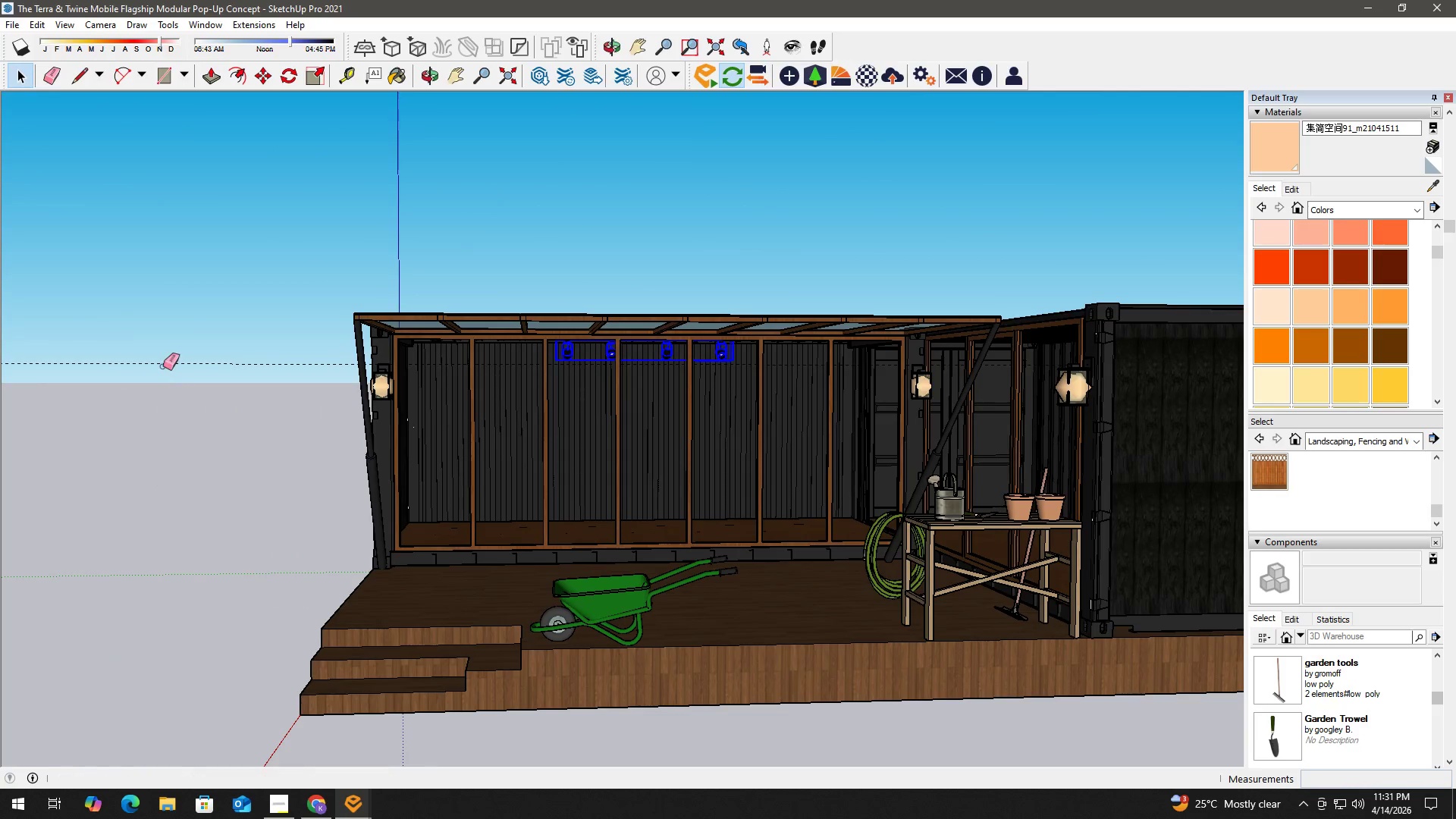 
key(E)
 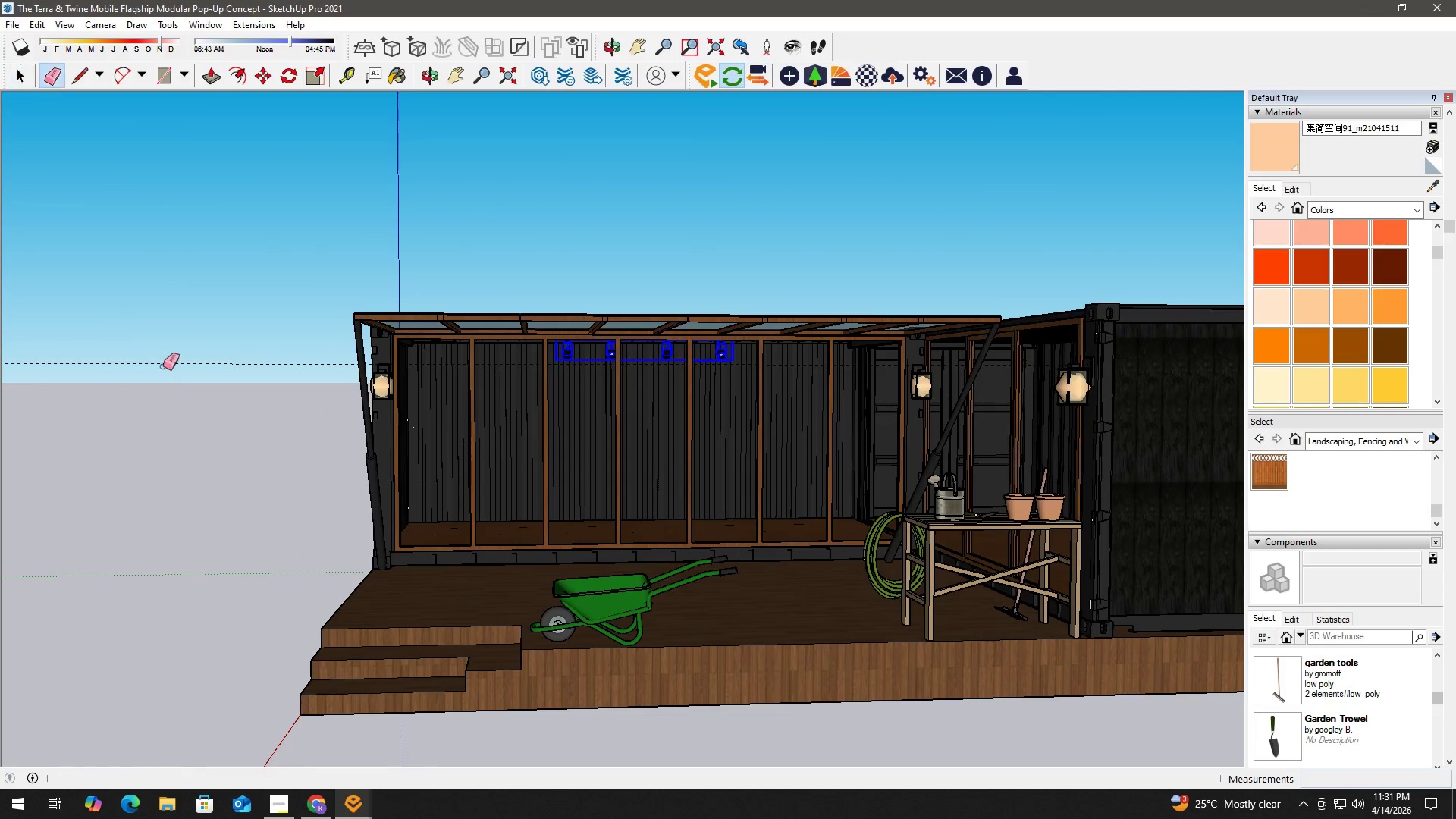 
left_click_drag(start_coordinate=[163, 366], to_coordinate=[170, 356])
 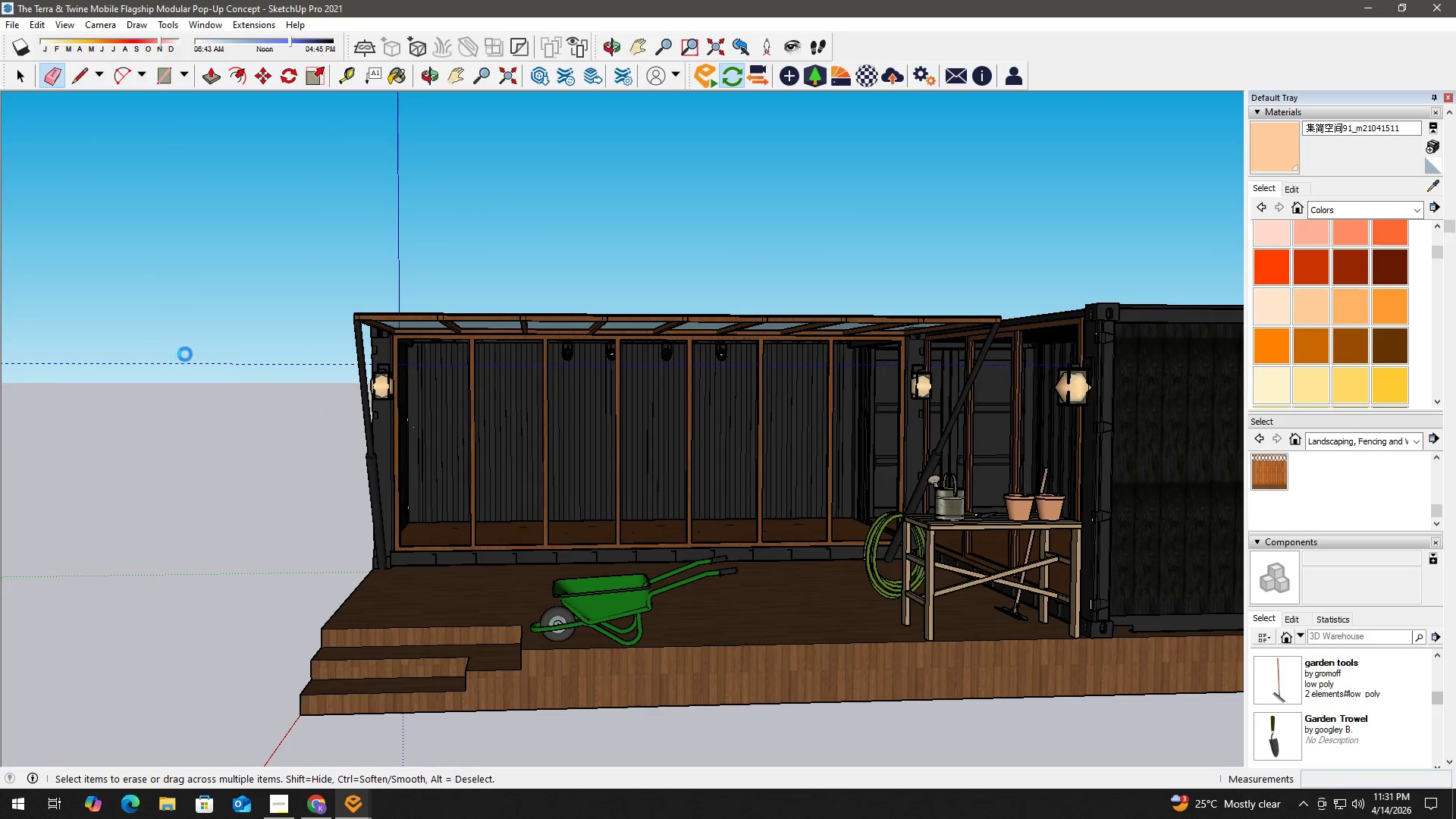 
key(Space)
 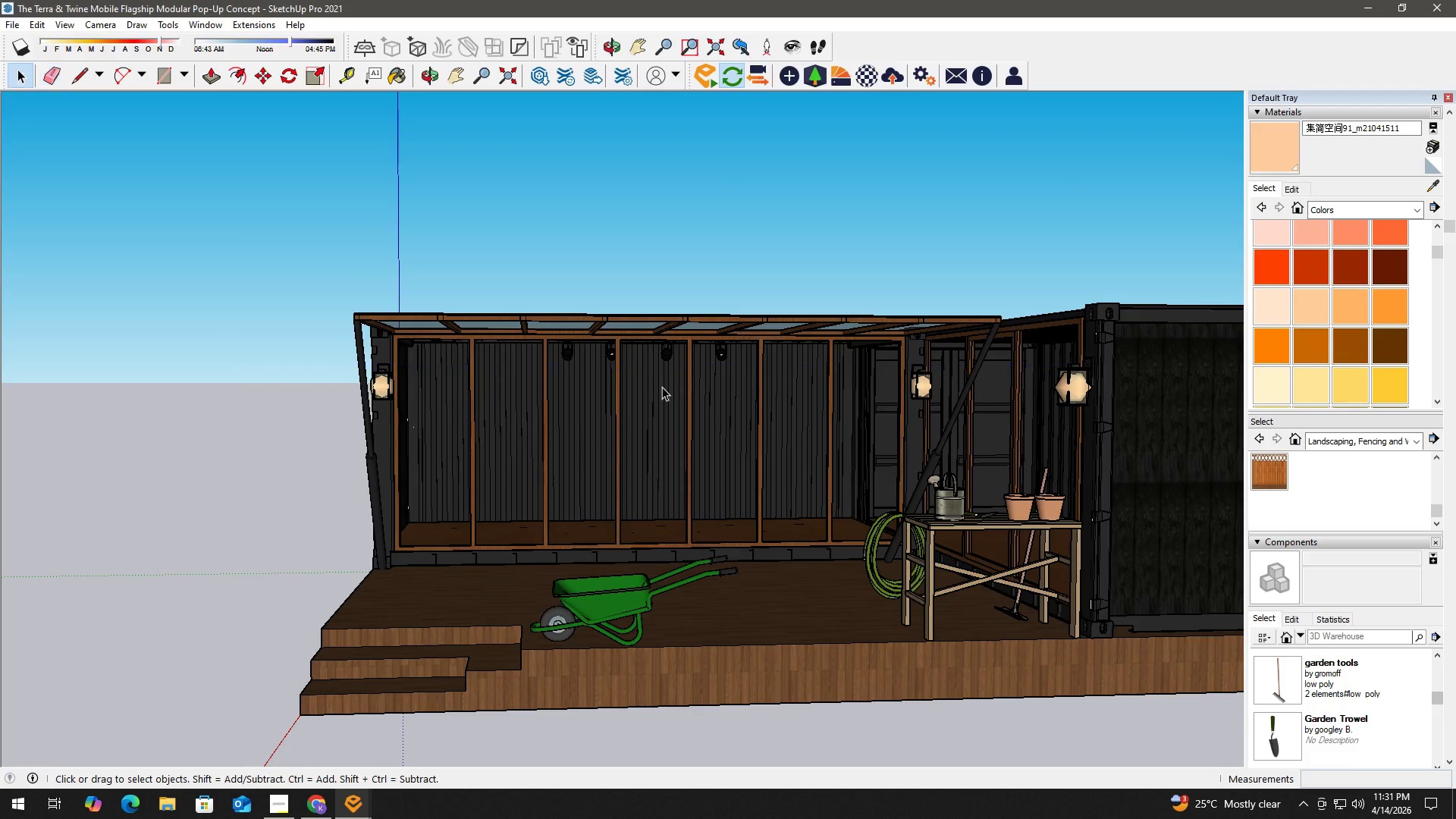 
scroll: coordinate [559, 347], scroll_direction: up, amount: 28.0
 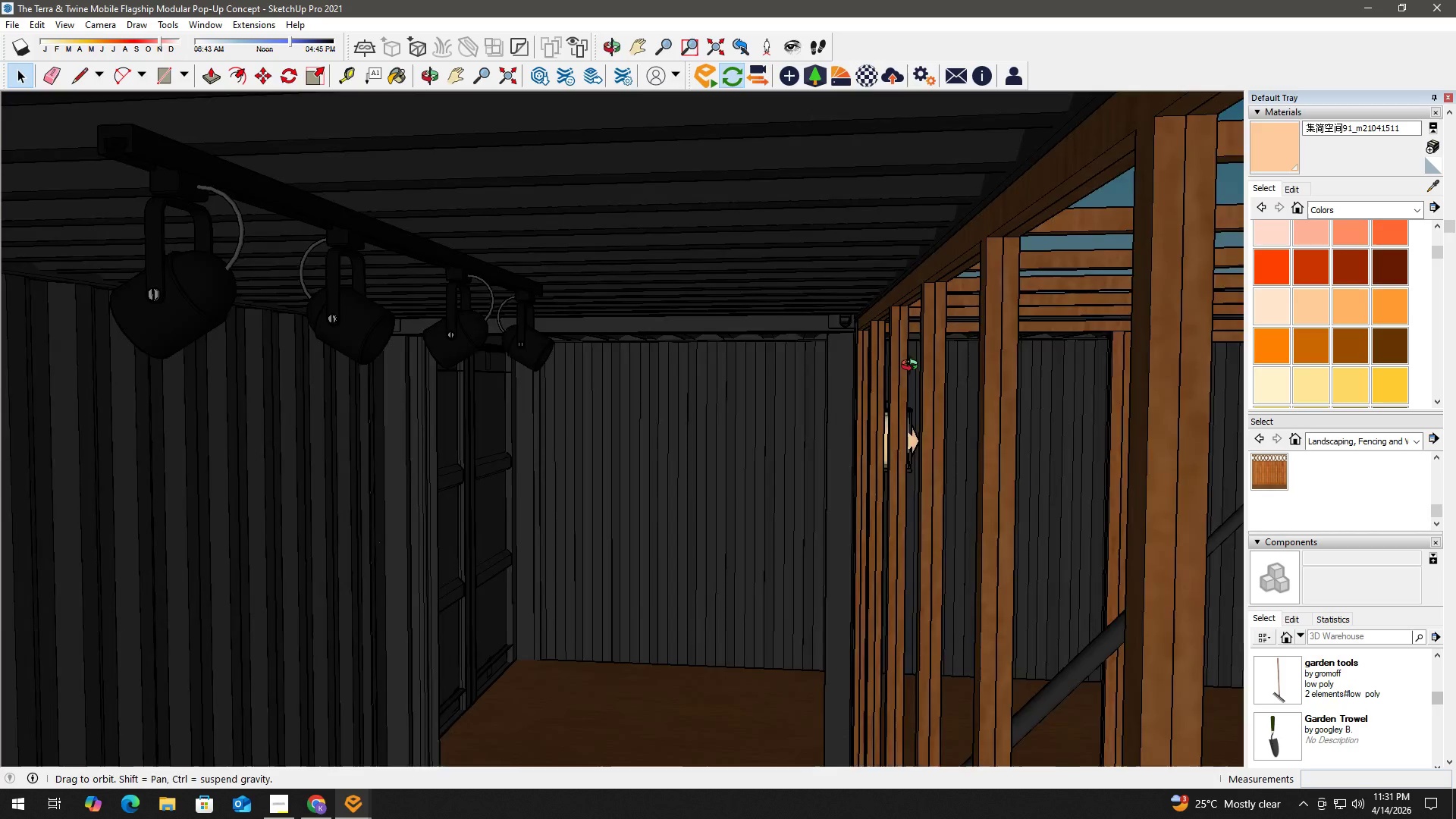 
key(H)
 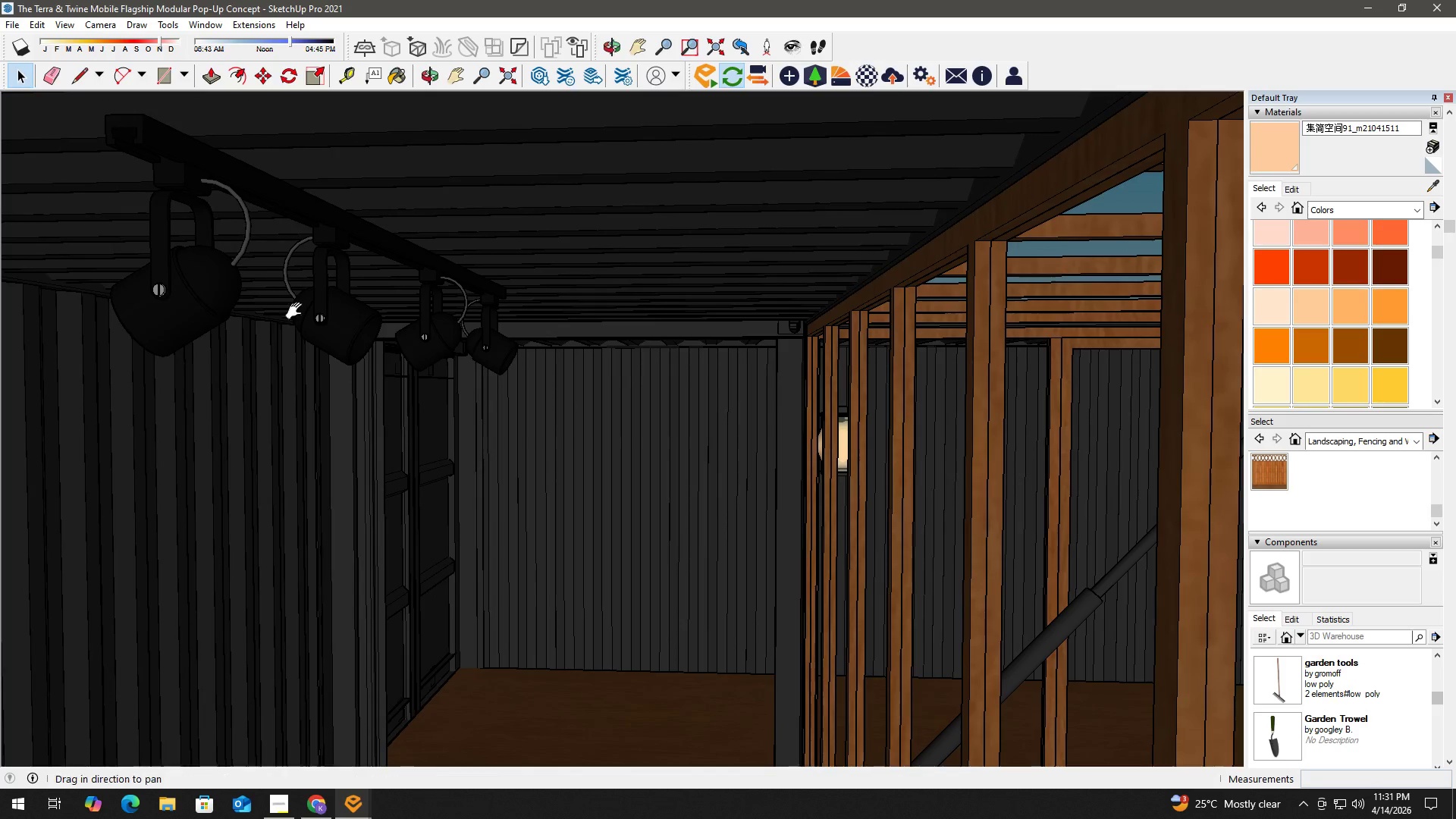 
left_click_drag(start_coordinate=[297, 309], to_coordinate=[463, 343])
 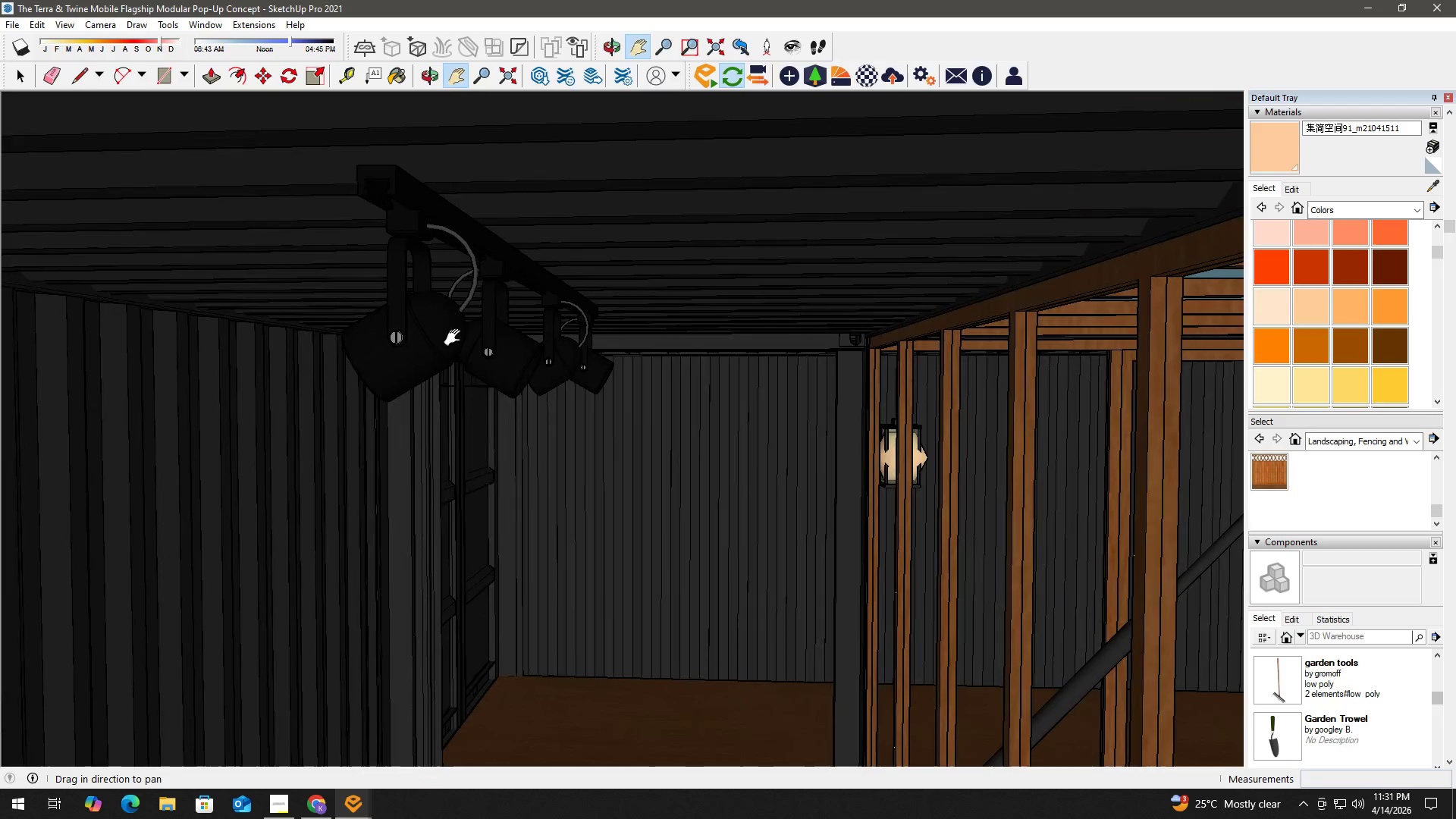 
key(Space)
 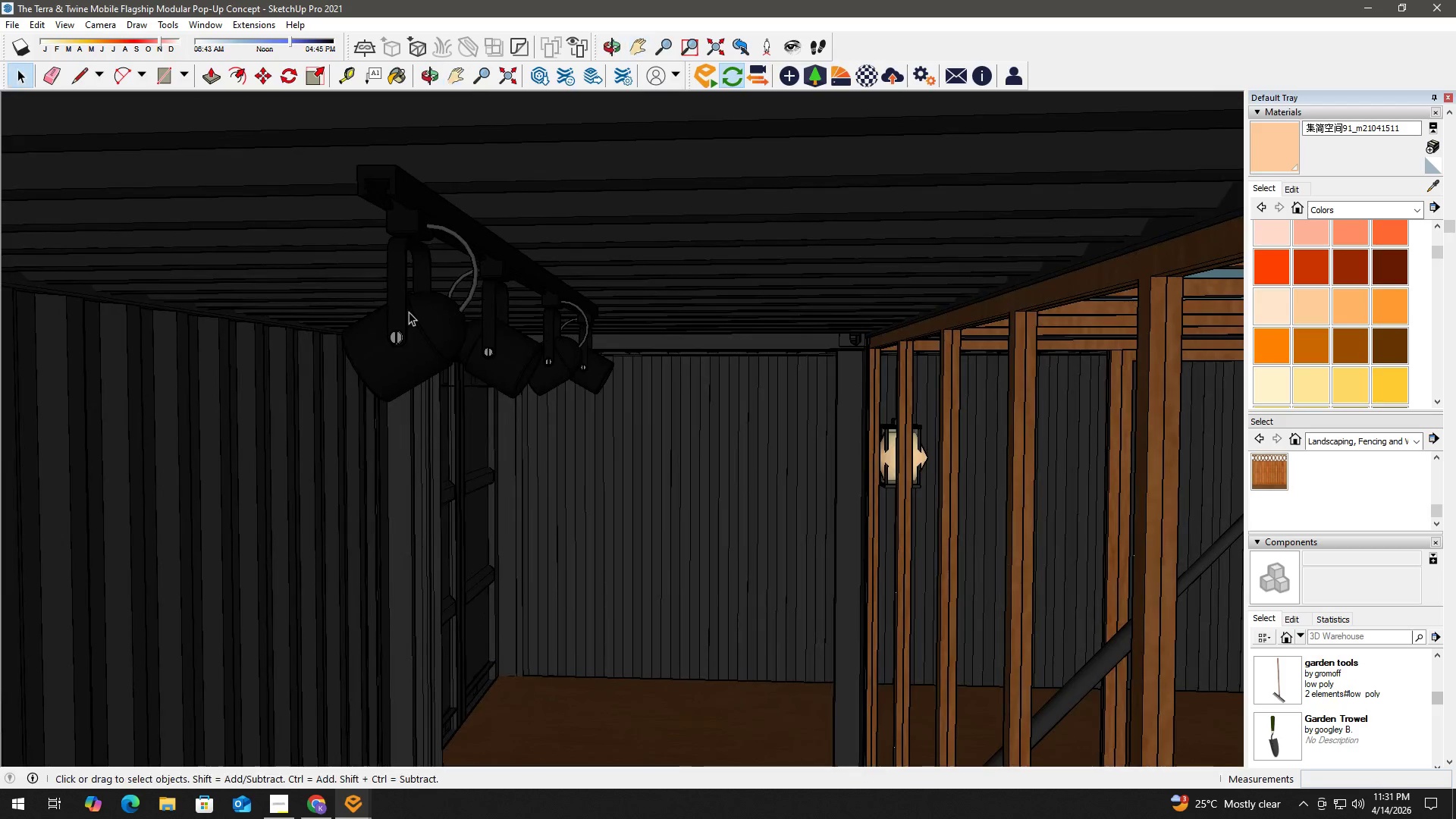 
double_click([408, 311])
 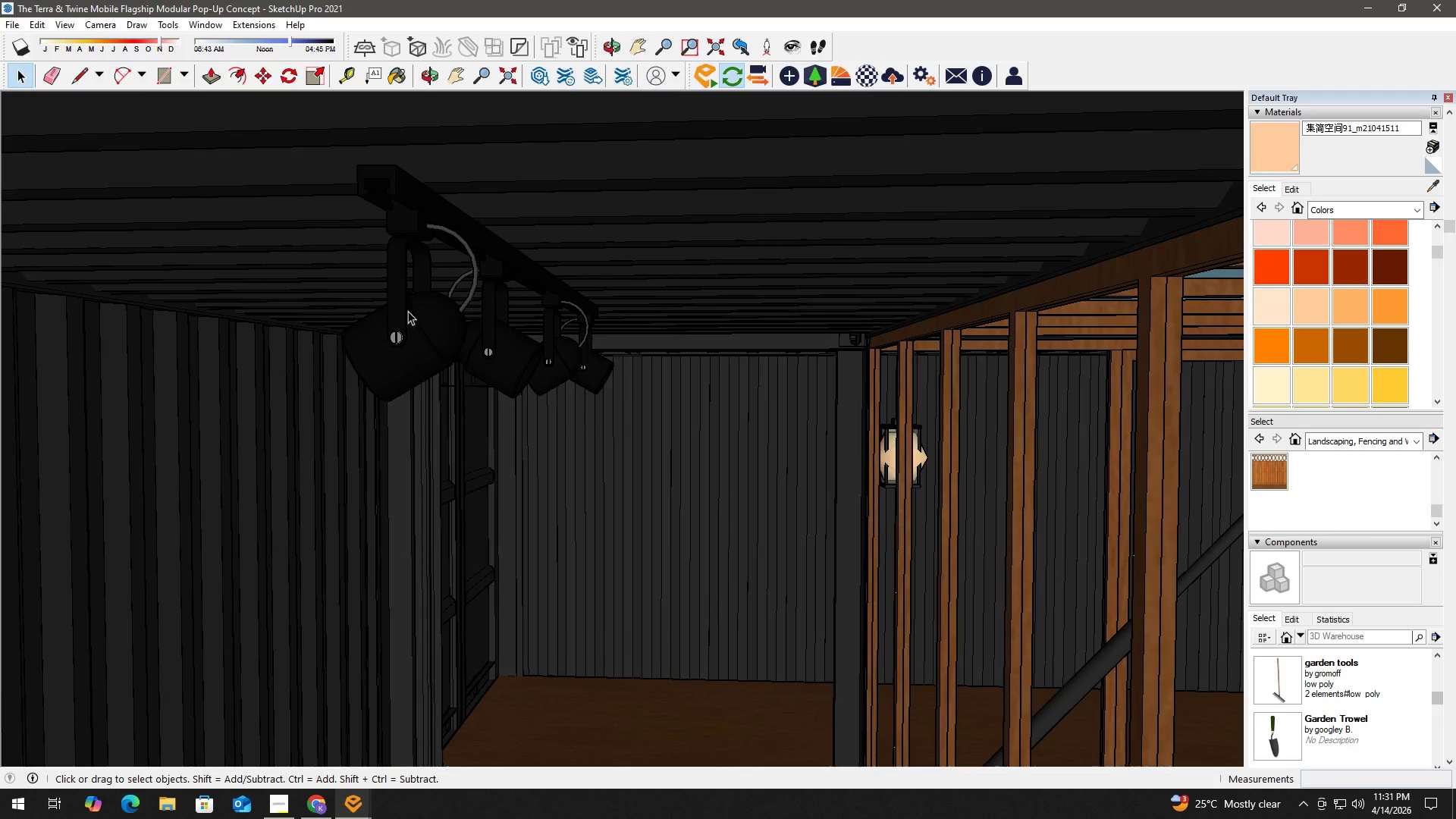 
triple_click([408, 311])
 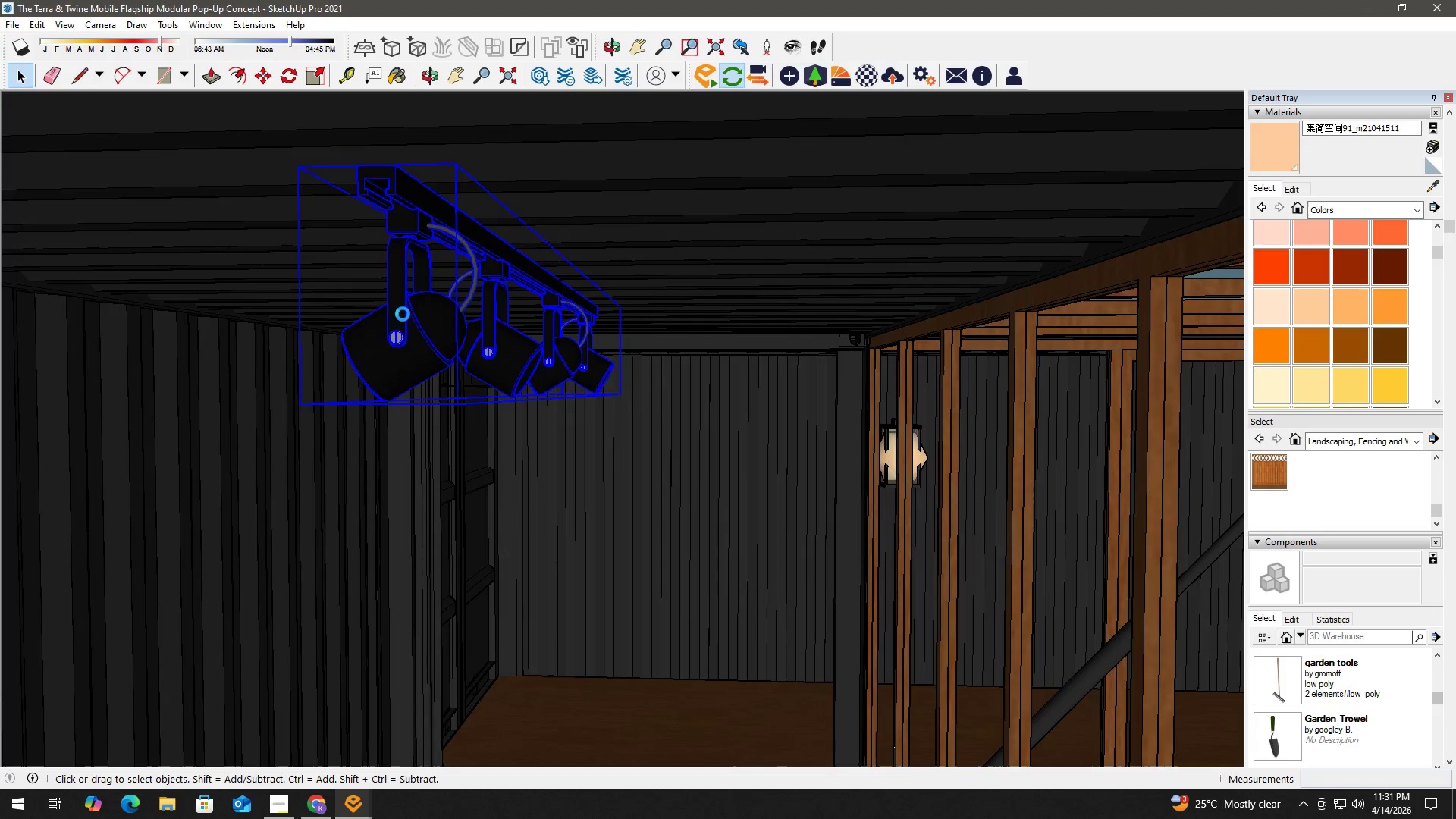 
scroll: coordinate [374, 340], scroll_direction: up, amount: 3.0
 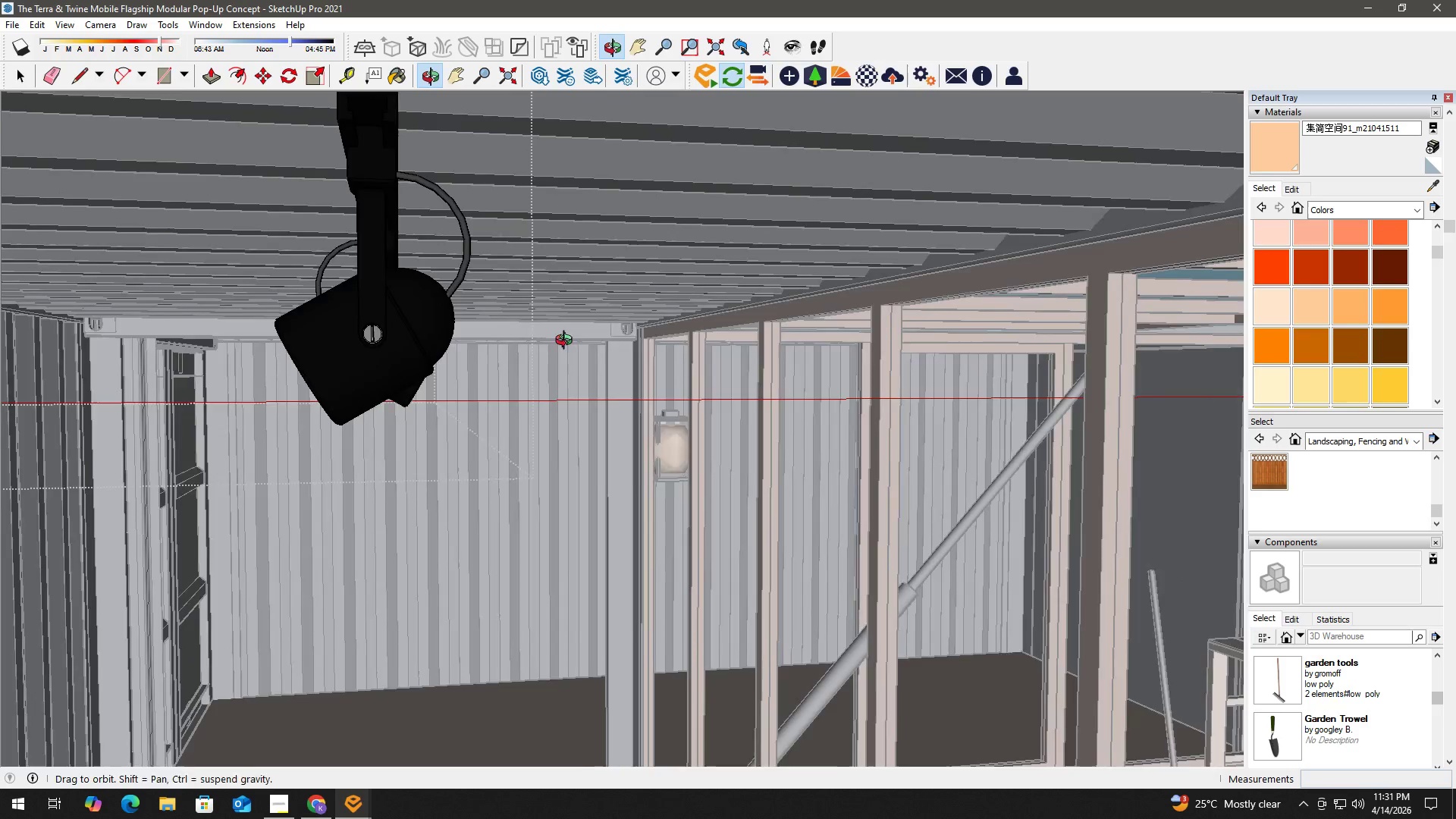 
key(H)
 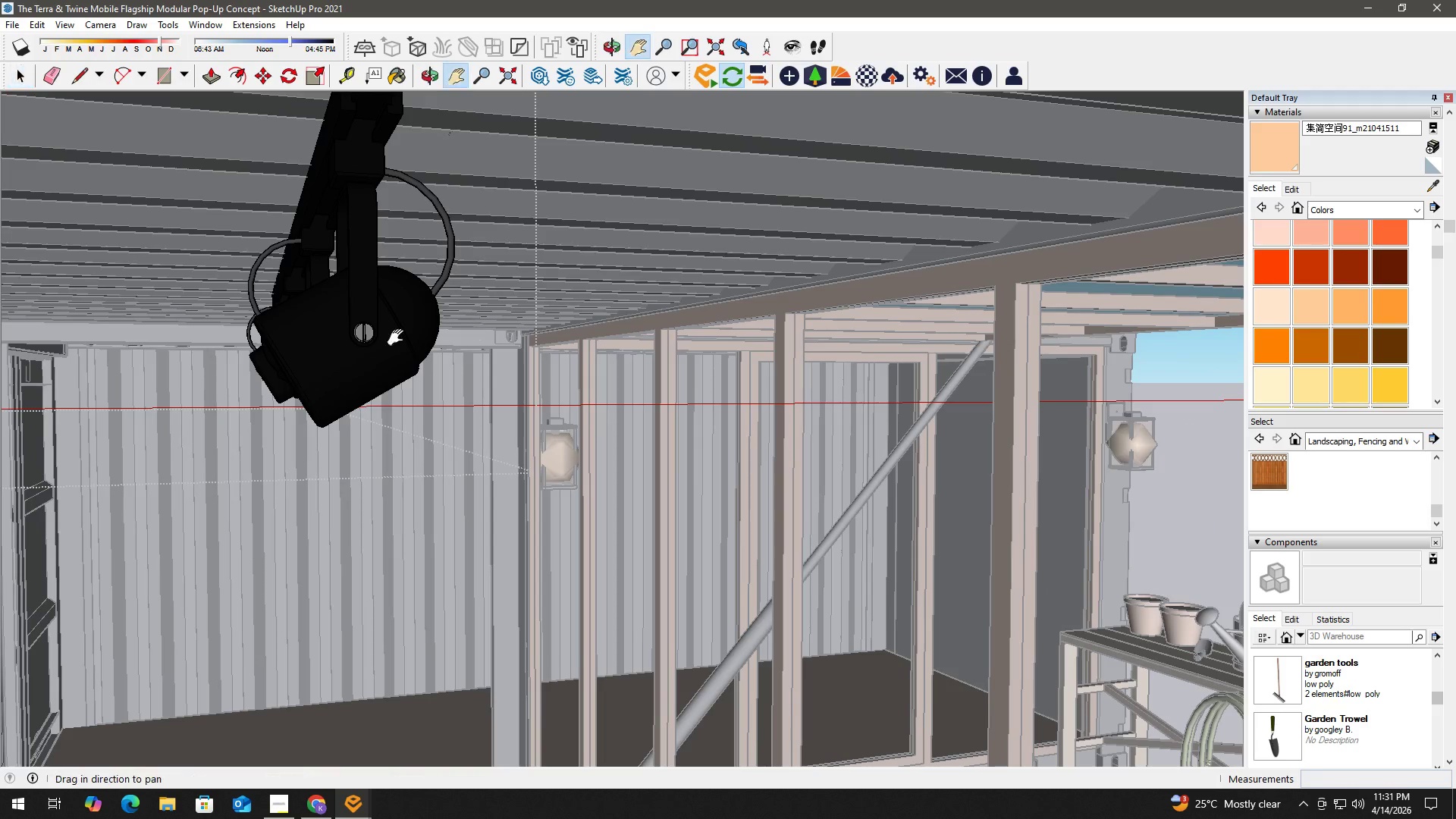 
left_click_drag(start_coordinate=[385, 342], to_coordinate=[601, 340])
 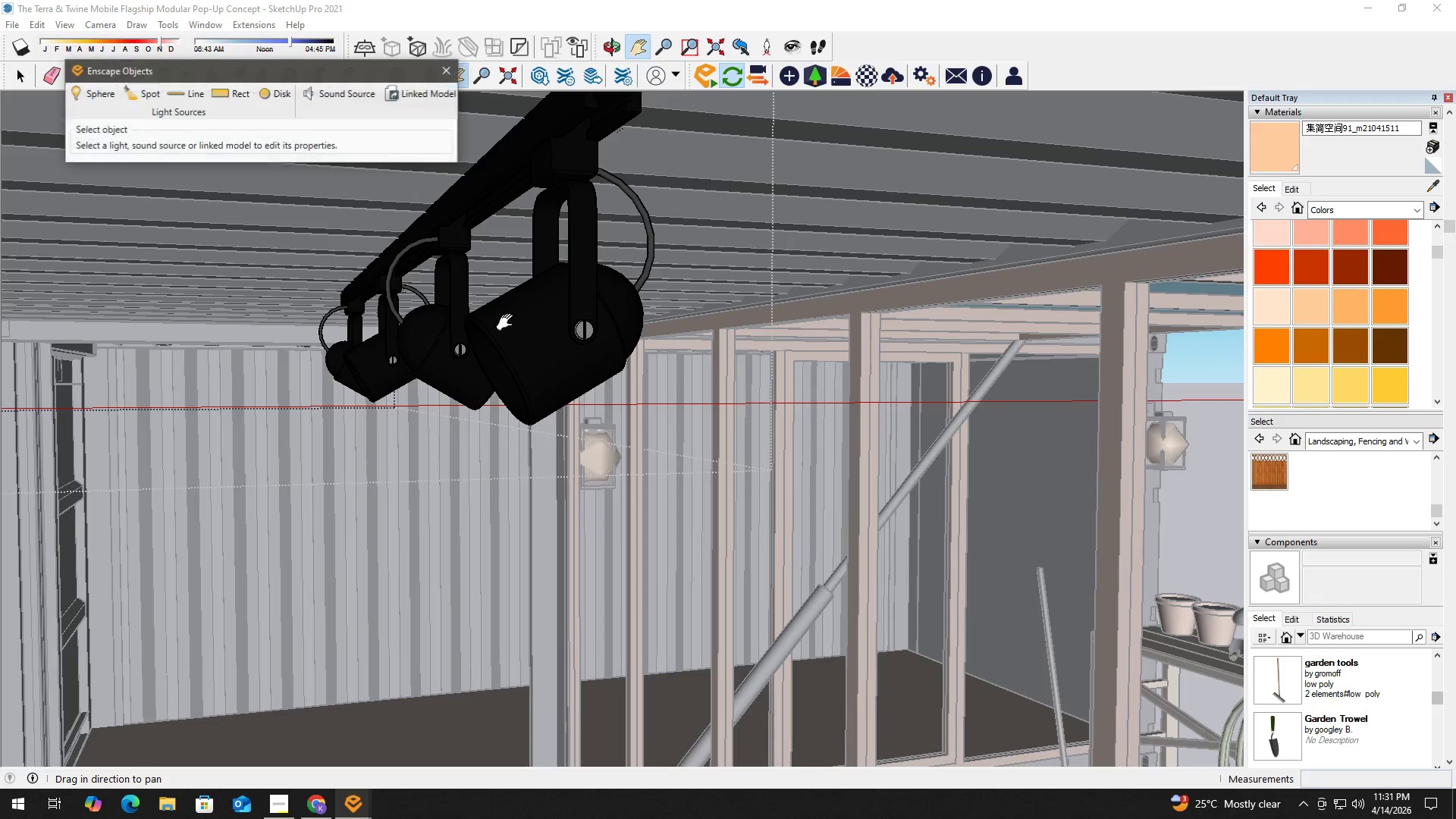 
left_click([121, 89])
 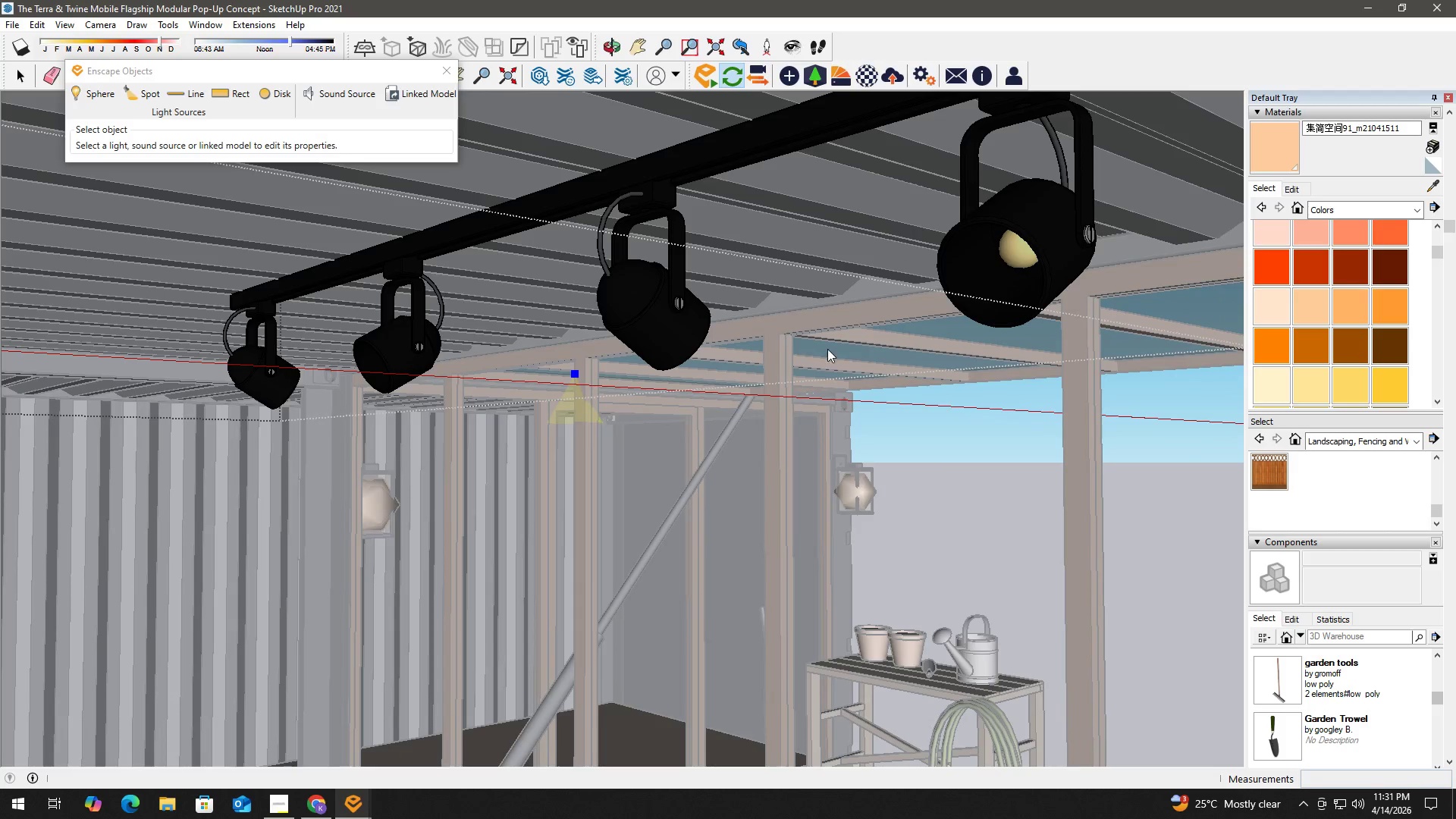 
scroll: coordinate [977, 268], scroll_direction: up, amount: 10.0
 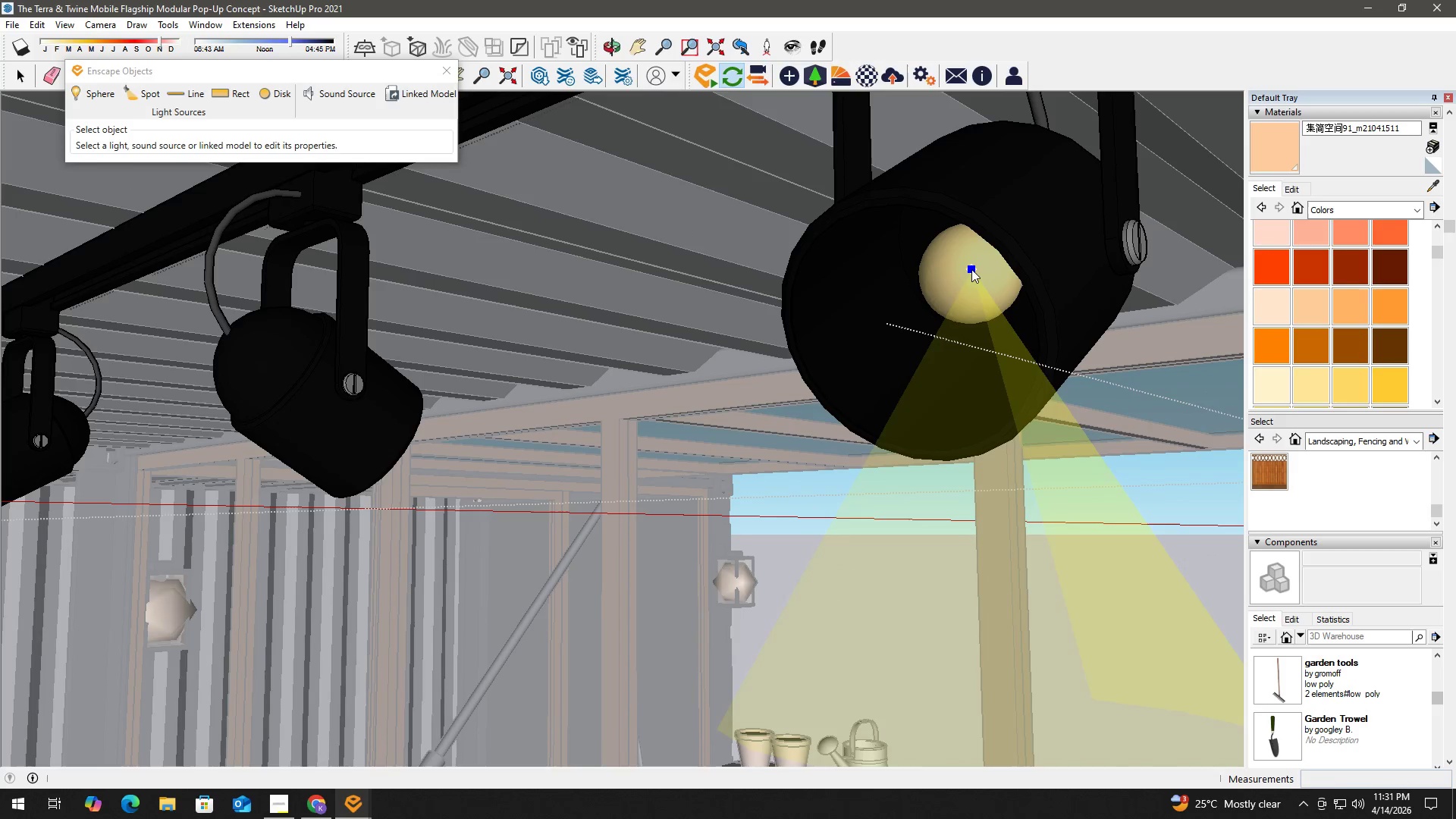 
left_click([971, 269])
 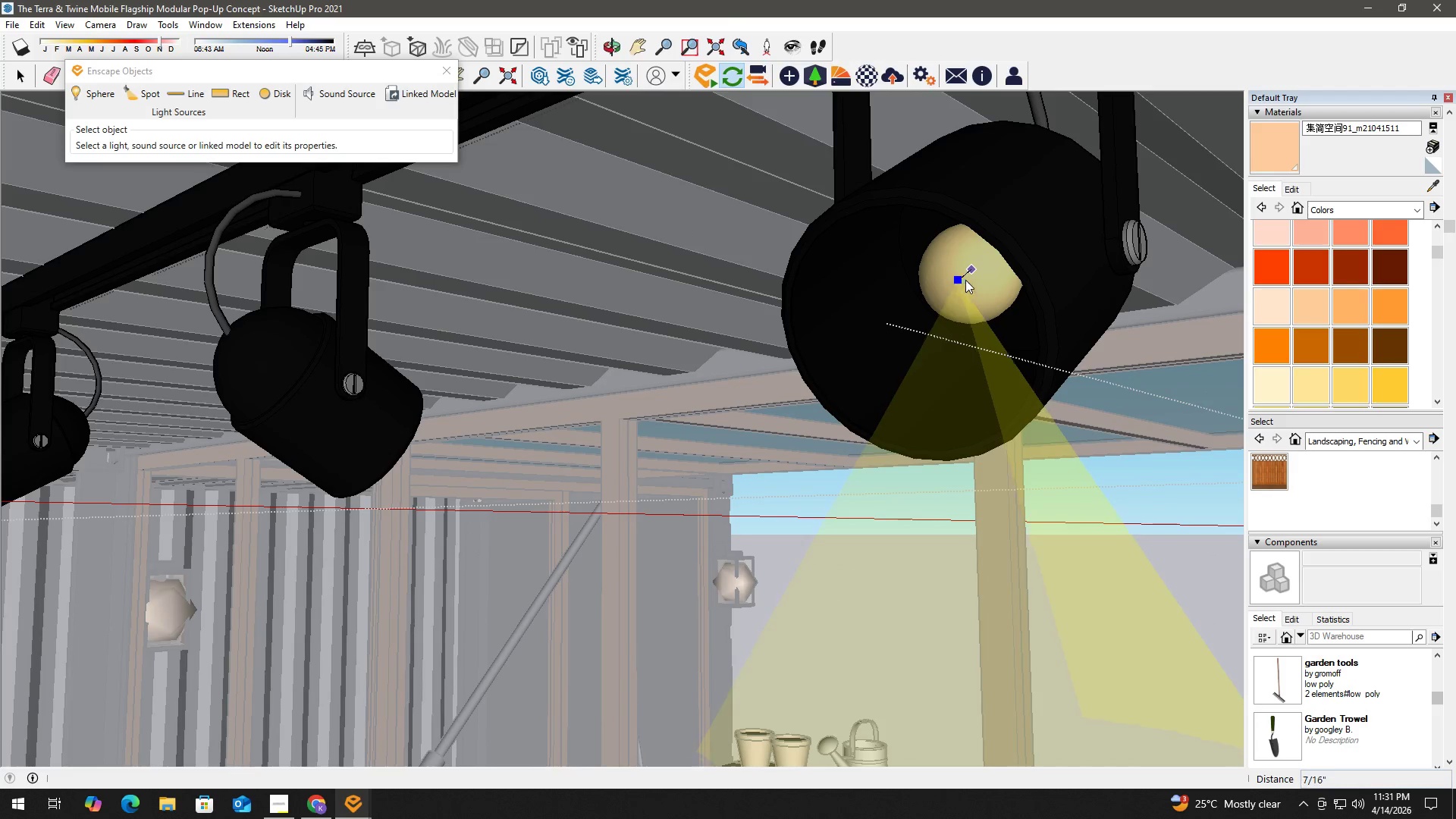 
left_click([968, 269])
 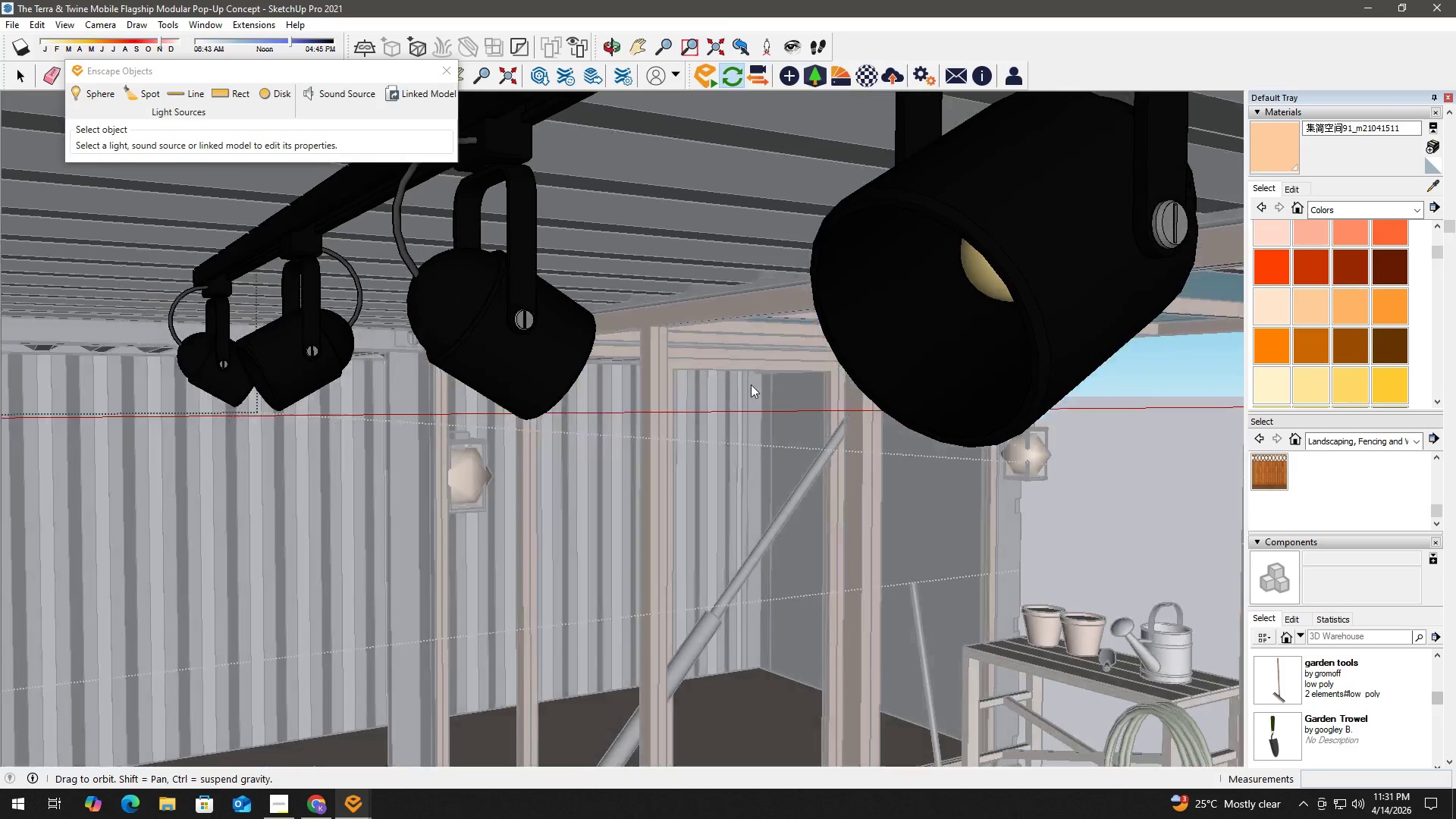 
scroll: coordinate [653, 437], scroll_direction: down, amount: 2.0
 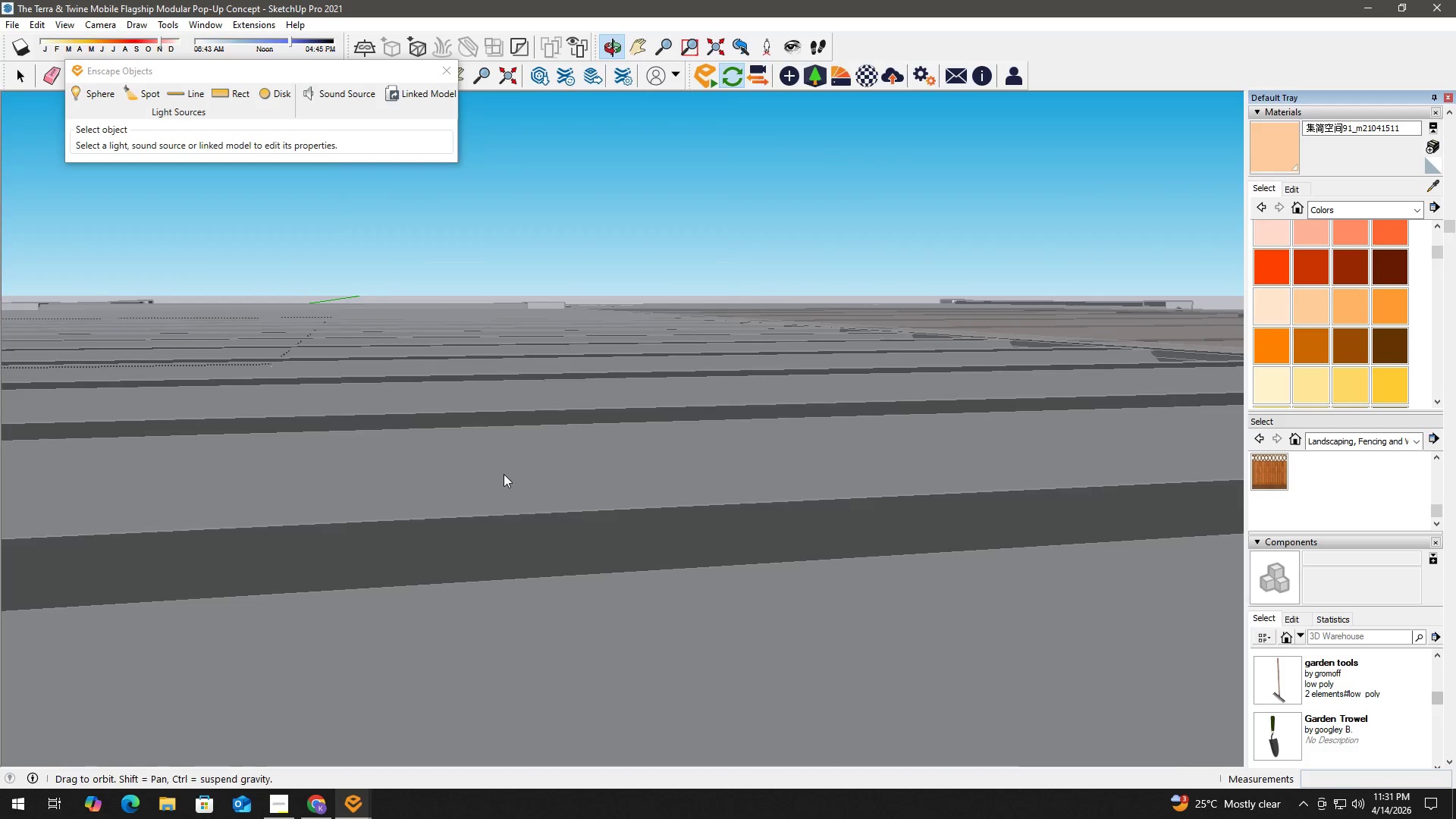 
hold_key(key=ShiftLeft, duration=1.5)
 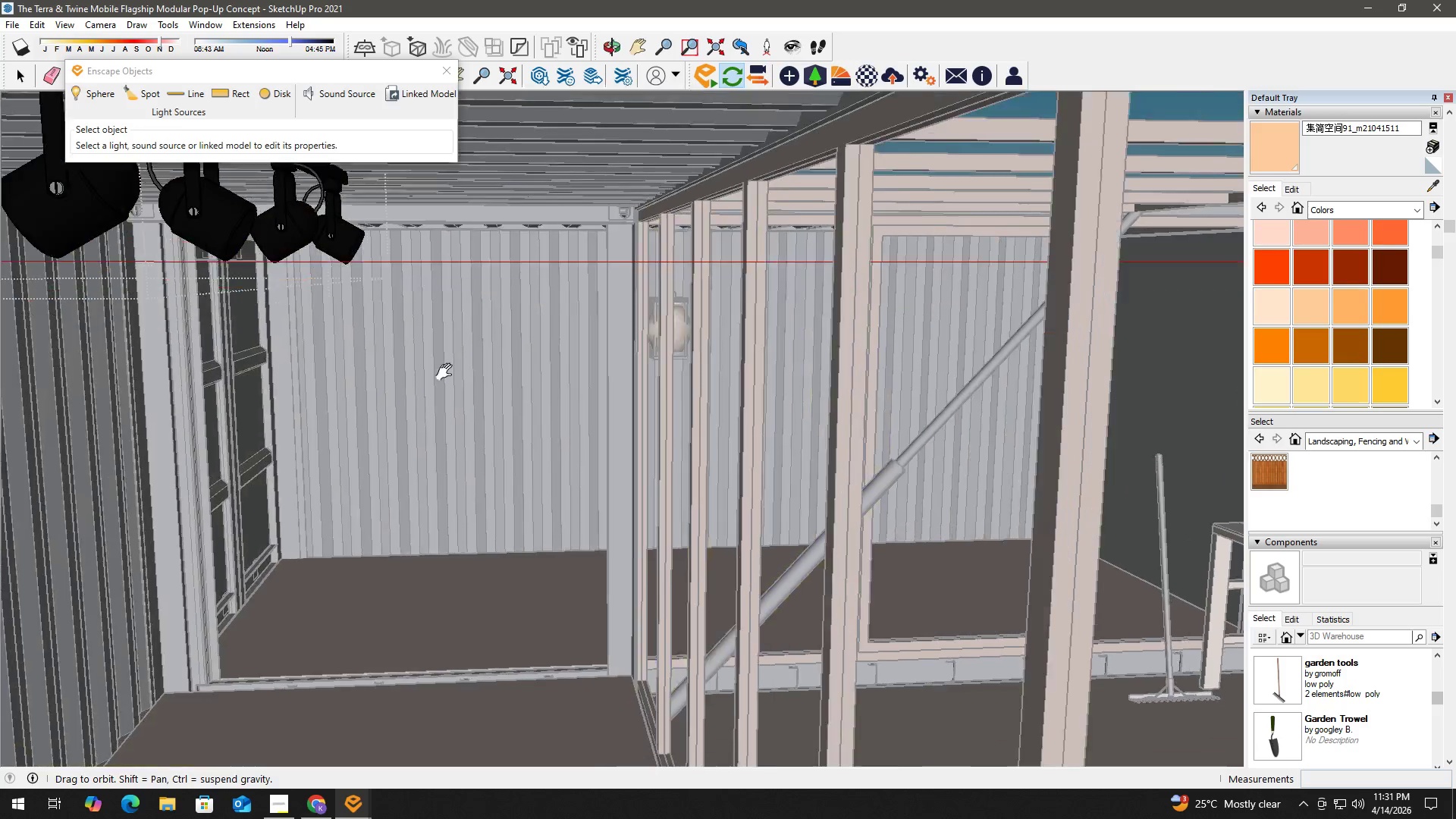 
key(Shift+ShiftLeft)
 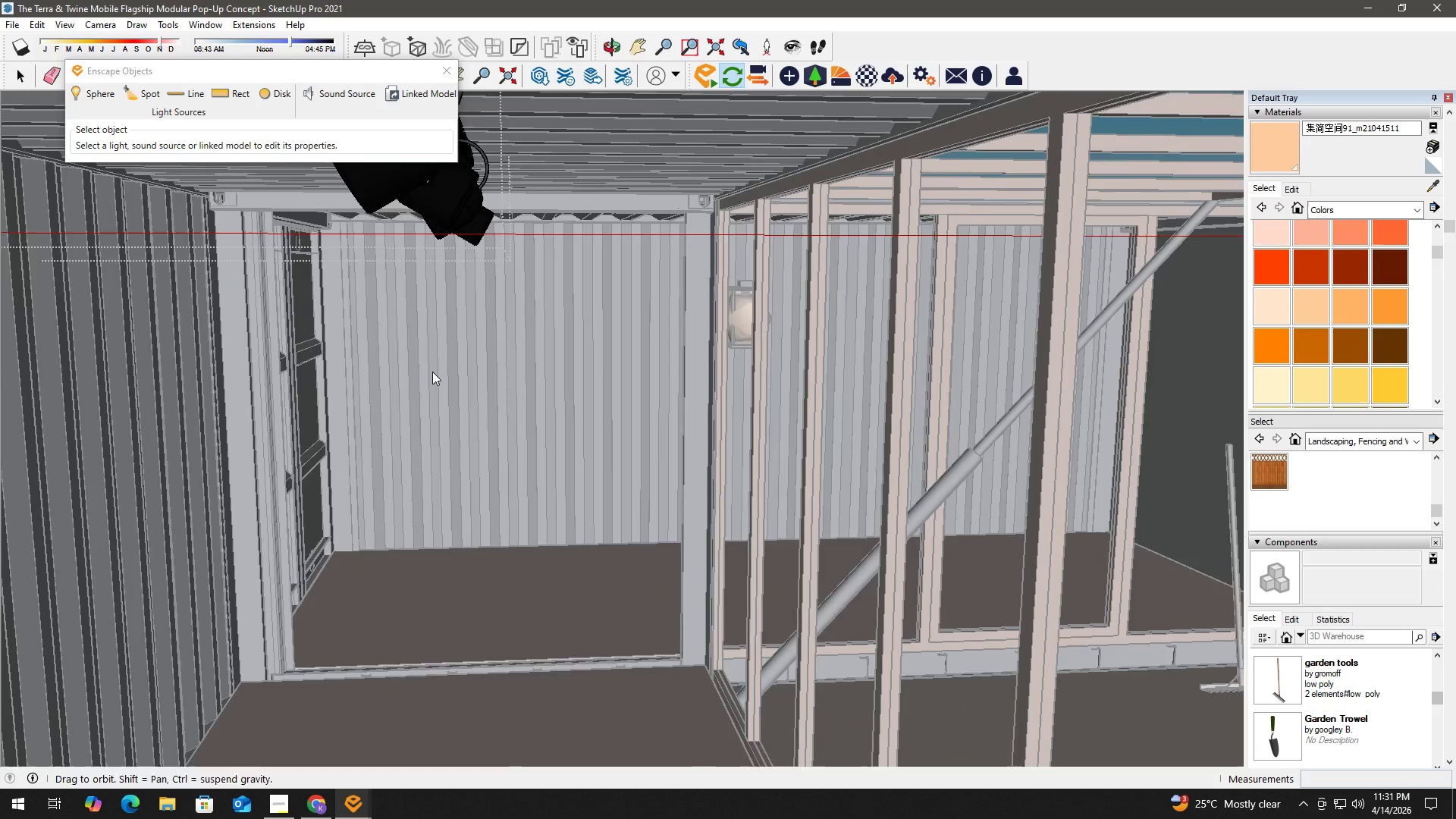 
key(Shift+ShiftLeft)
 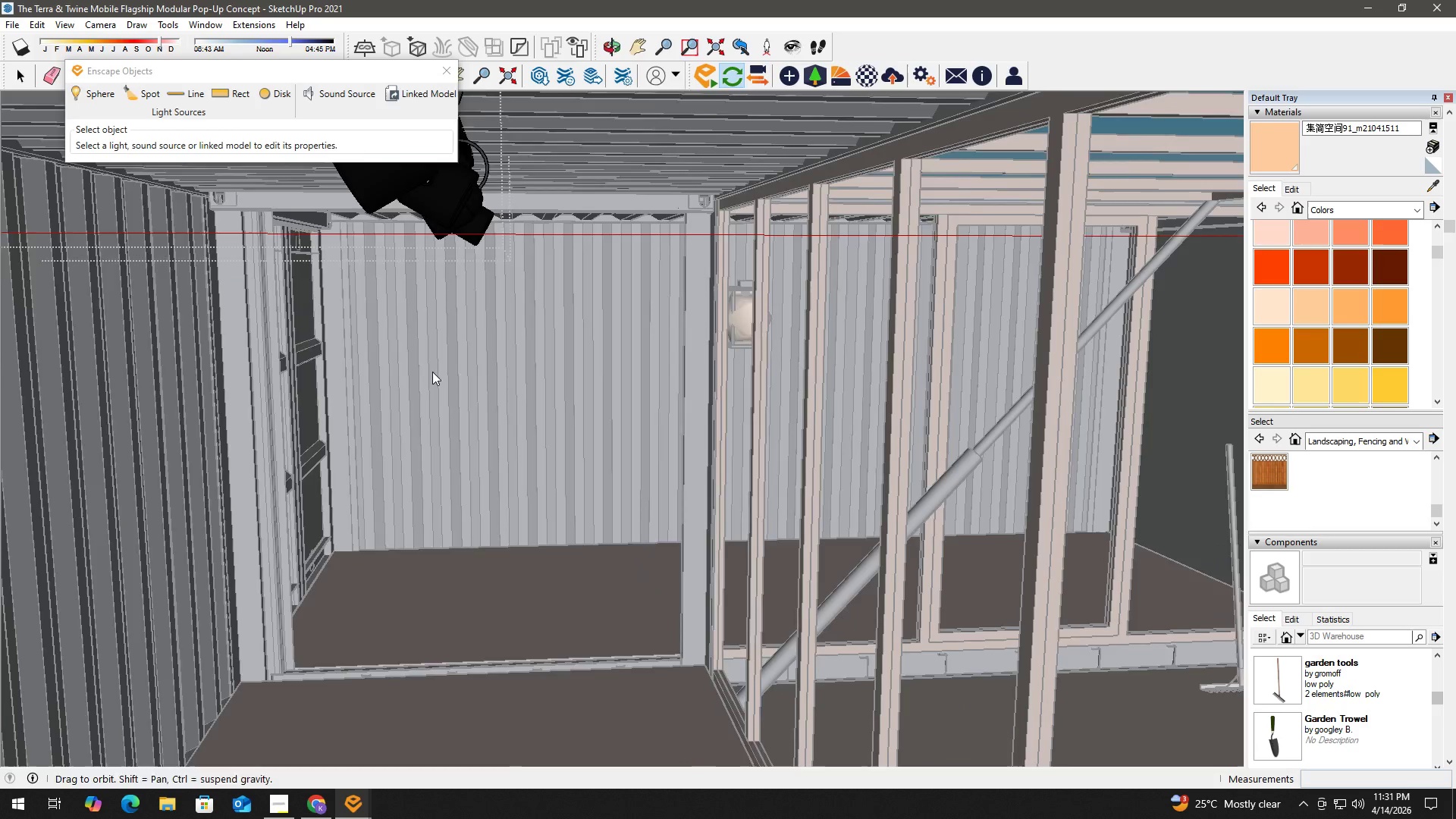 
scroll: coordinate [128, 303], scroll_direction: down, amount: 2.0
 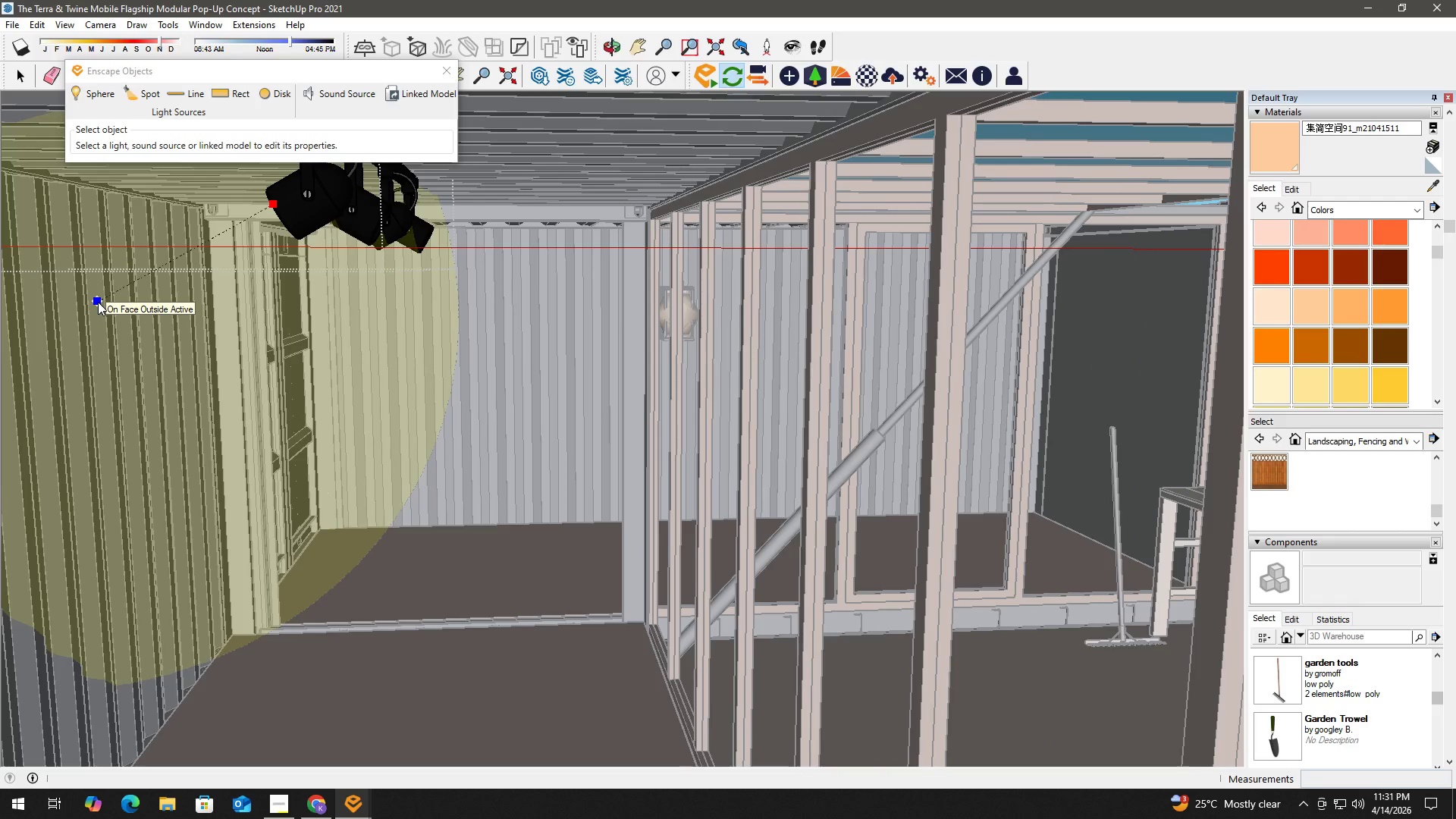 
key(Escape)
 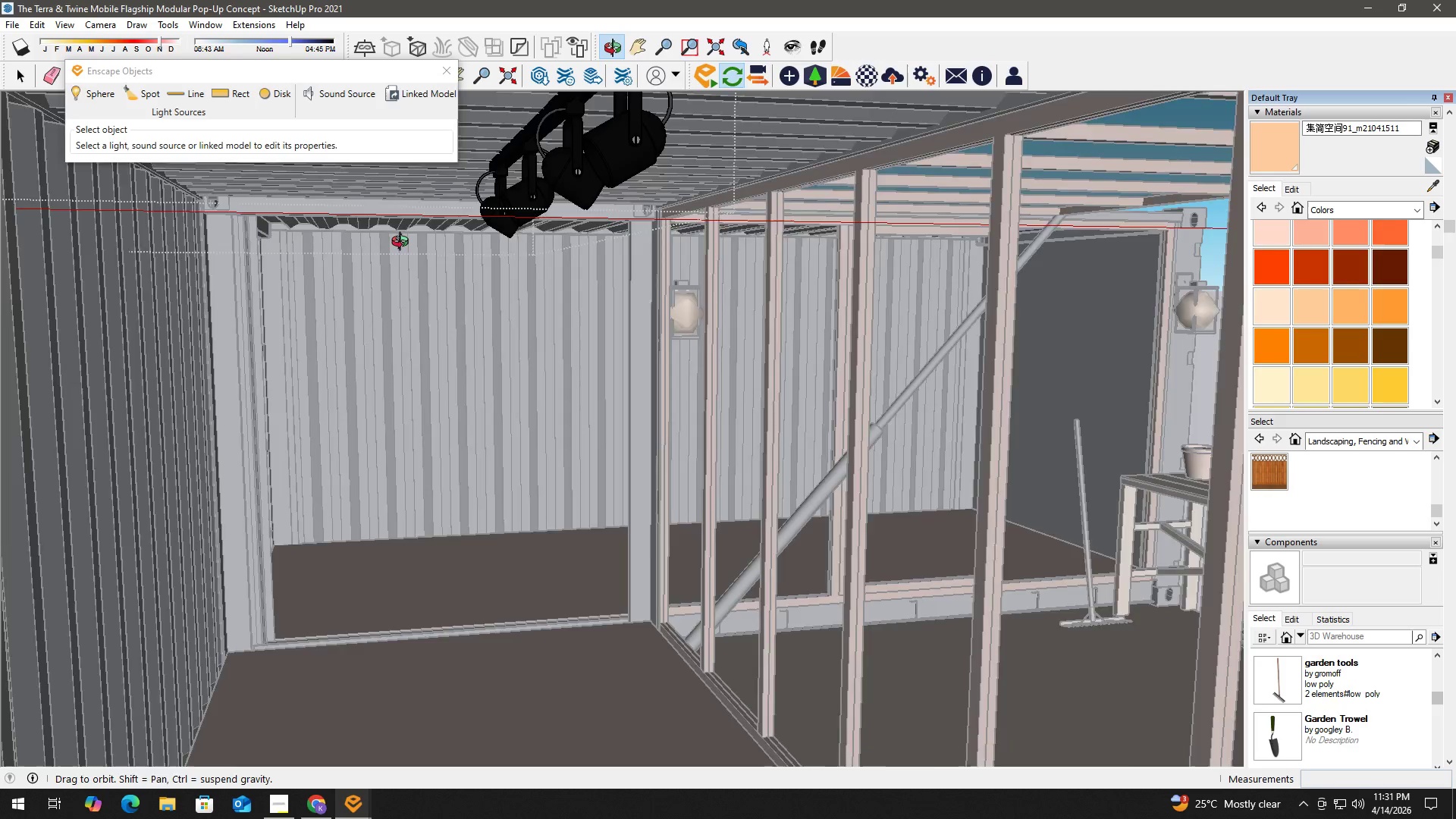 
key(H)
 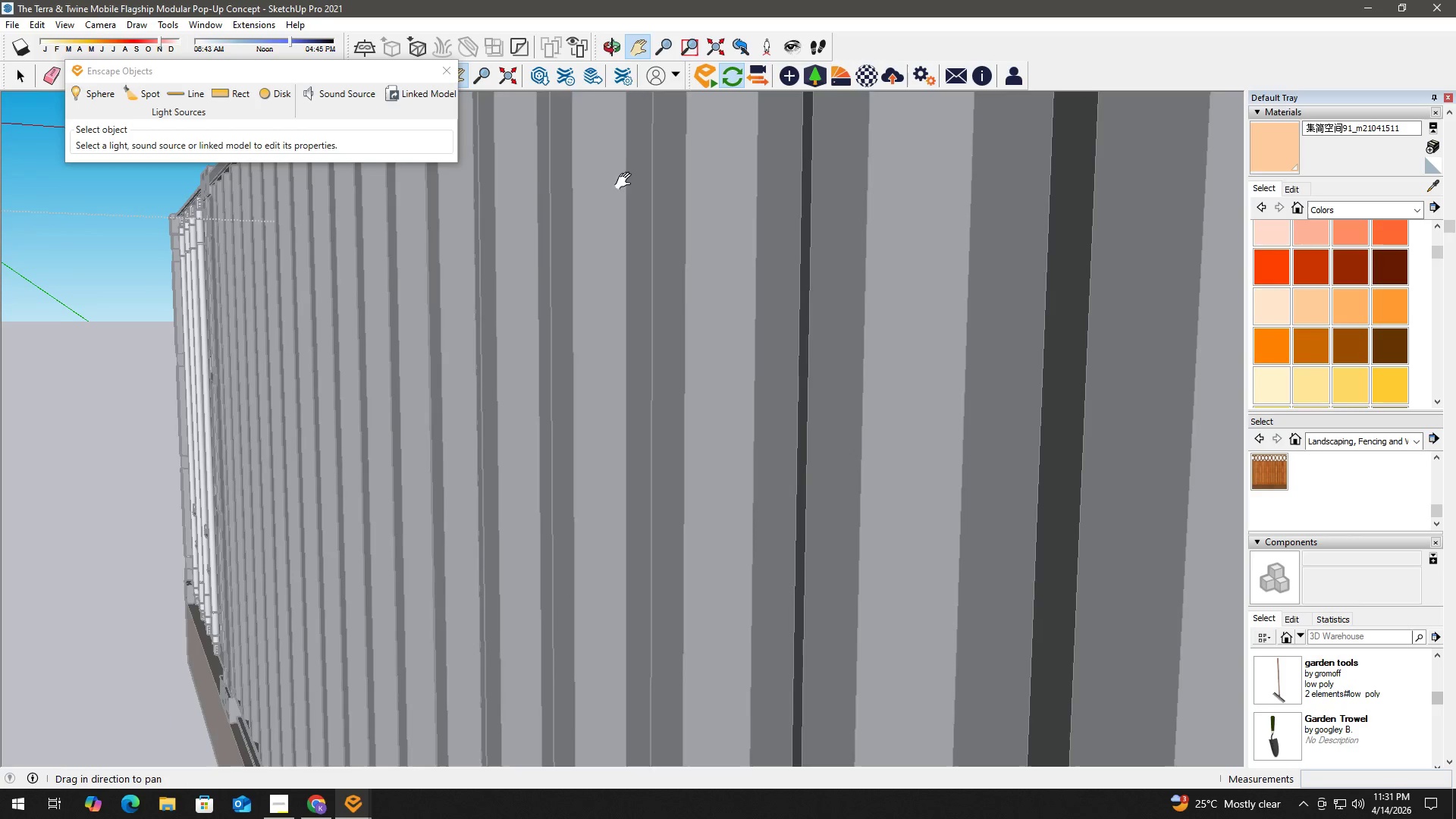 
left_click_drag(start_coordinate=[624, 183], to_coordinate=[80, 272])
 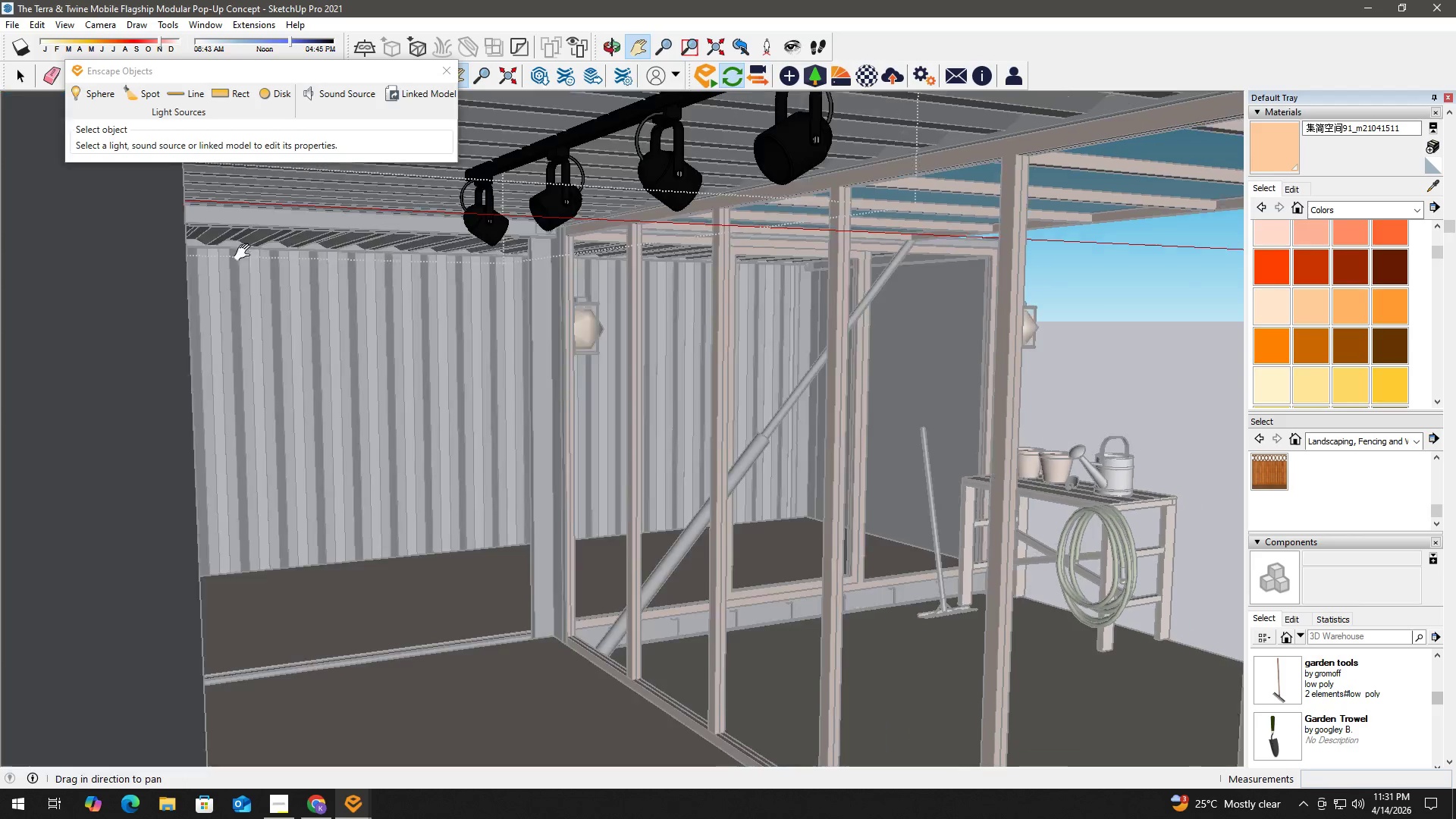 
left_click_drag(start_coordinate=[530, 236], to_coordinate=[179, 272])
 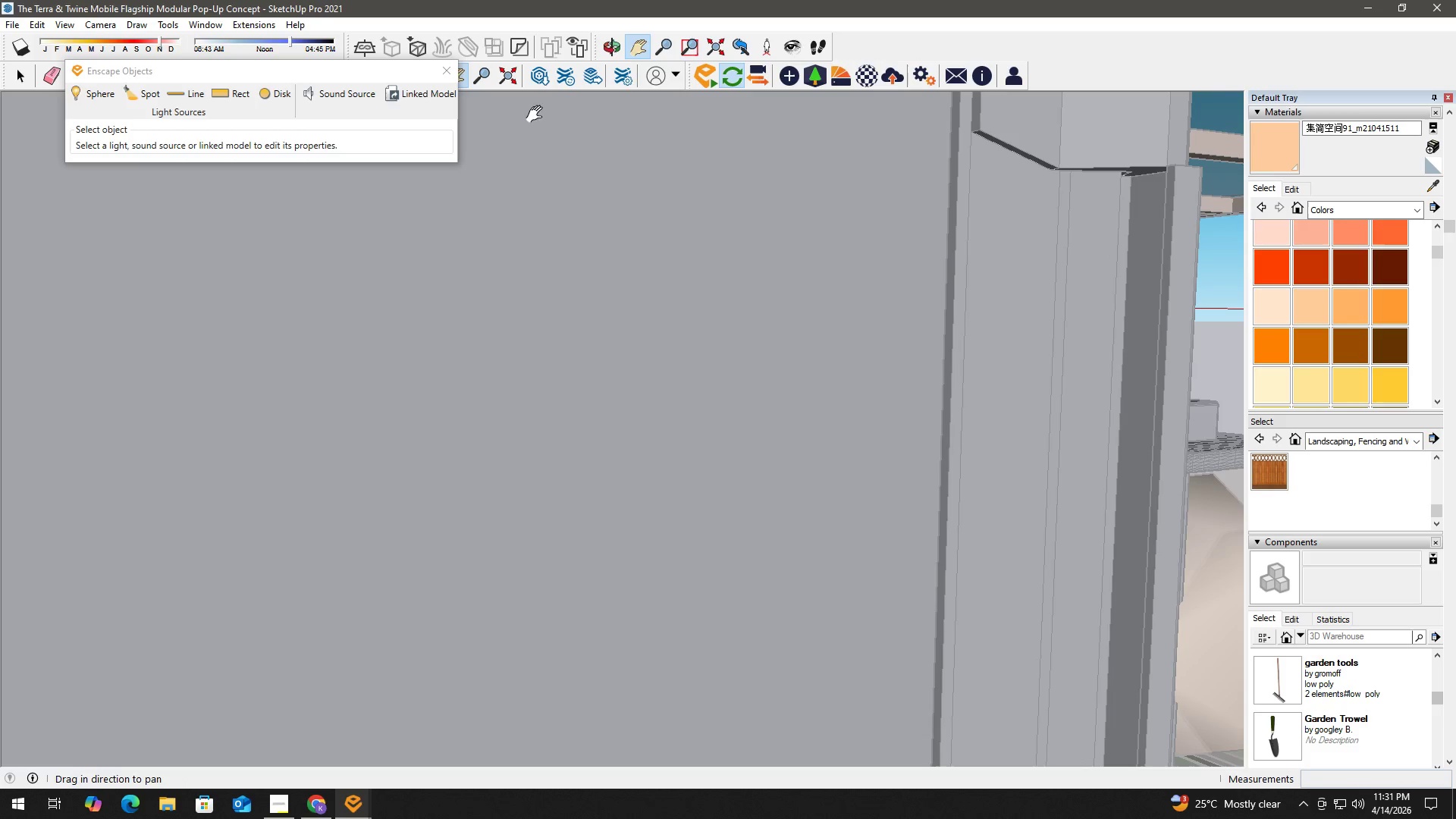 
scroll: coordinate [413, 293], scroll_direction: up, amount: 34.0
 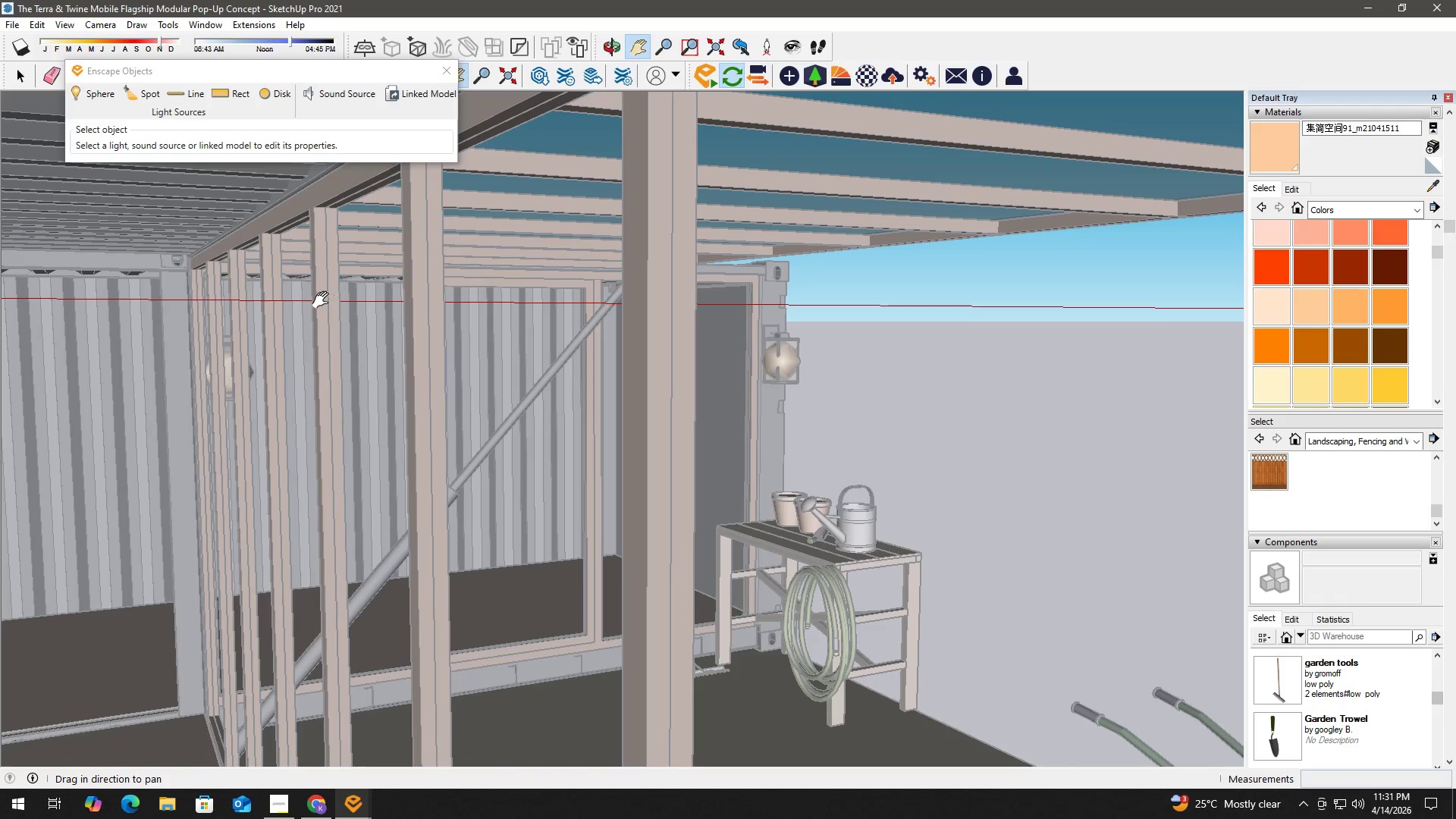 
key(H)
 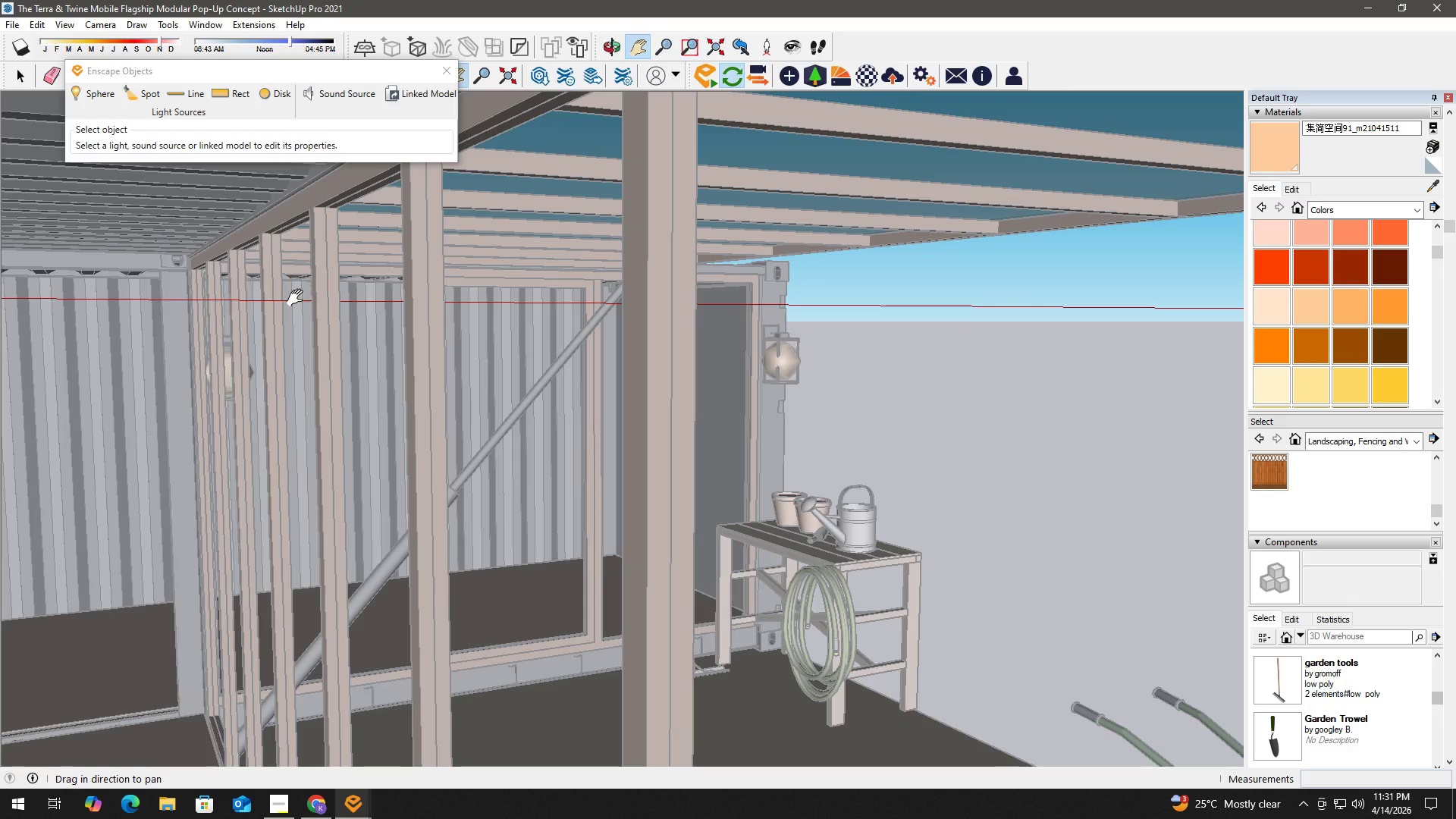 
left_click_drag(start_coordinate=[298, 298], to_coordinate=[675, 350])
 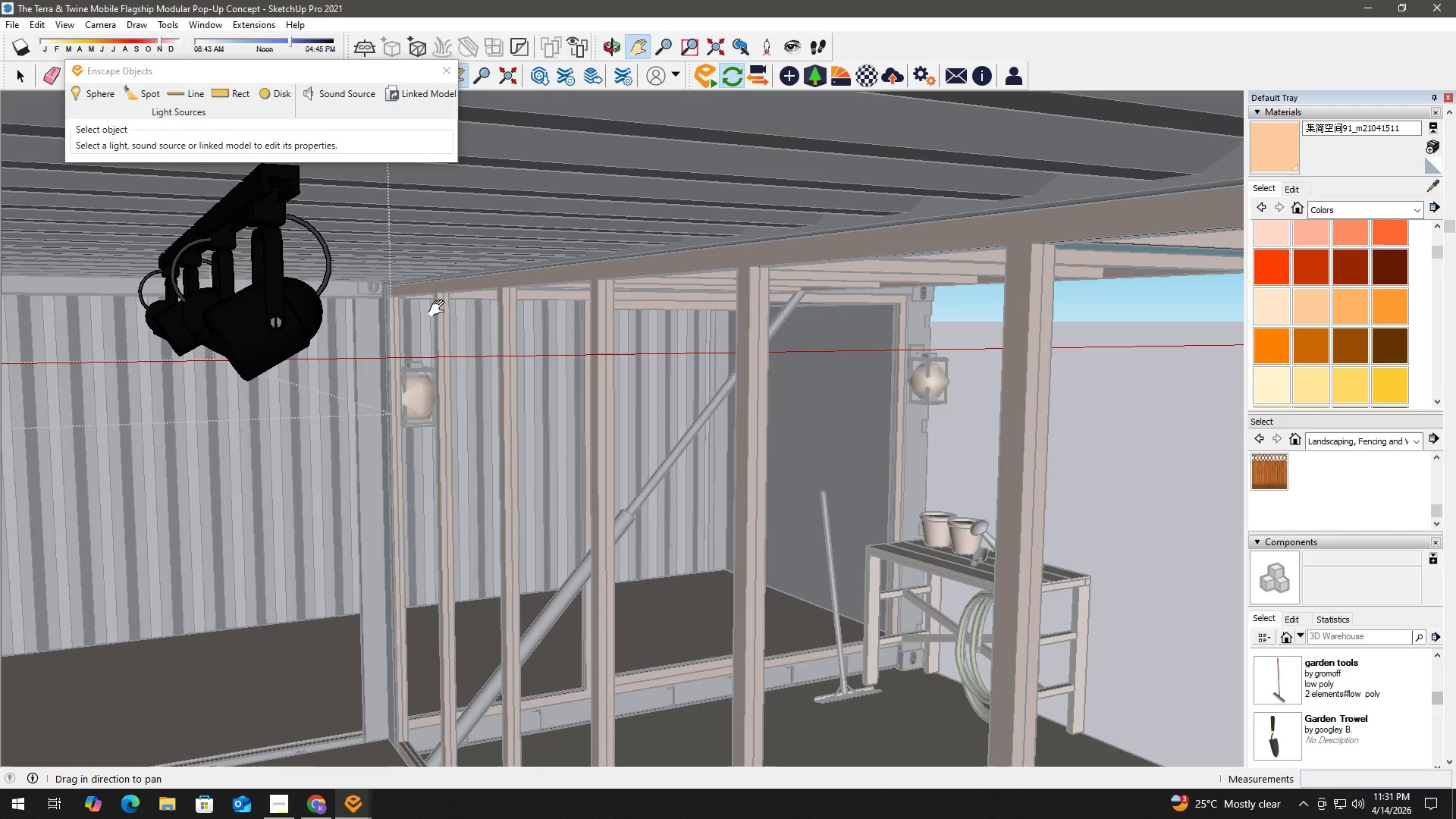 
left_click_drag(start_coordinate=[369, 292], to_coordinate=[447, 294])
 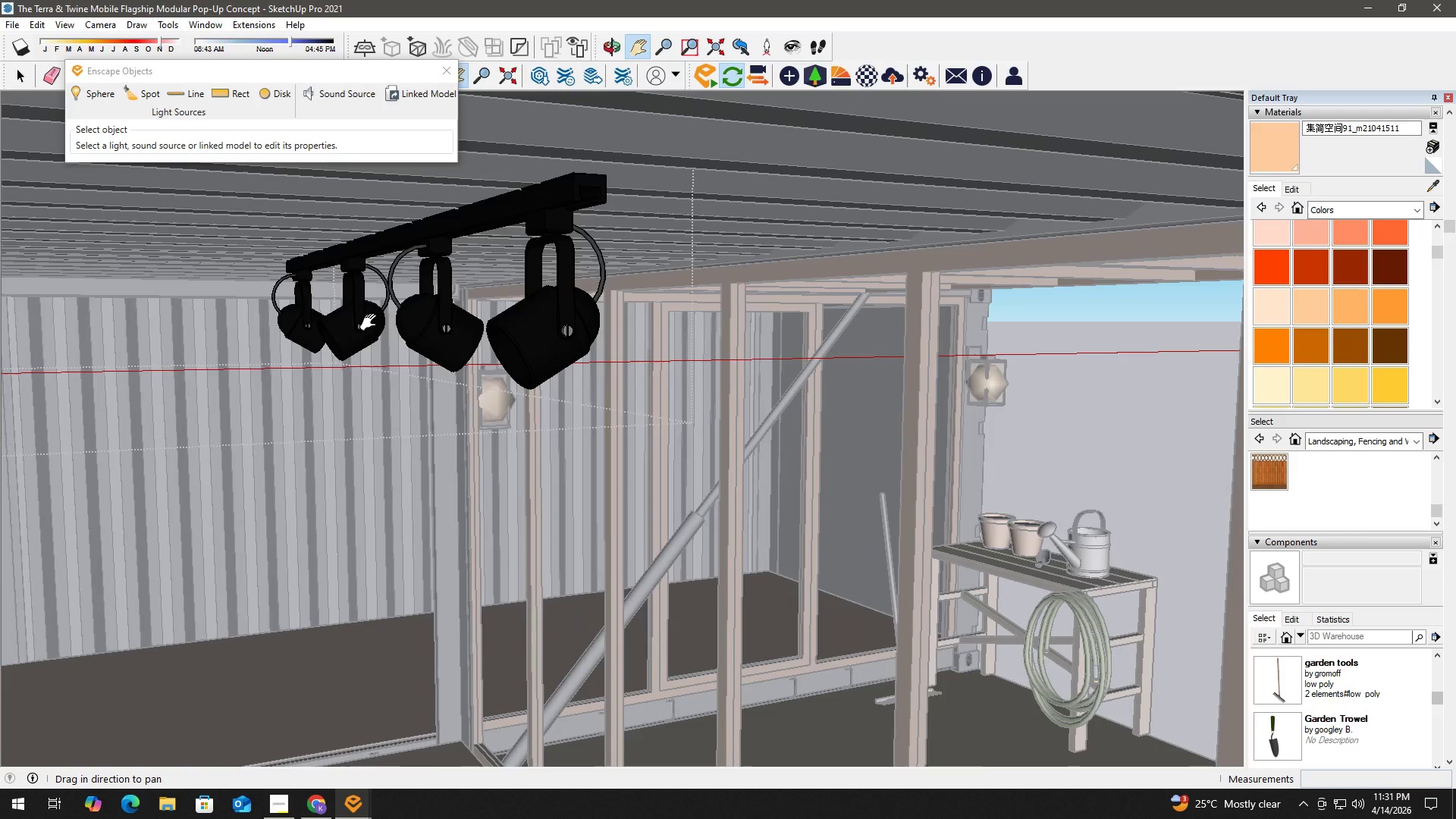 
scroll: coordinate [180, 200], scroll_direction: up, amount: 3.0
 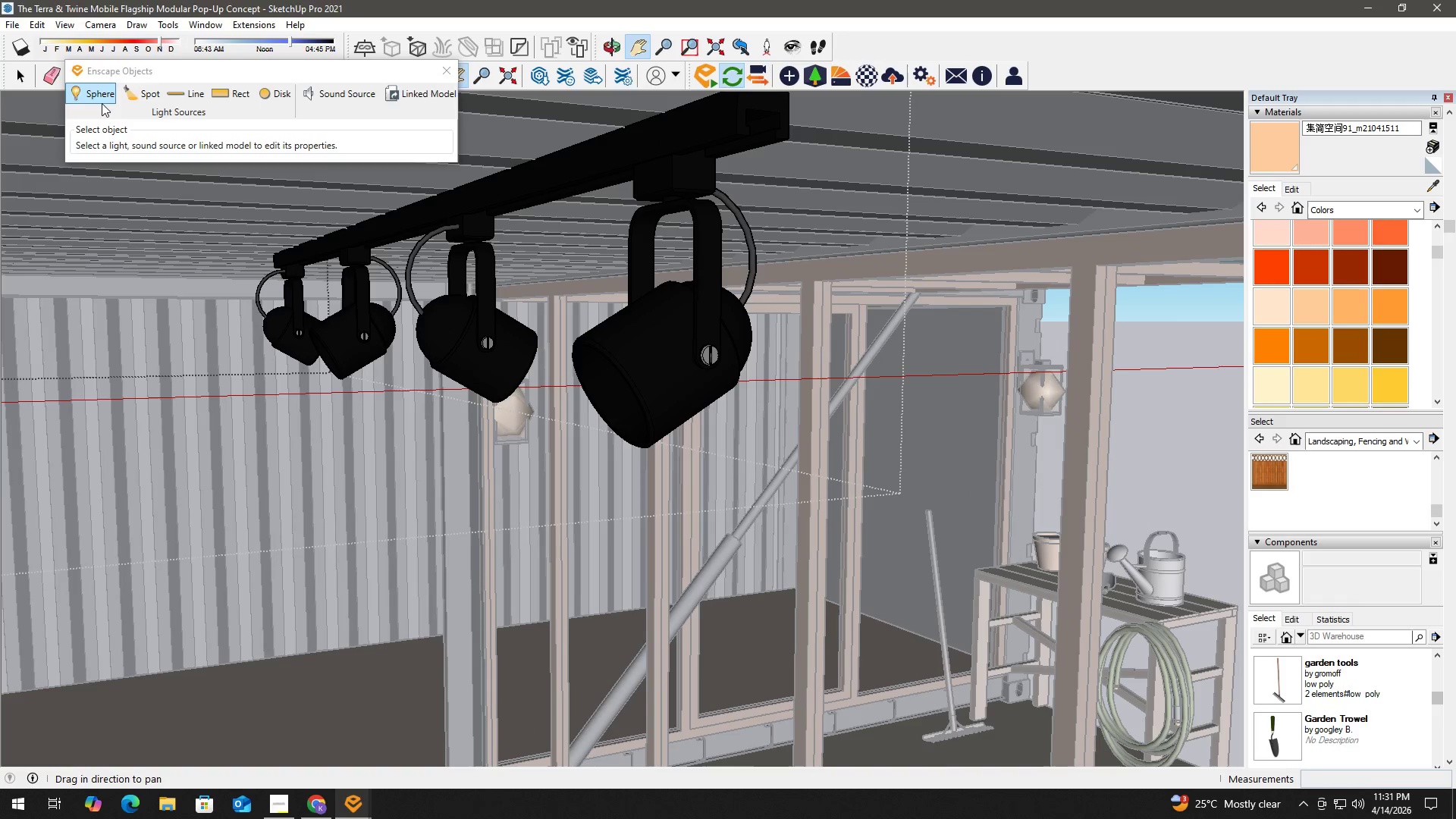 
left_click([99, 99])
 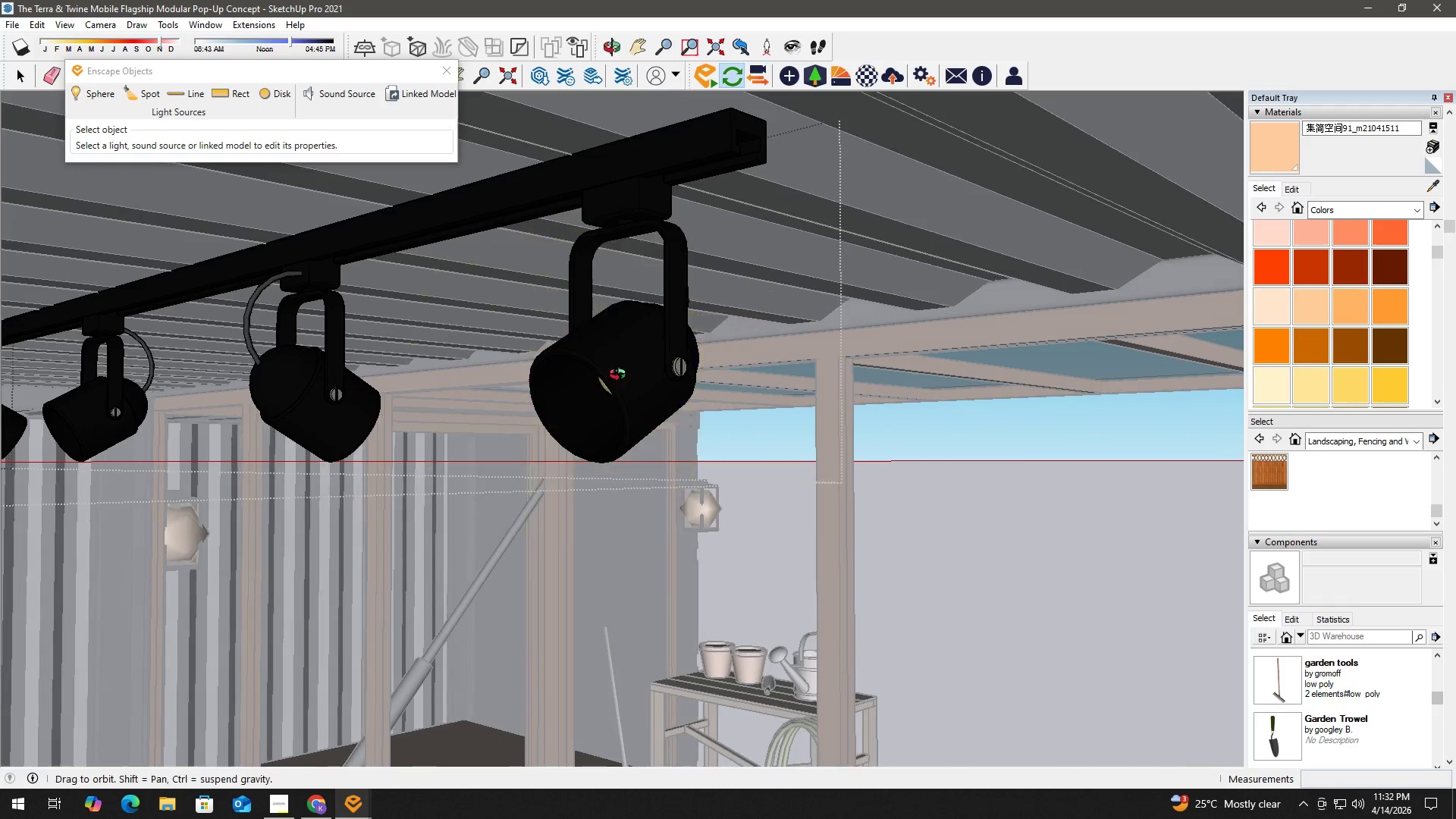 
scroll: coordinate [600, 379], scroll_direction: up, amount: 7.0
 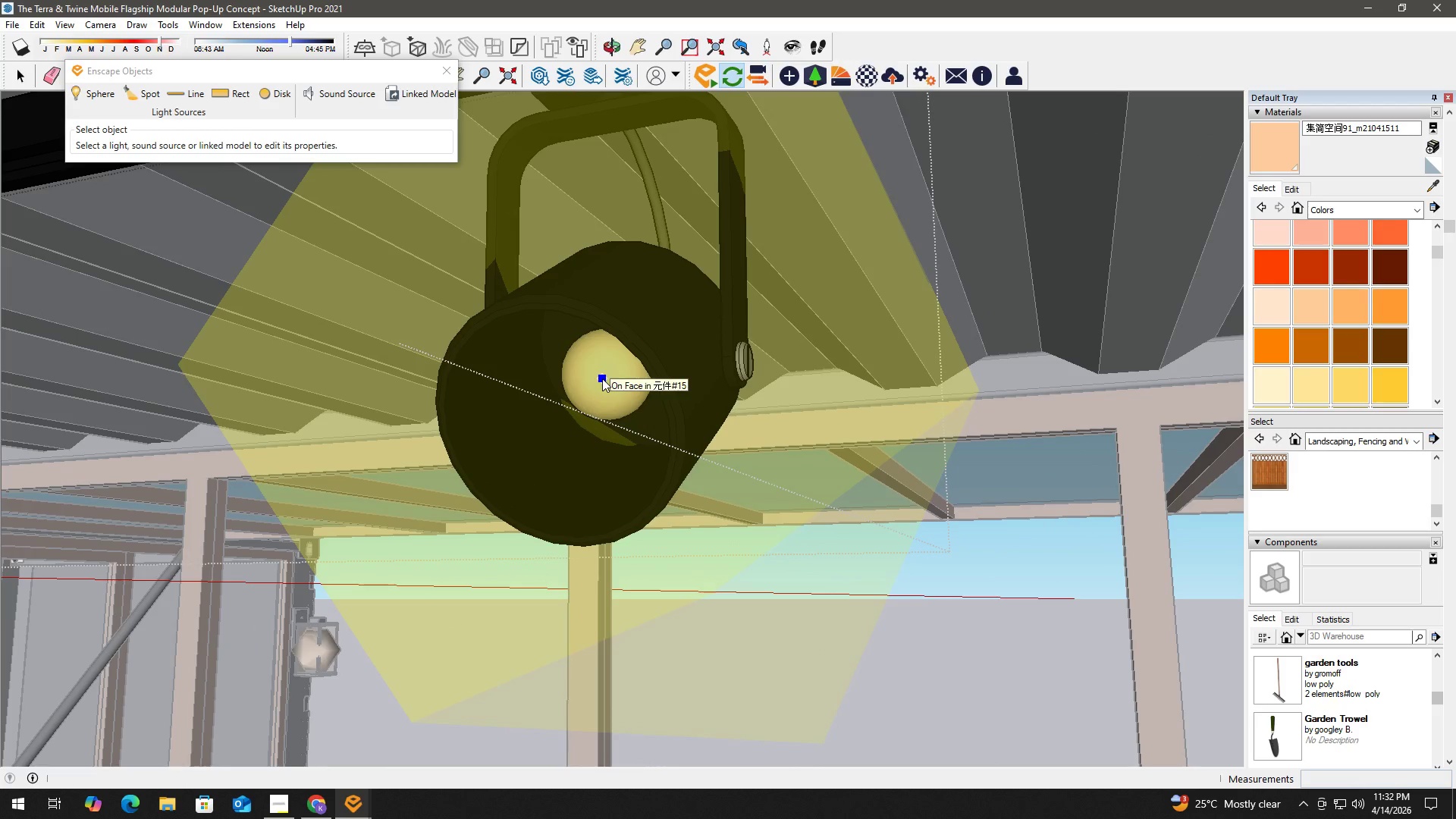 
left_click([602, 378])
 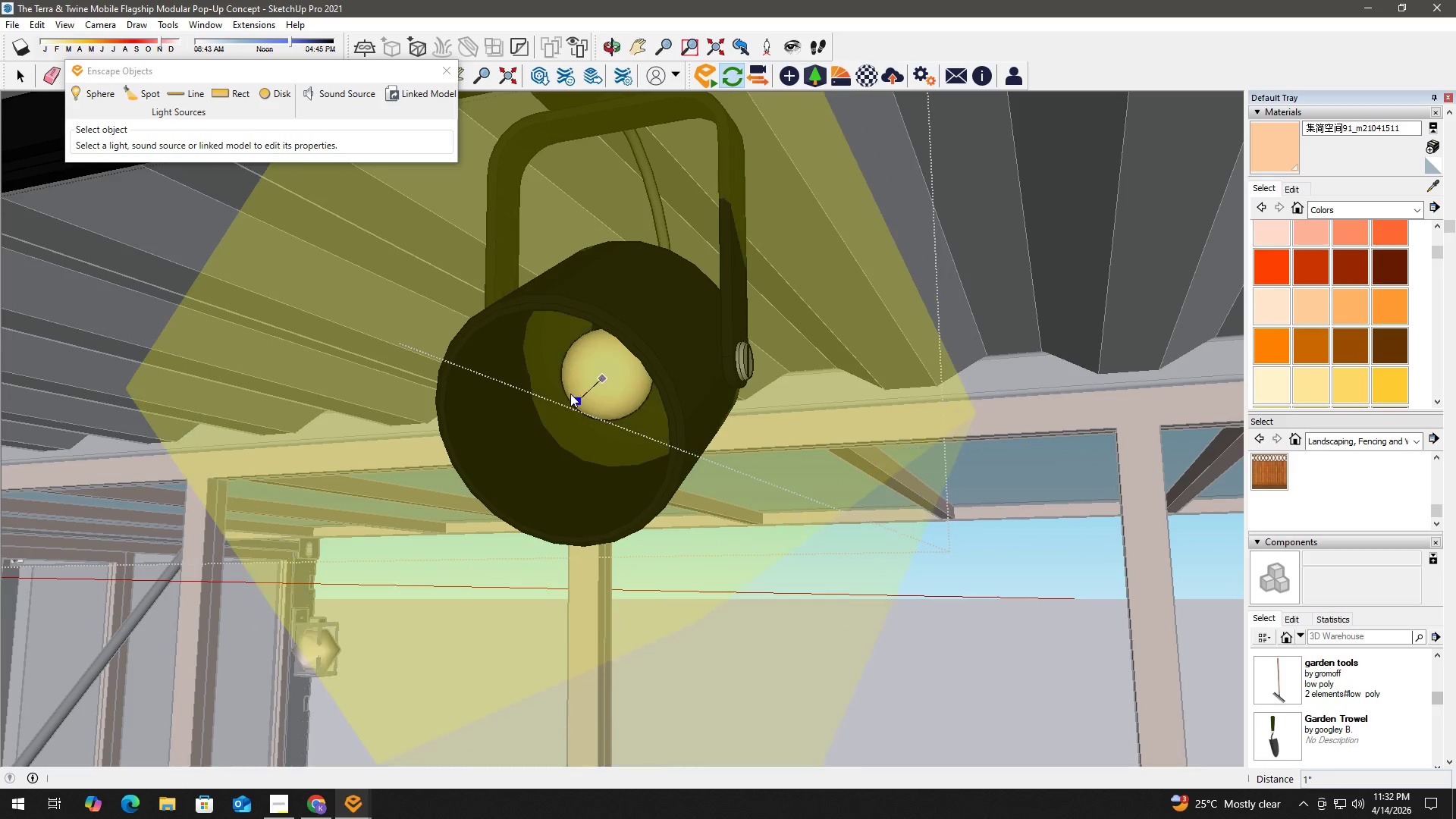 
left_click([602, 381])
 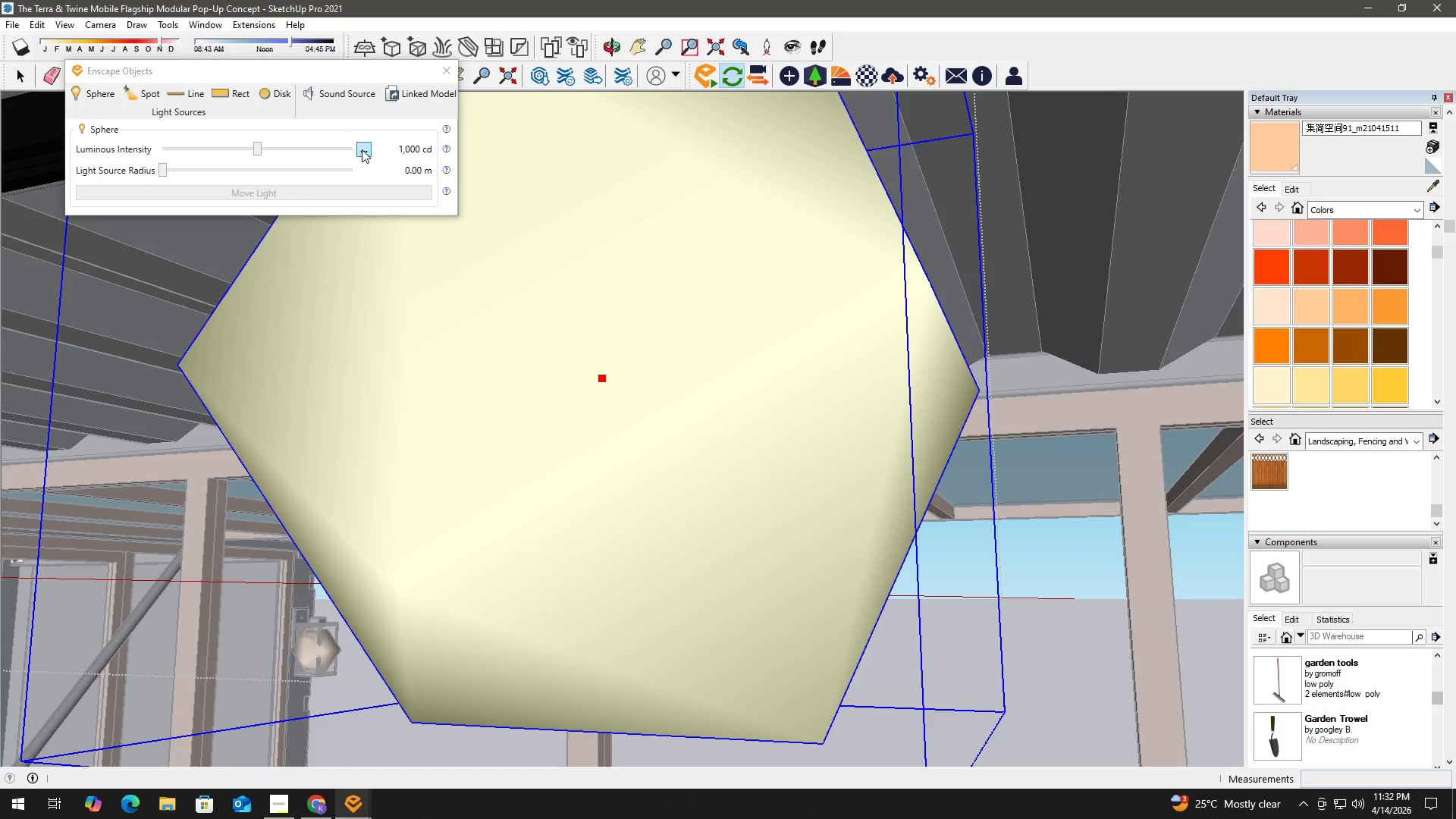 
left_click([369, 149])
 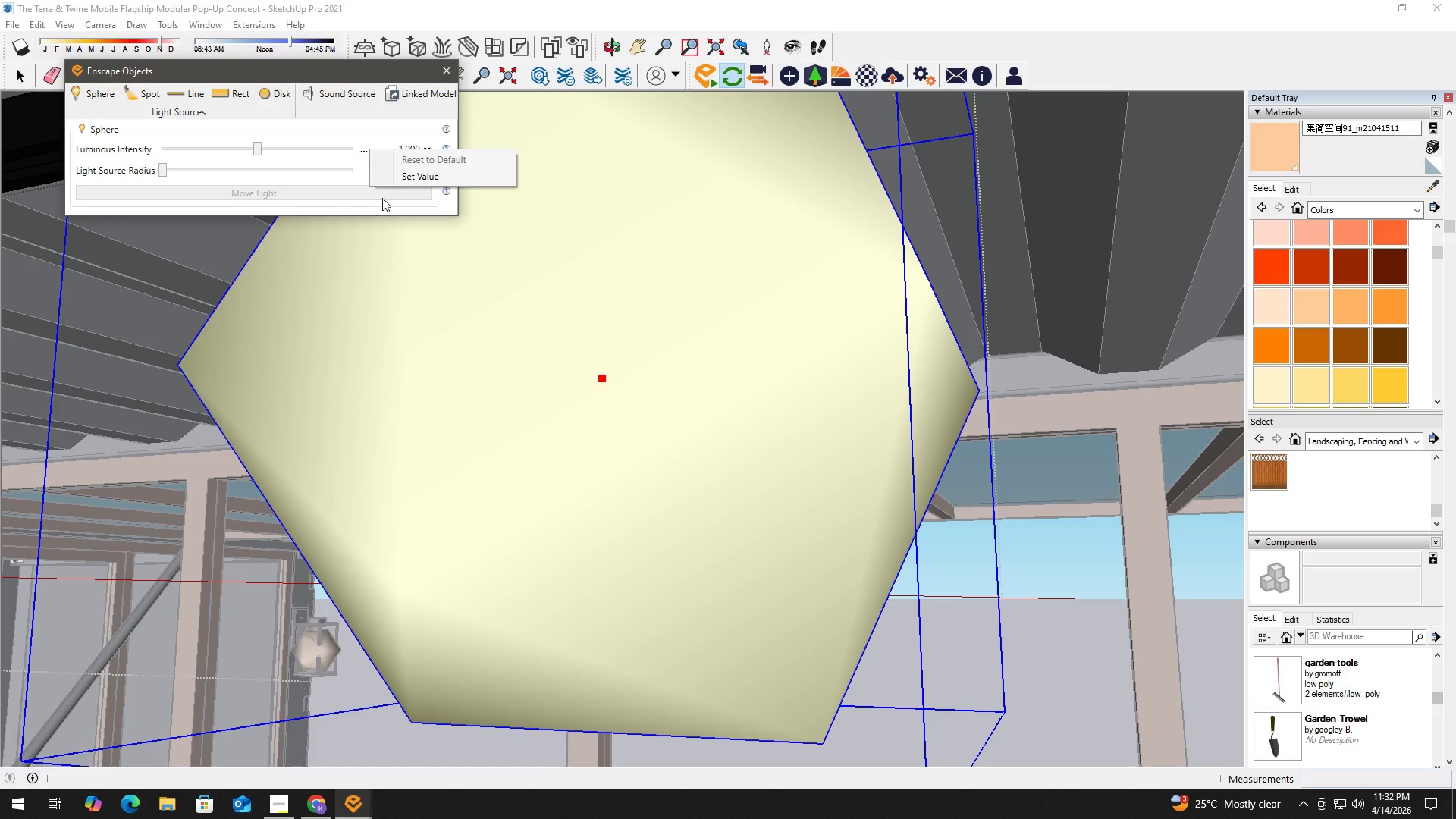 
left_click([401, 180])
 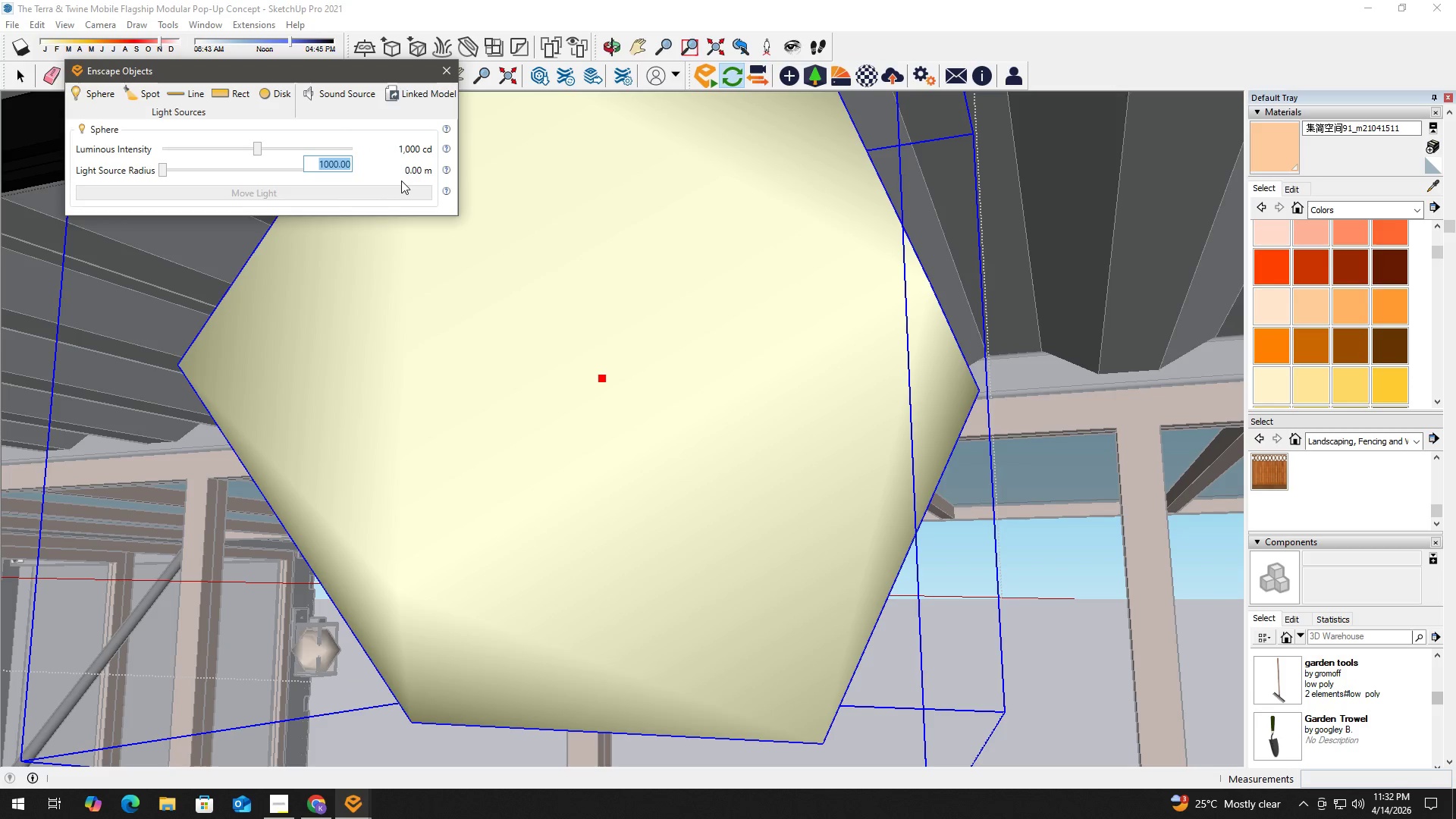 
key(Numpad2)
 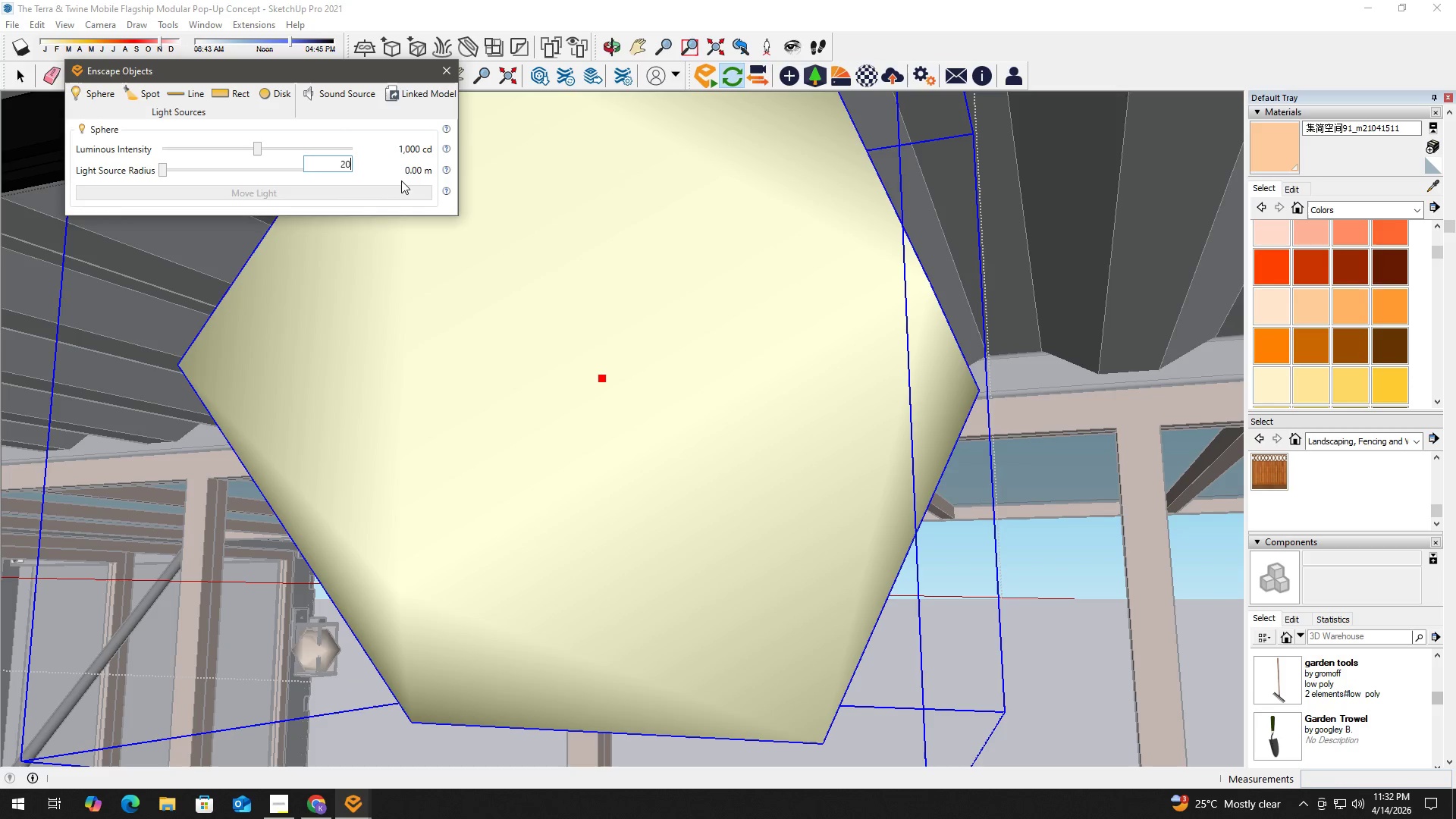 
key(Numpad0)
 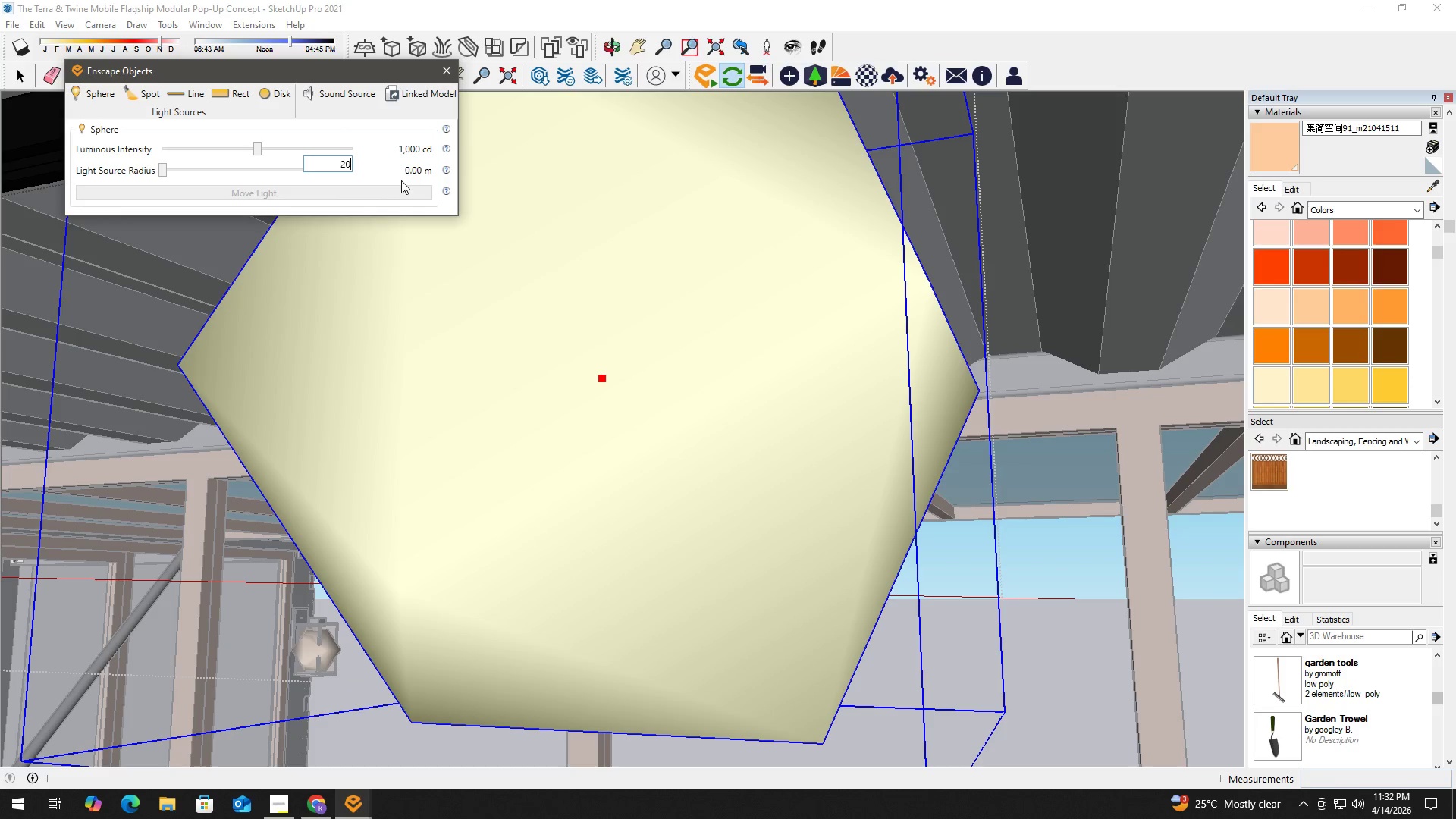 
key(Numpad0)
 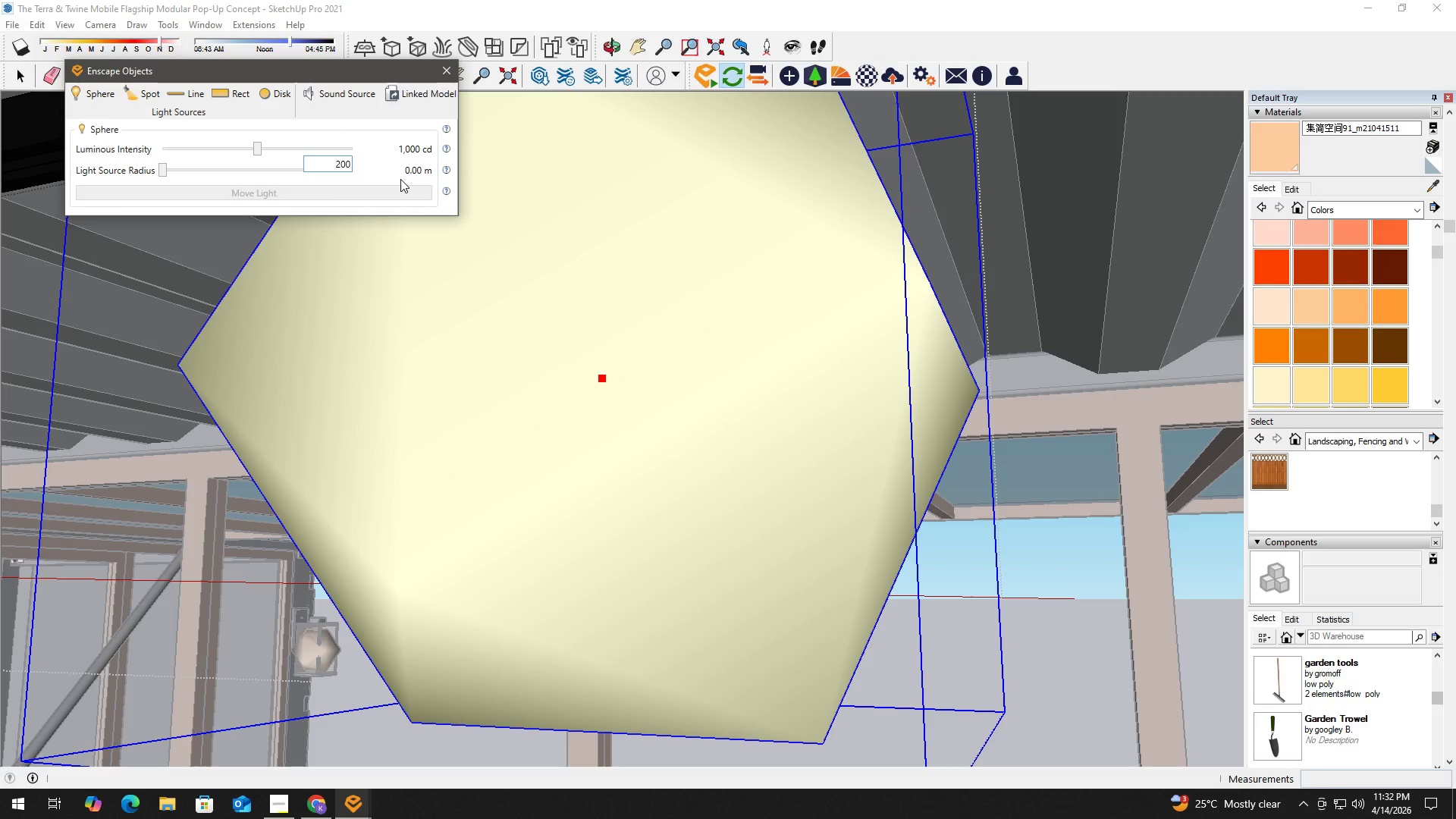 
key(Enter)
 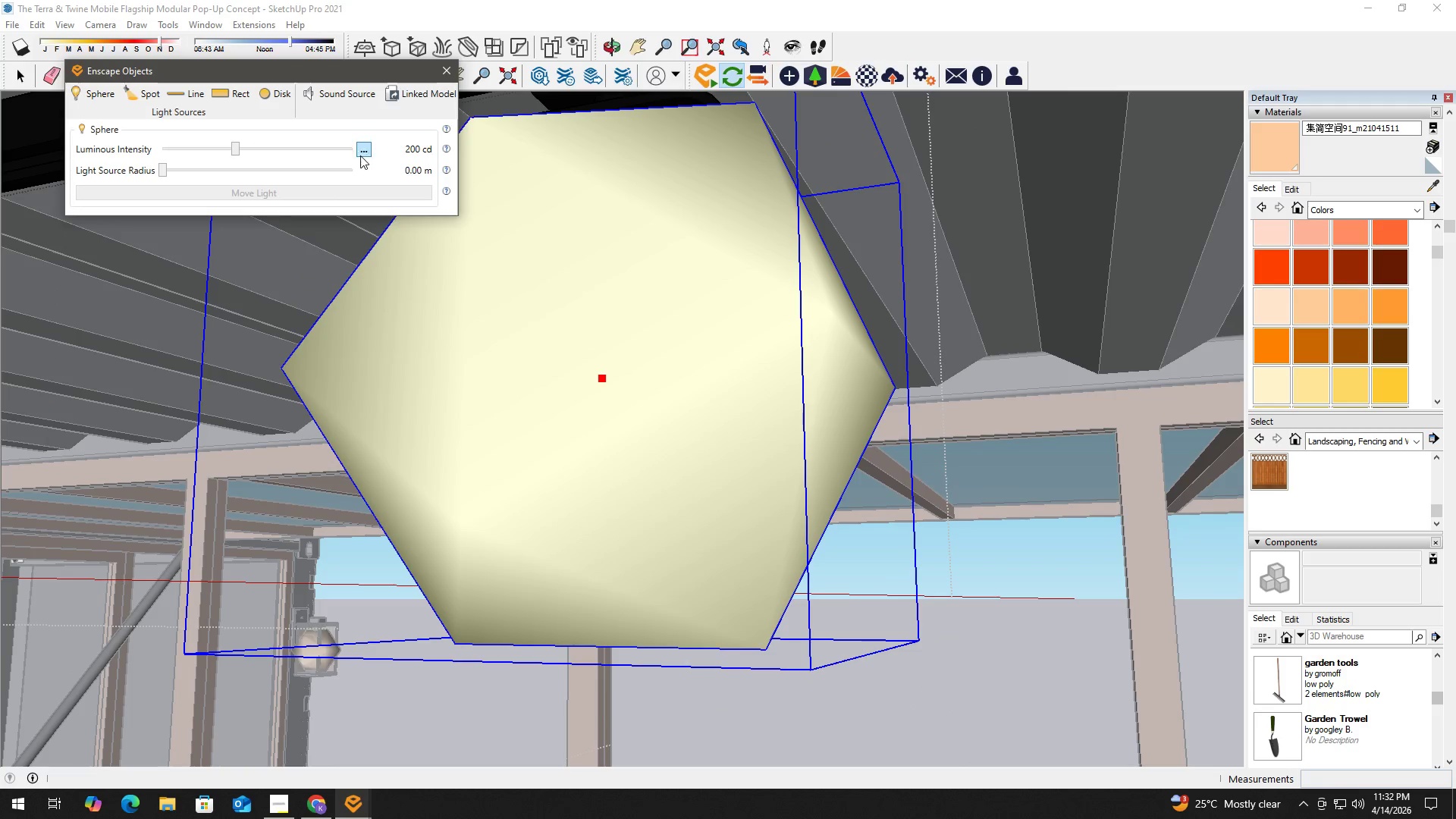 
key(B)
 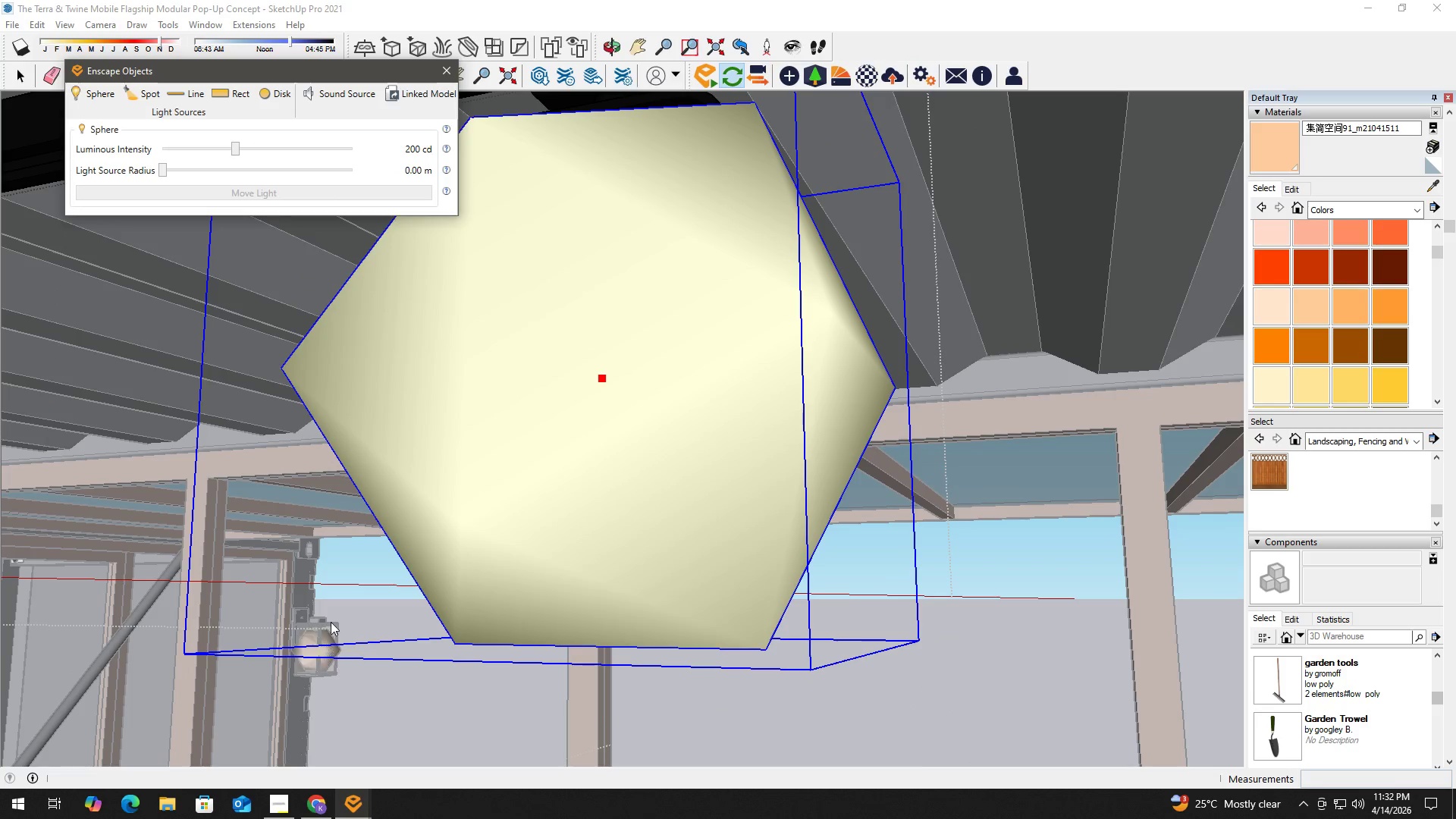 
left_click([334, 617])
 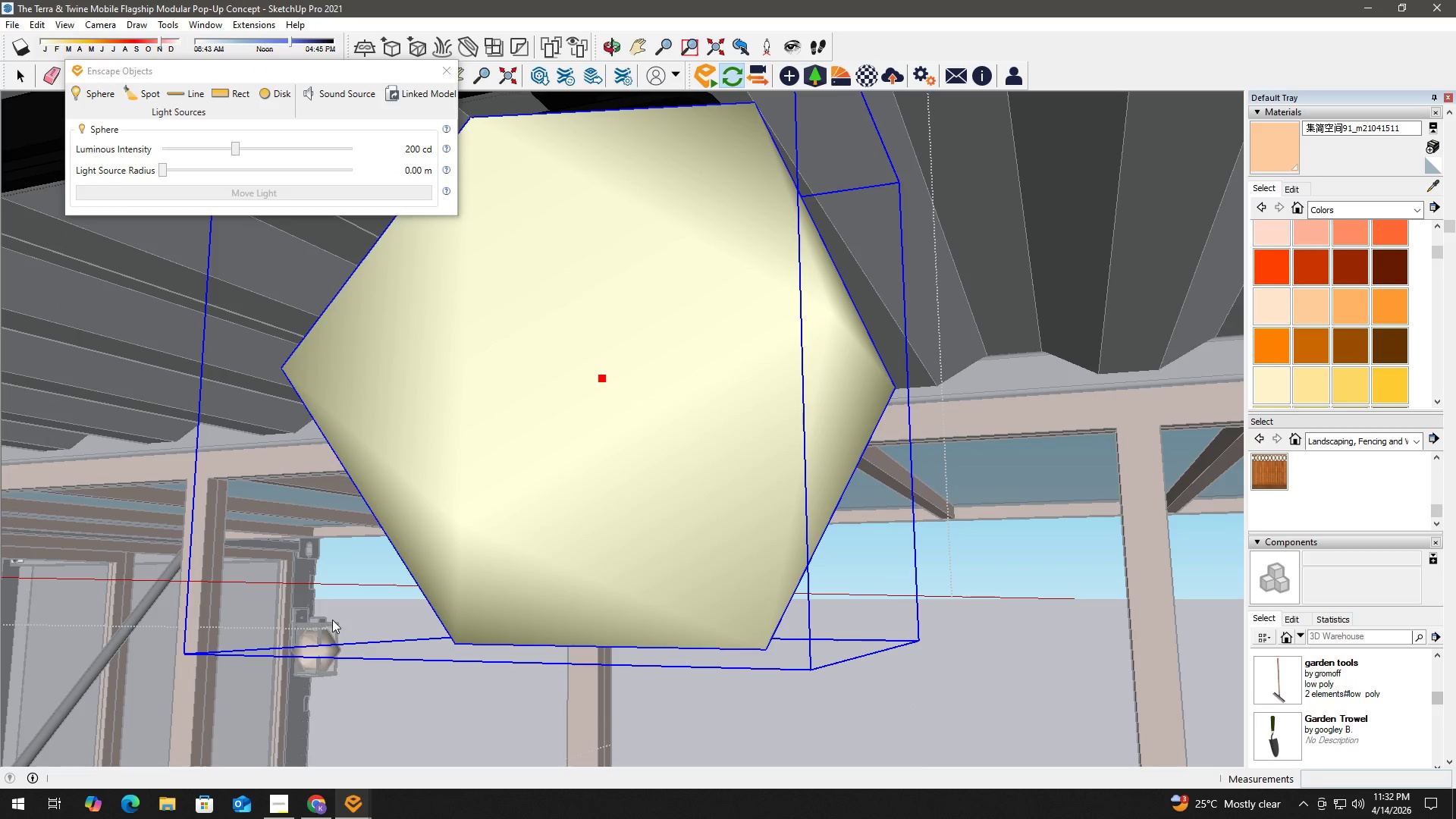 
key(B)
 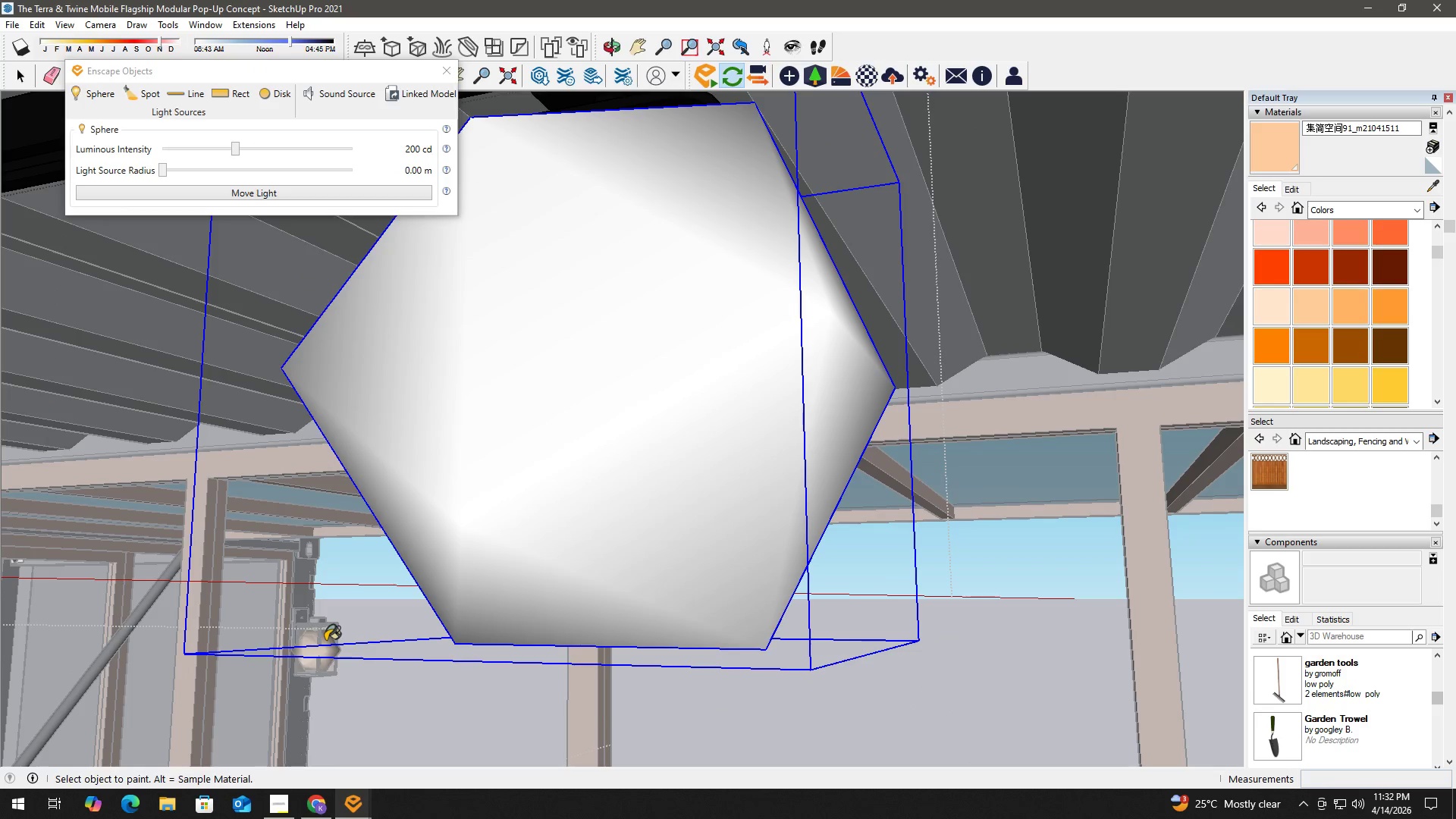 
hold_key(key=AltLeft, duration=0.64)
left_click([328, 639])
 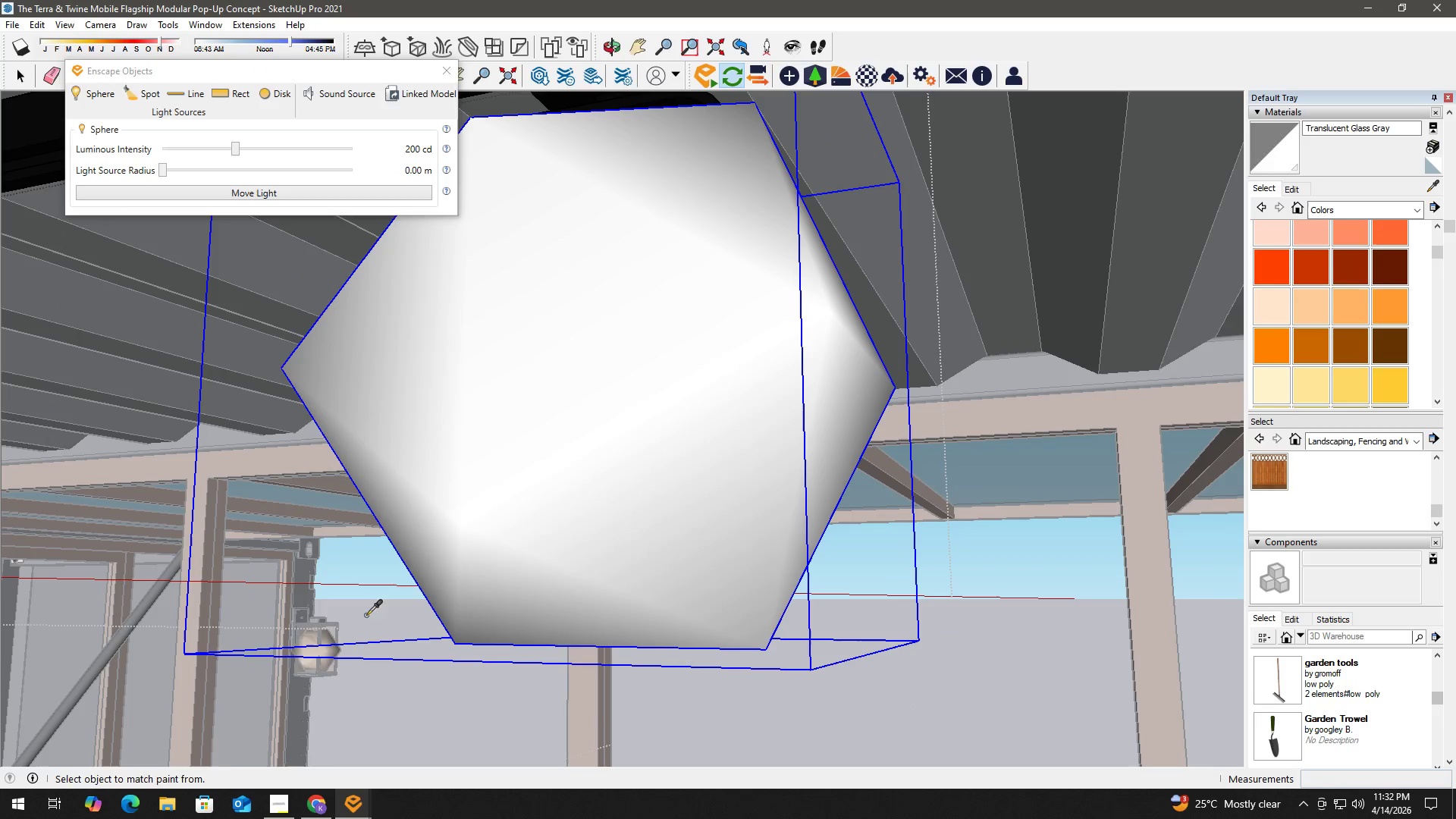 
left_click([572, 481])
 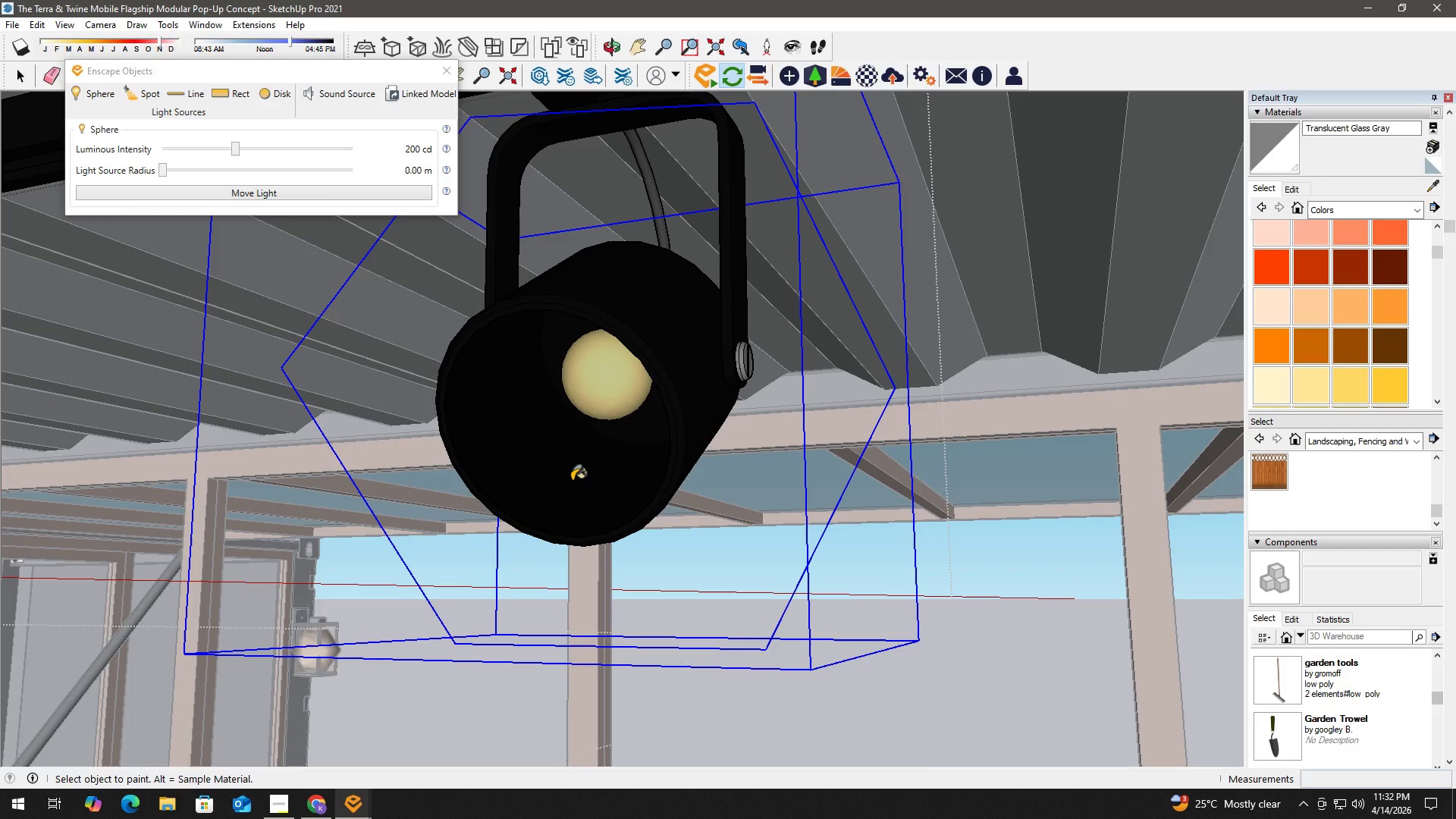 
key(Control+Z)
 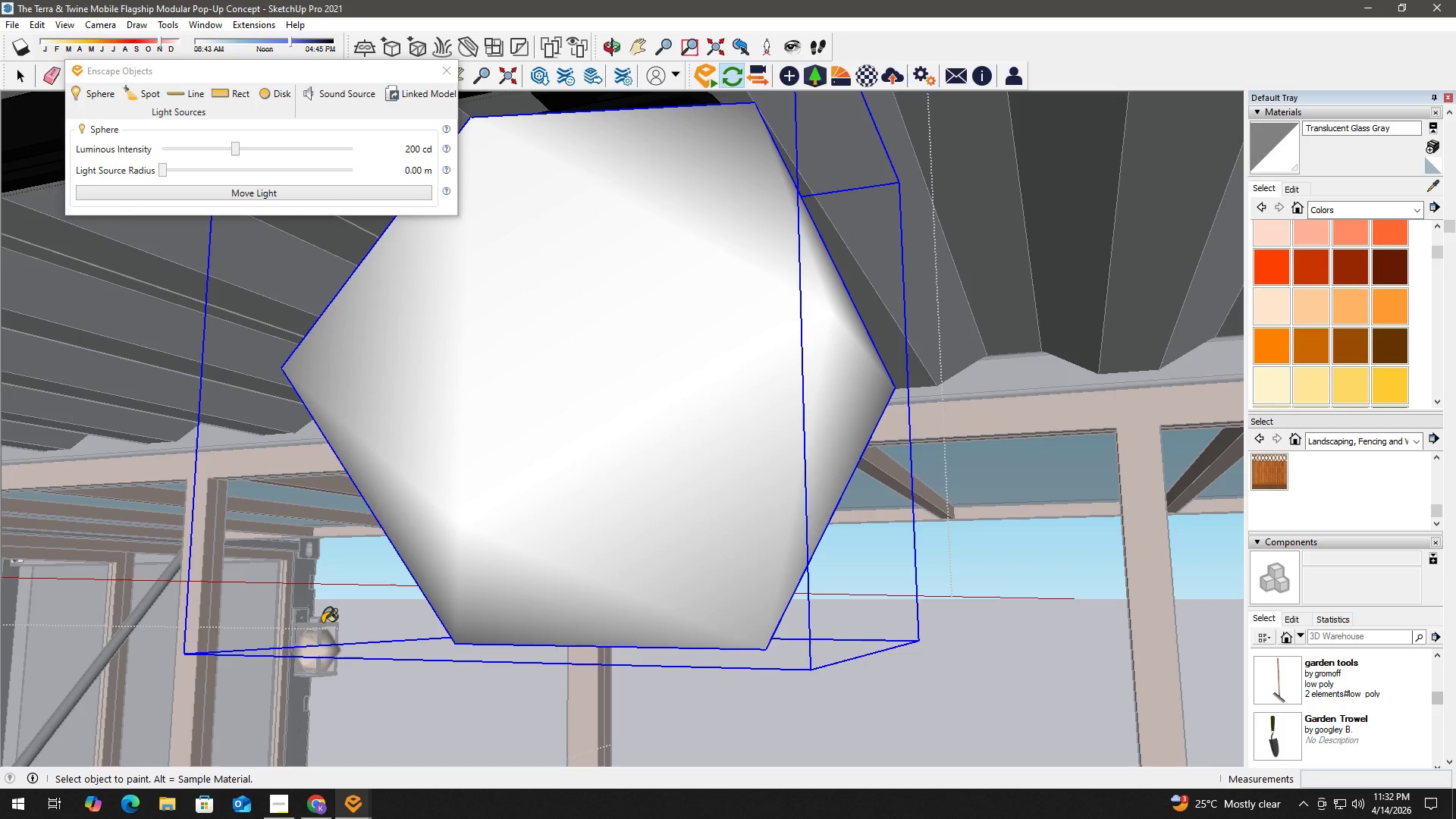 
key(Space)
 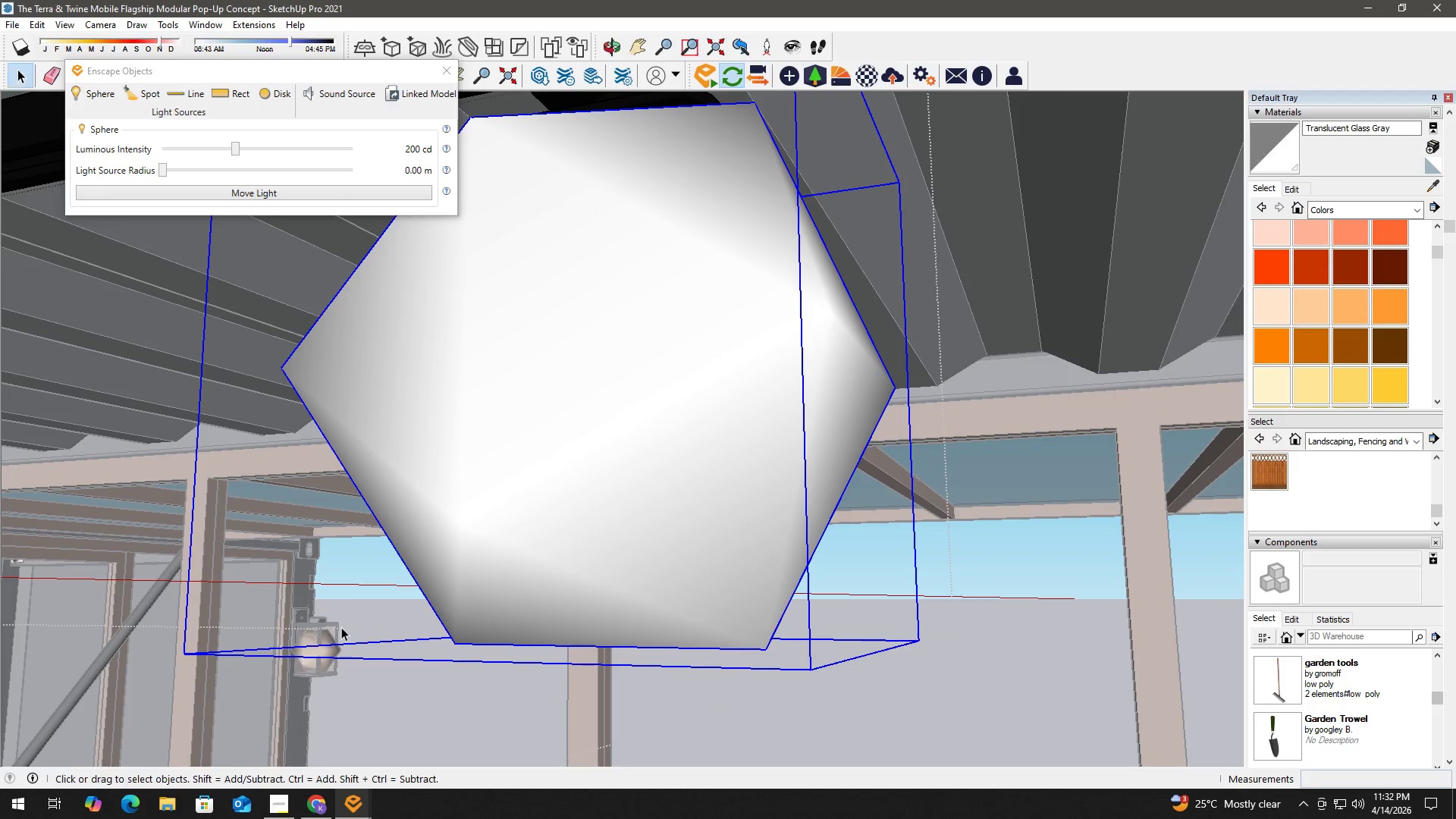 
scroll: coordinate [318, 646], scroll_direction: up, amount: 48.0
 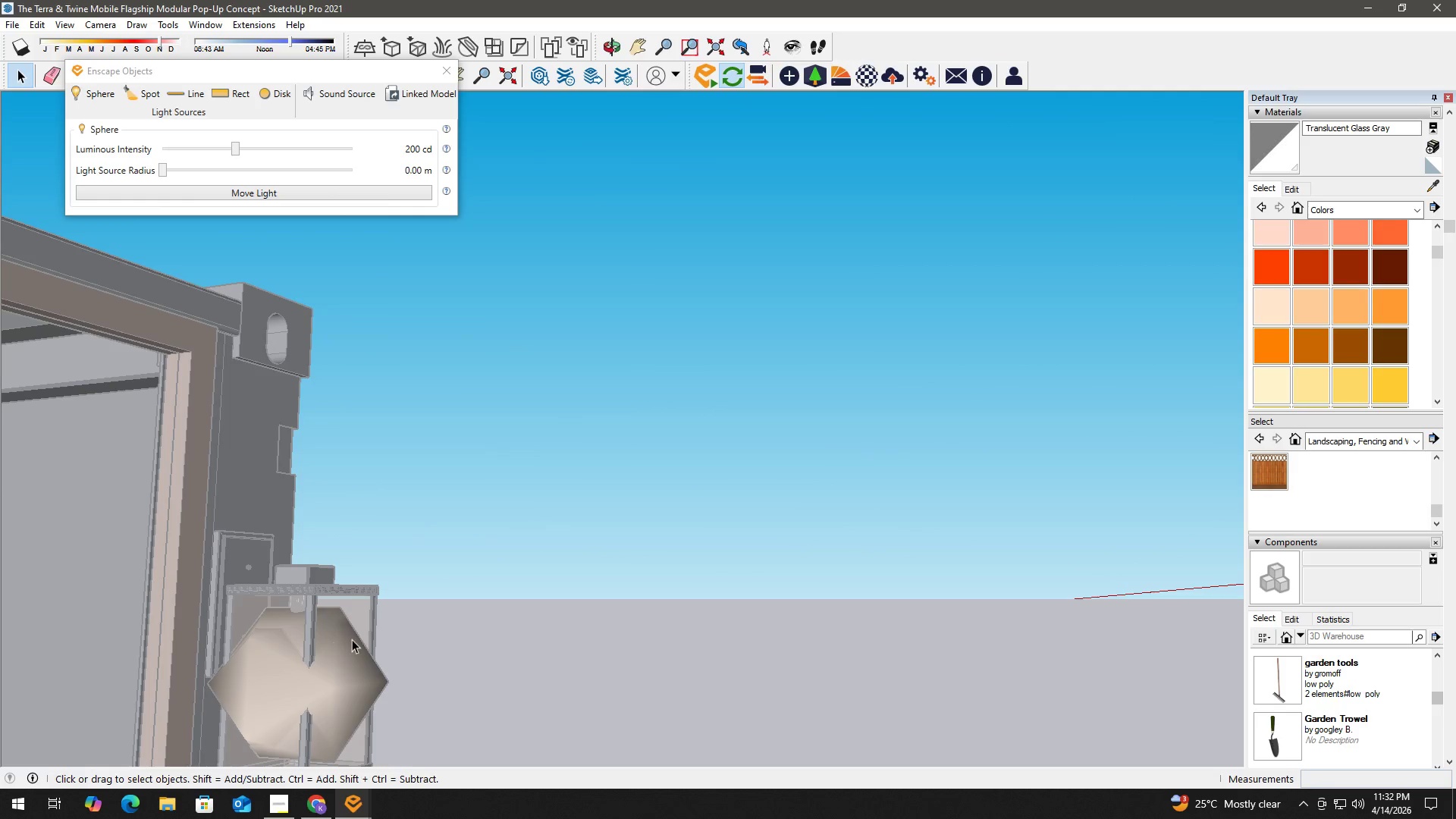 
key(B)
 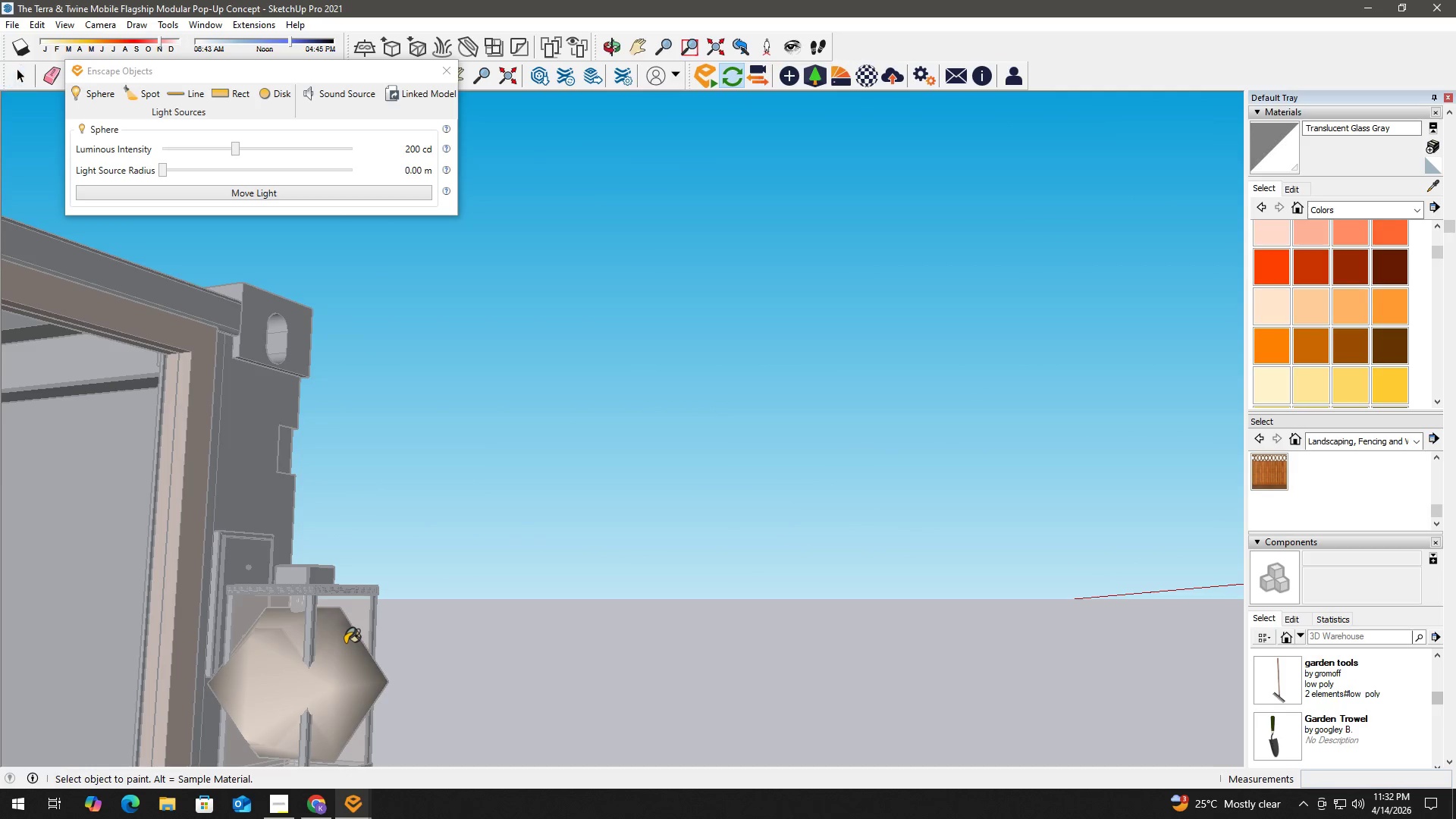 
hold_key(key=AltLeft, duration=0.52)
left_click([345, 643])
 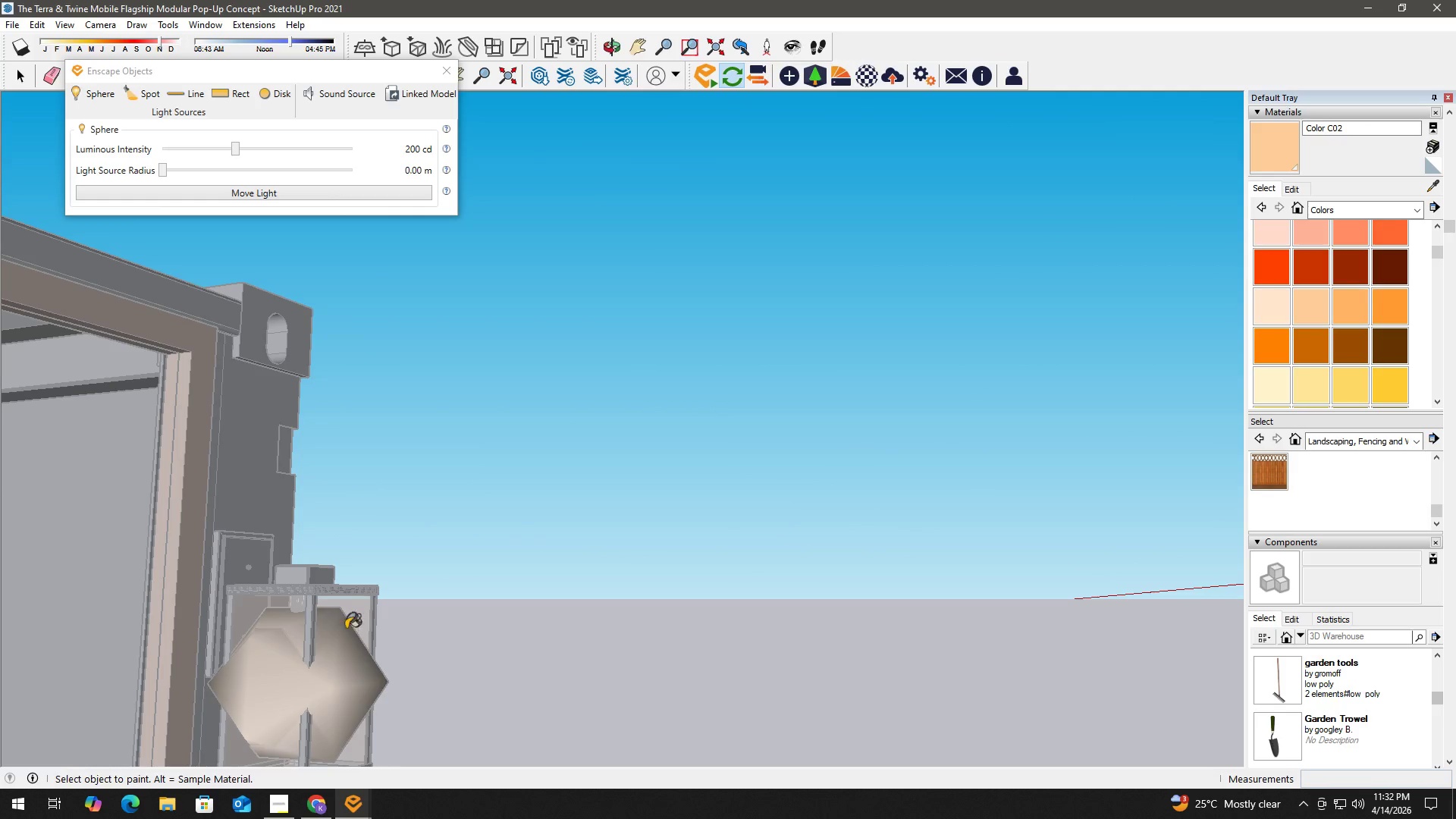 
wait(8.17)
 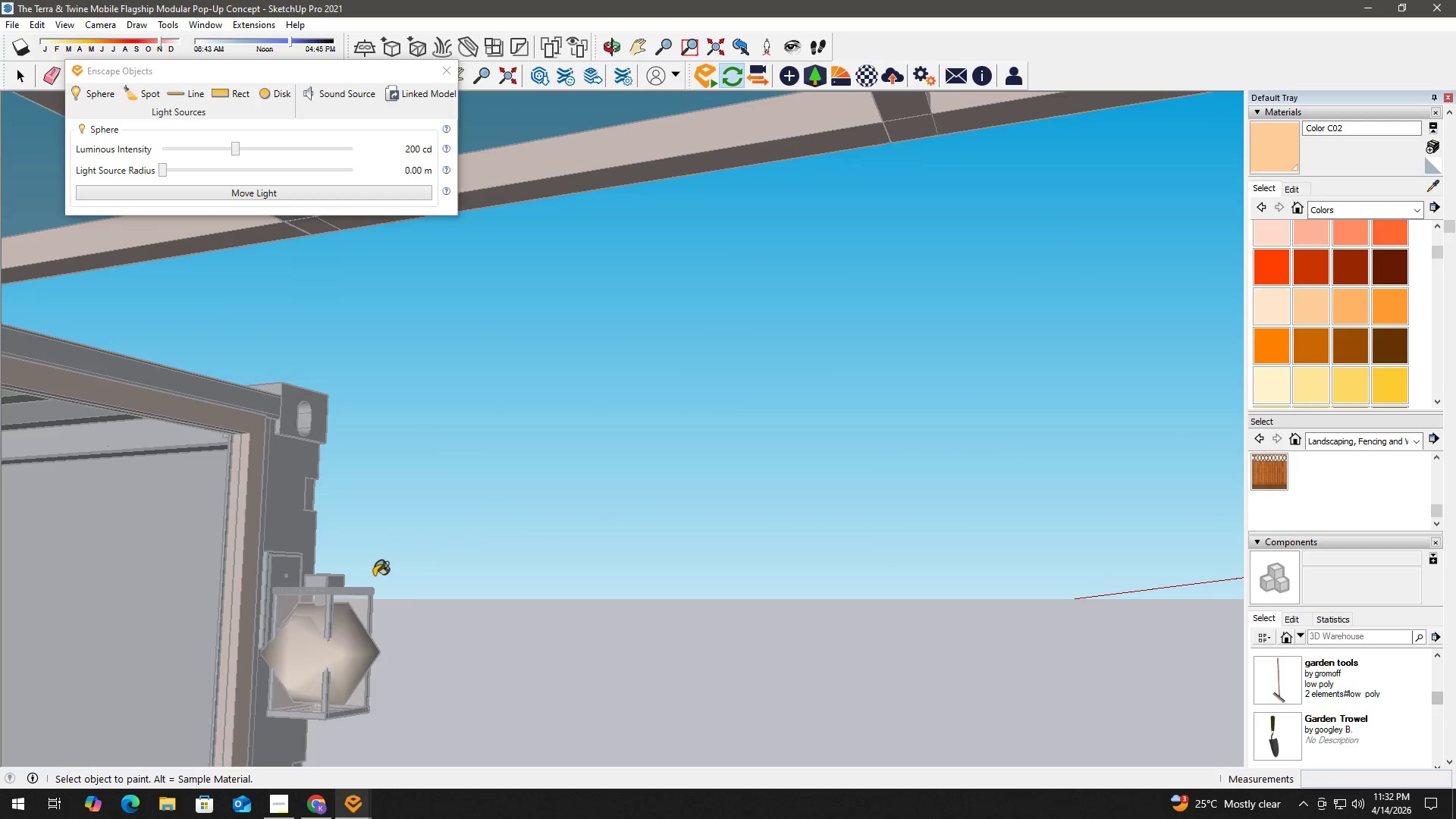 
hold_key(key=ShiftLeft, duration=0.56)
scroll: coordinate [406, 537], scroll_direction: down, amount: 153.0
 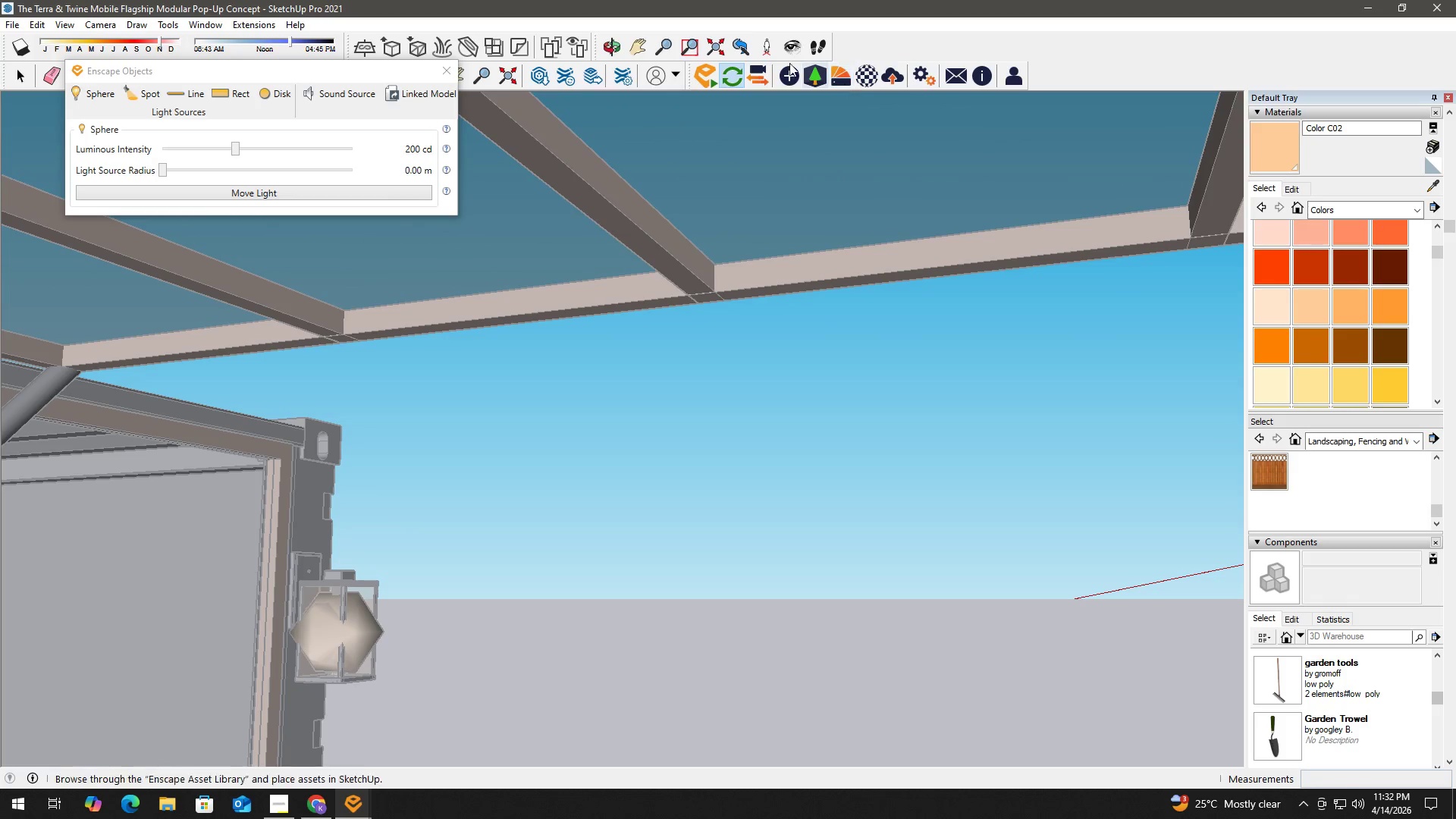 
left_click([717, 46])
 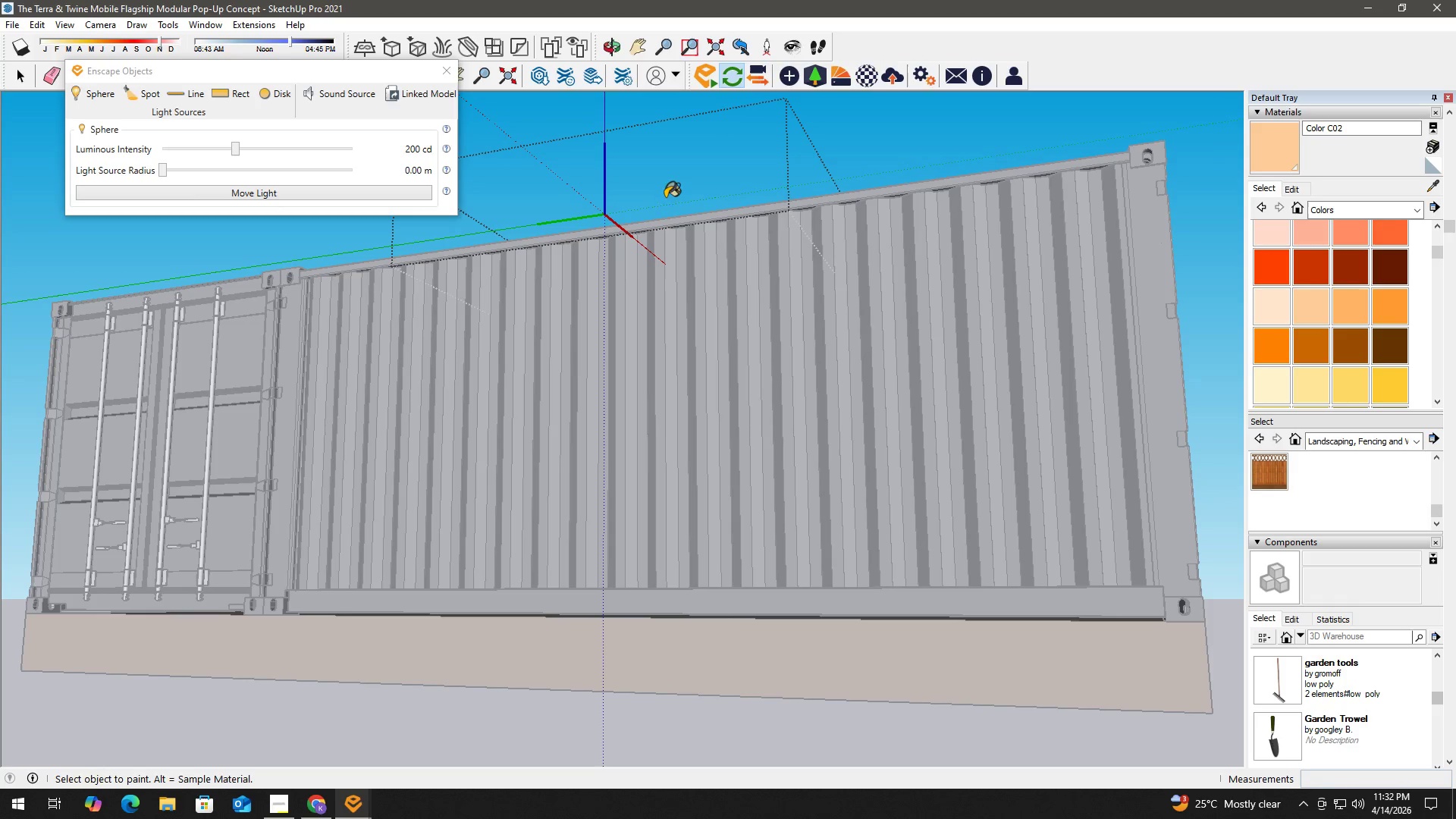 
scroll: coordinate [621, 368], scroll_direction: up, amount: 61.0
 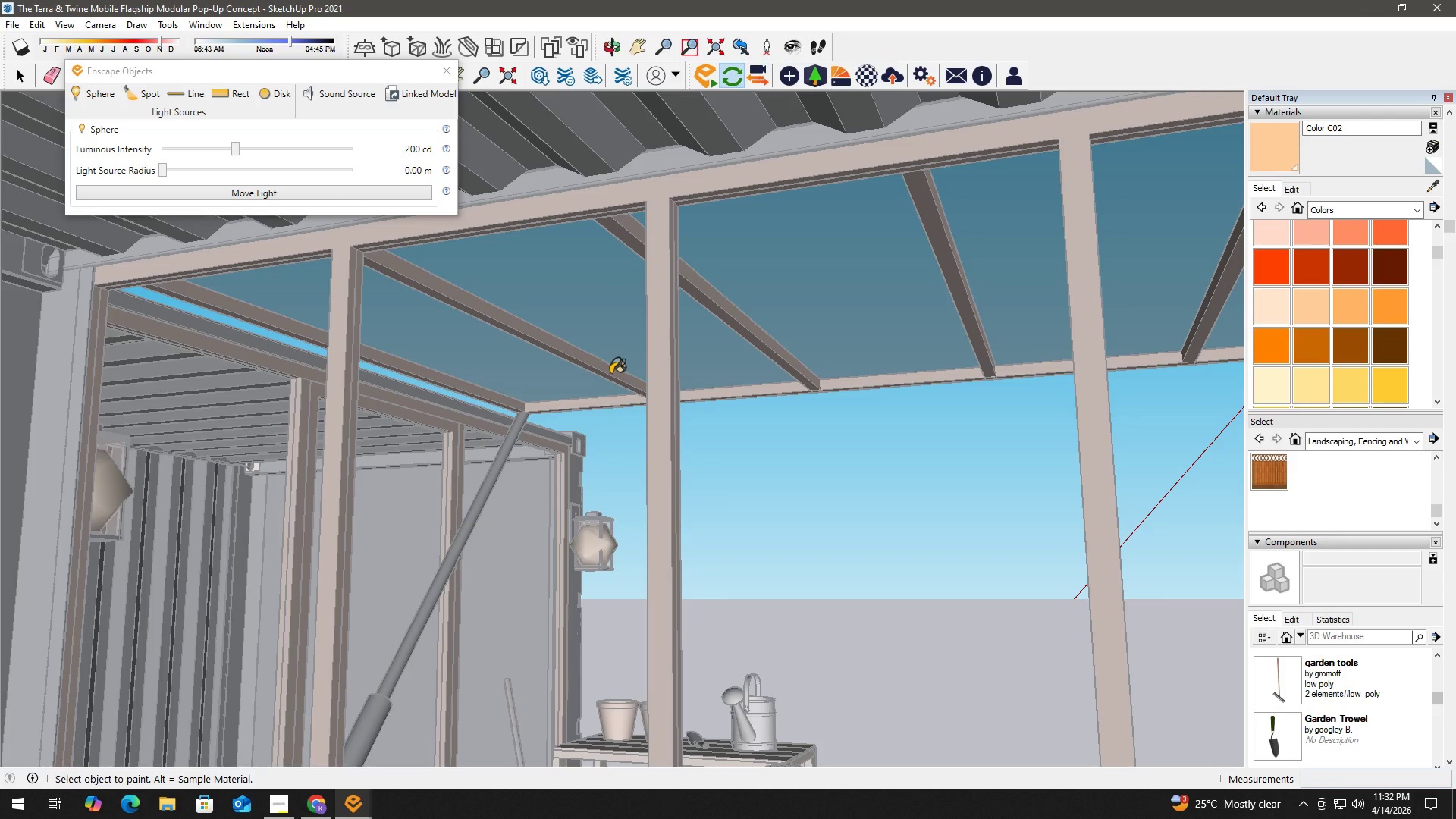 
key(D)
 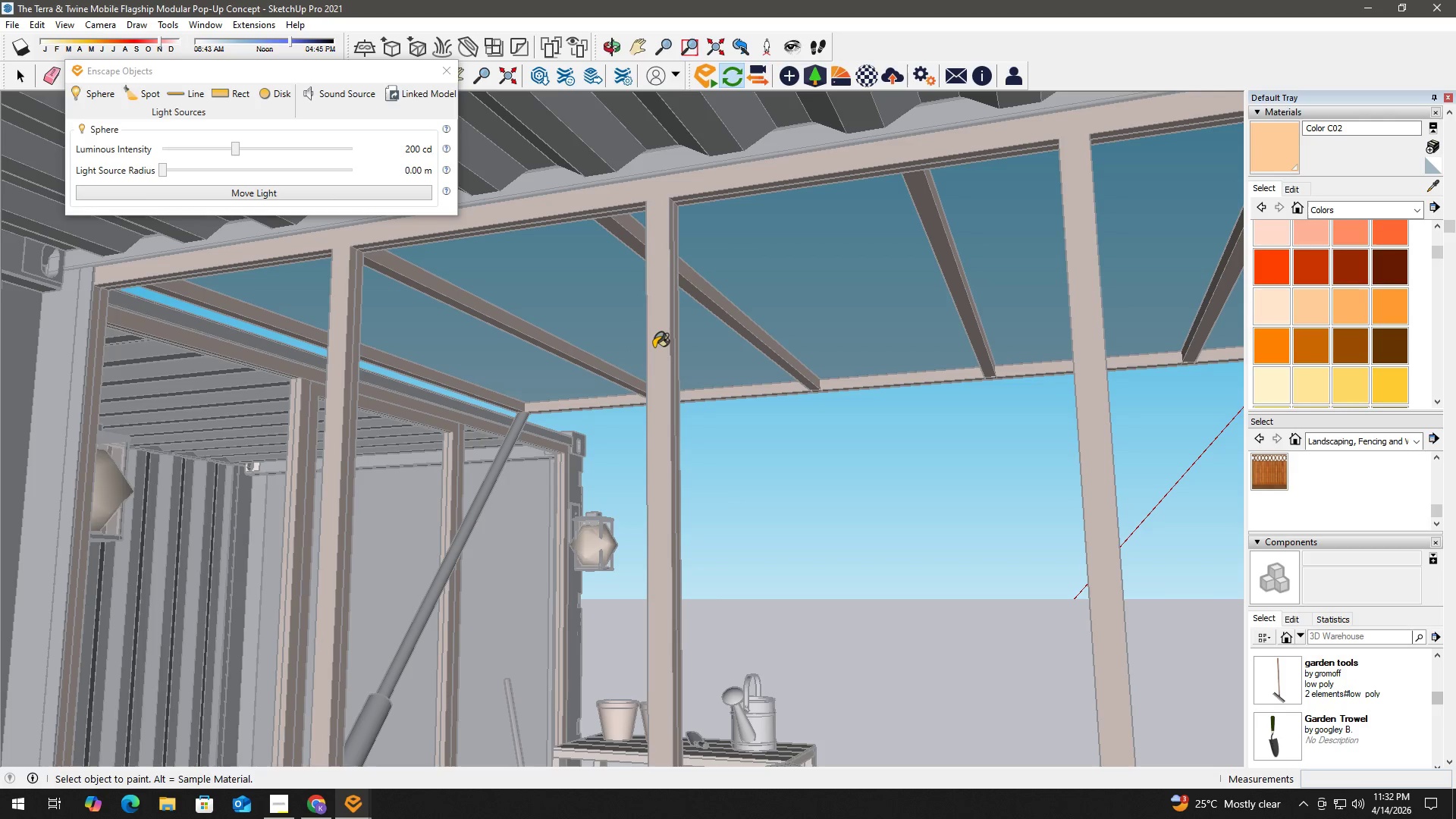 
key(H)
 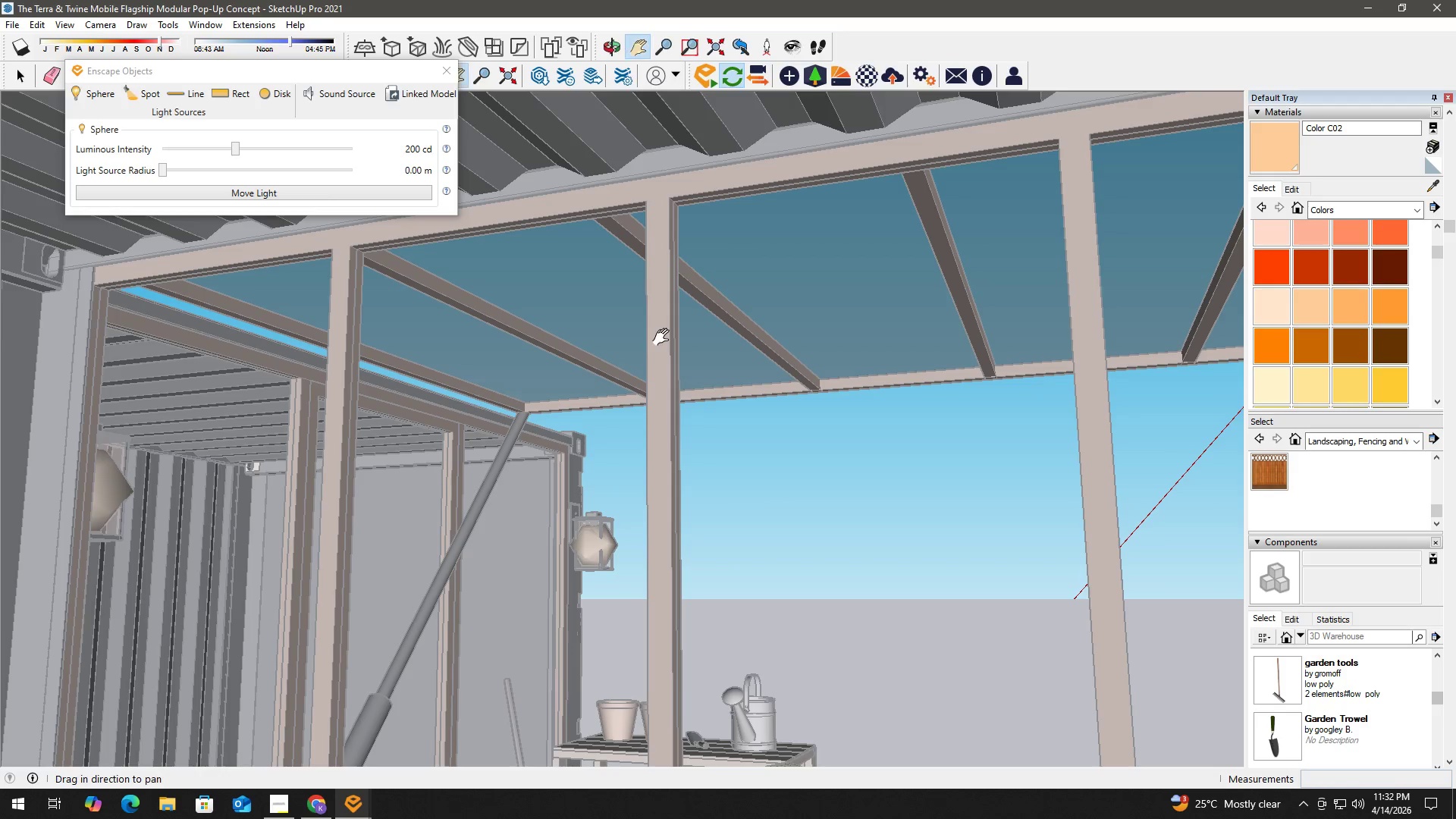 
left_click_drag(start_coordinate=[664, 337], to_coordinate=[537, 486])
 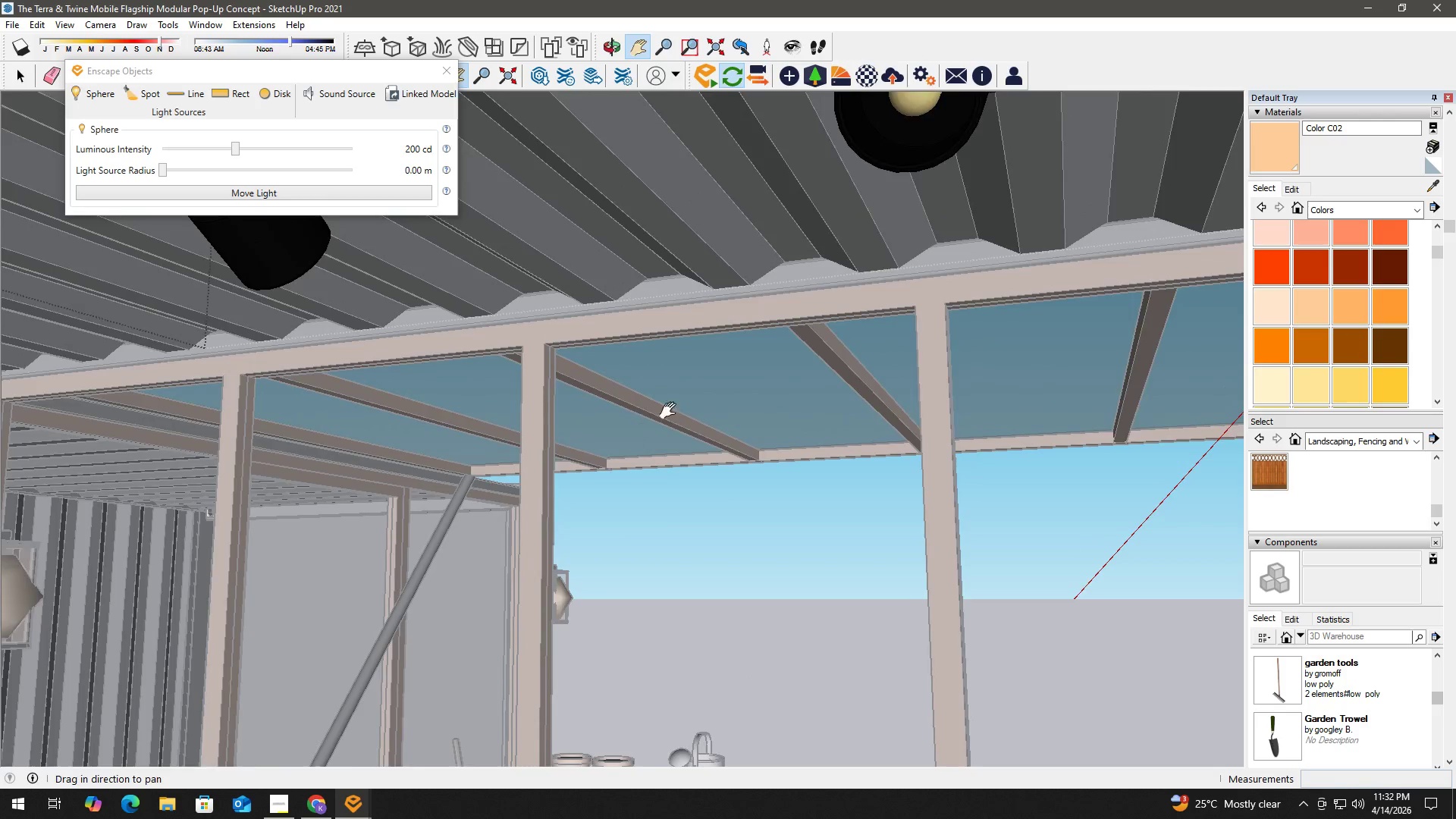 
scroll: coordinate [698, 394], scroll_direction: down, amount: 2.0
 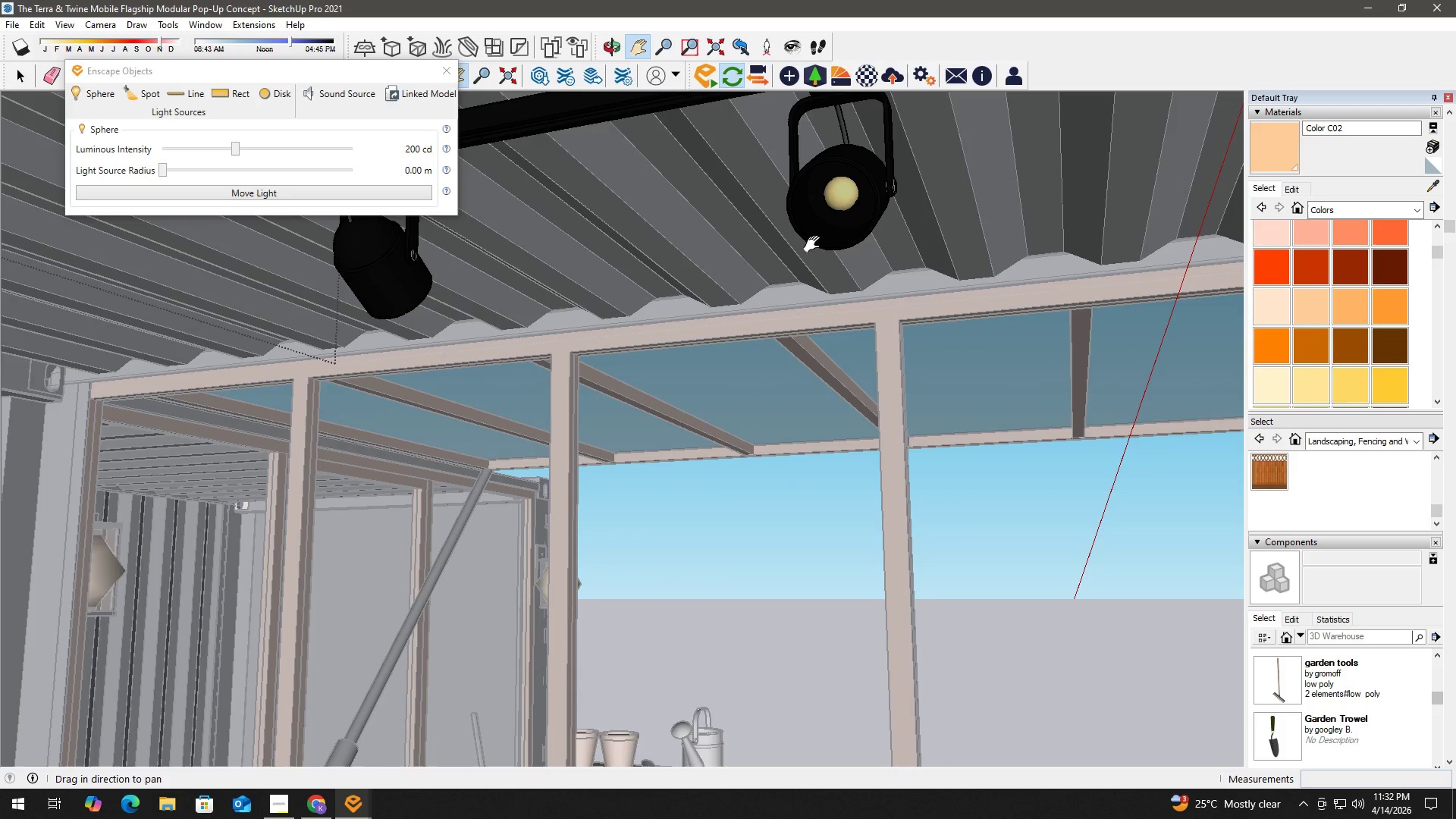 
key(B)
 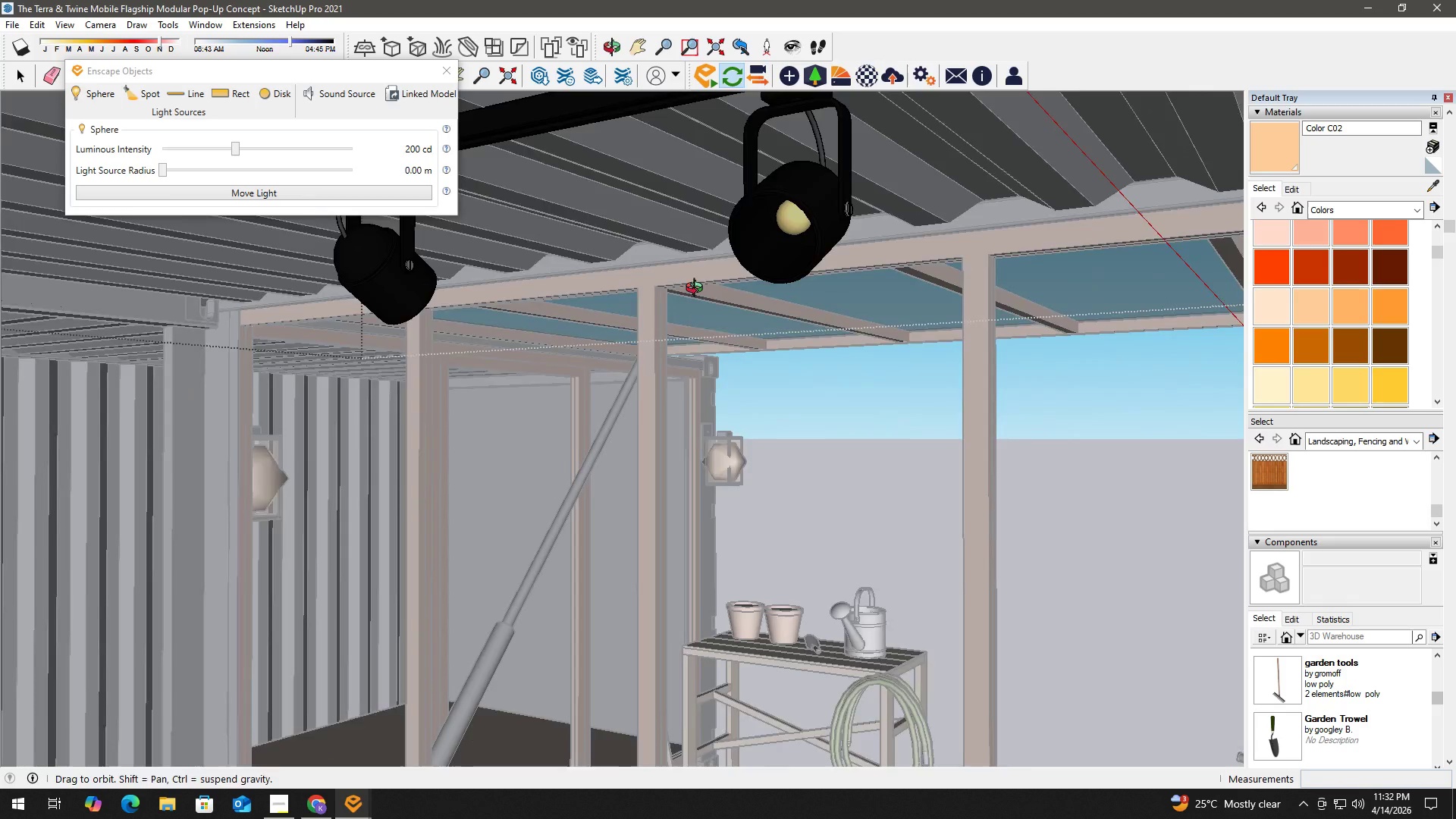 
left_click([719, 284])
 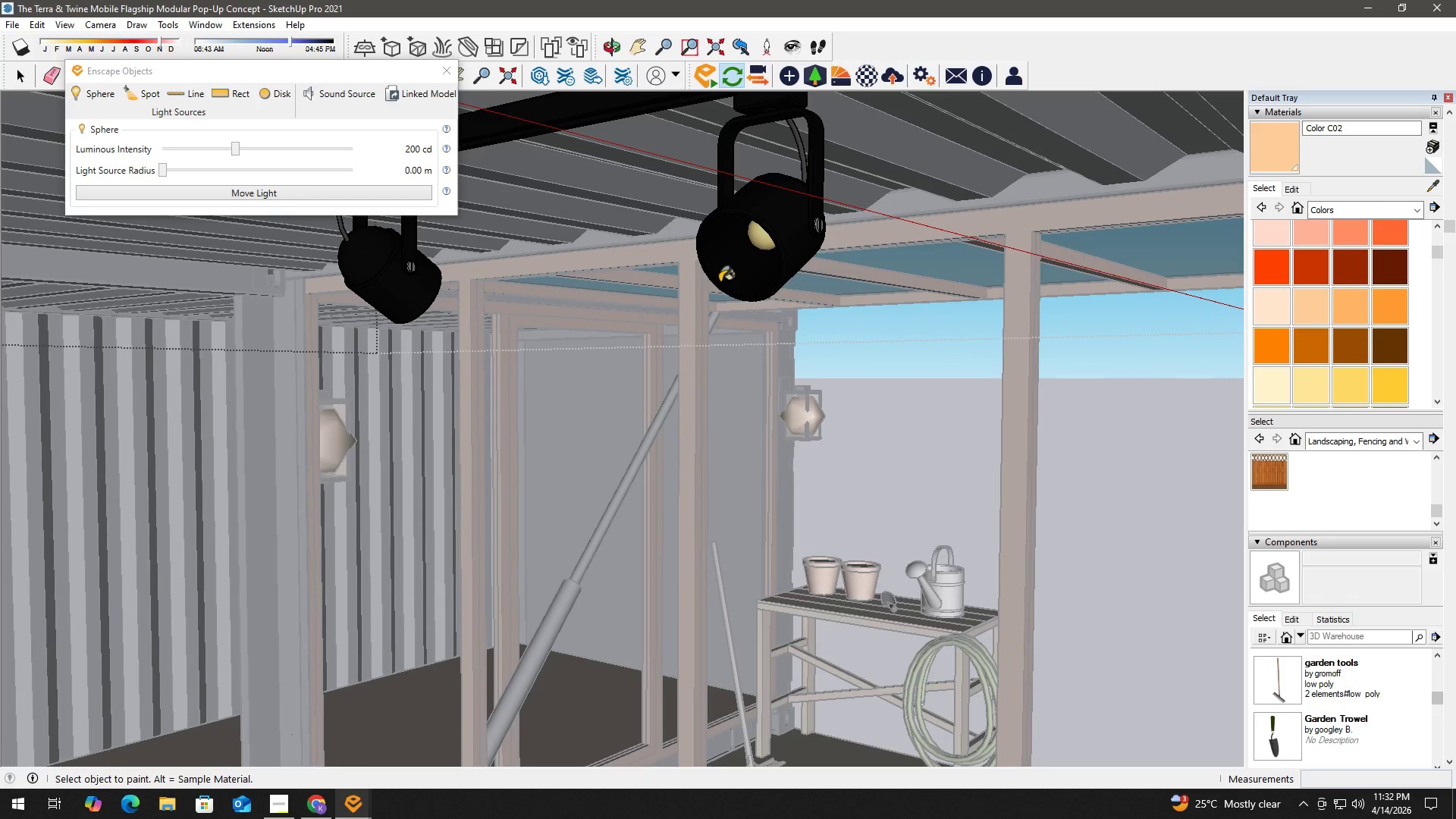 
key(Control+Z)
 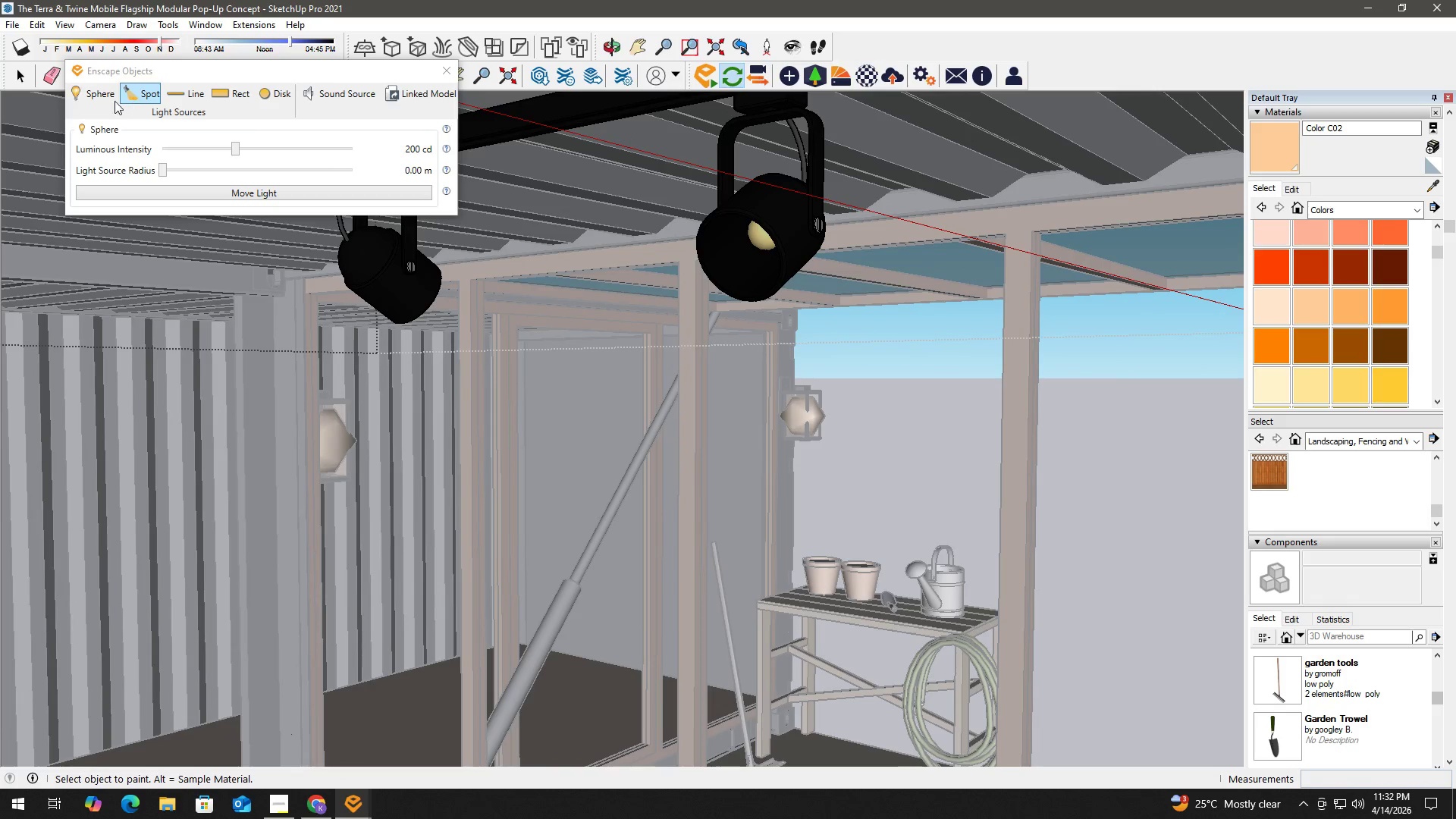 
left_click([106, 101])
 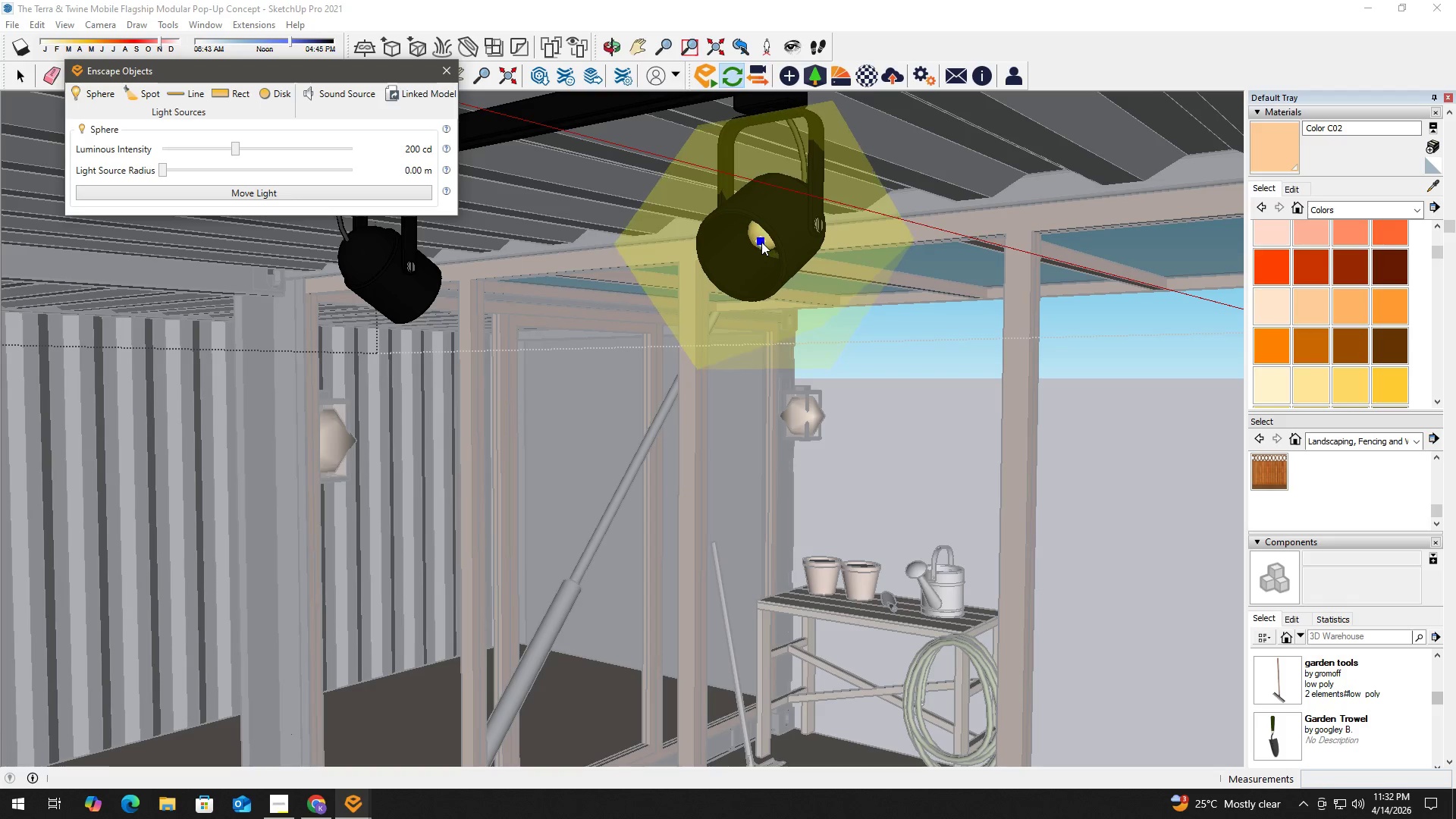 
left_click([761, 240])
 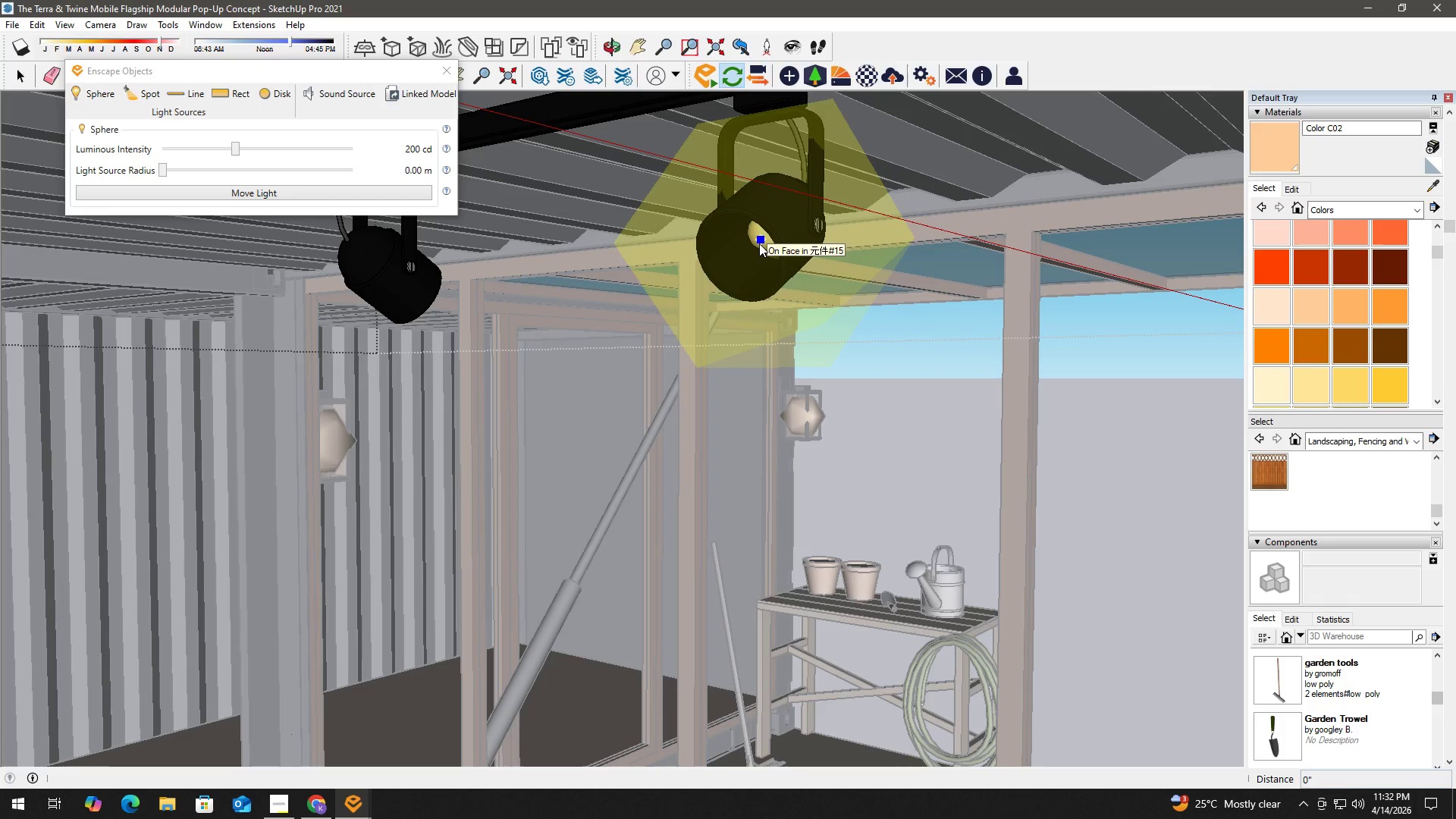 
left_click([759, 242])
 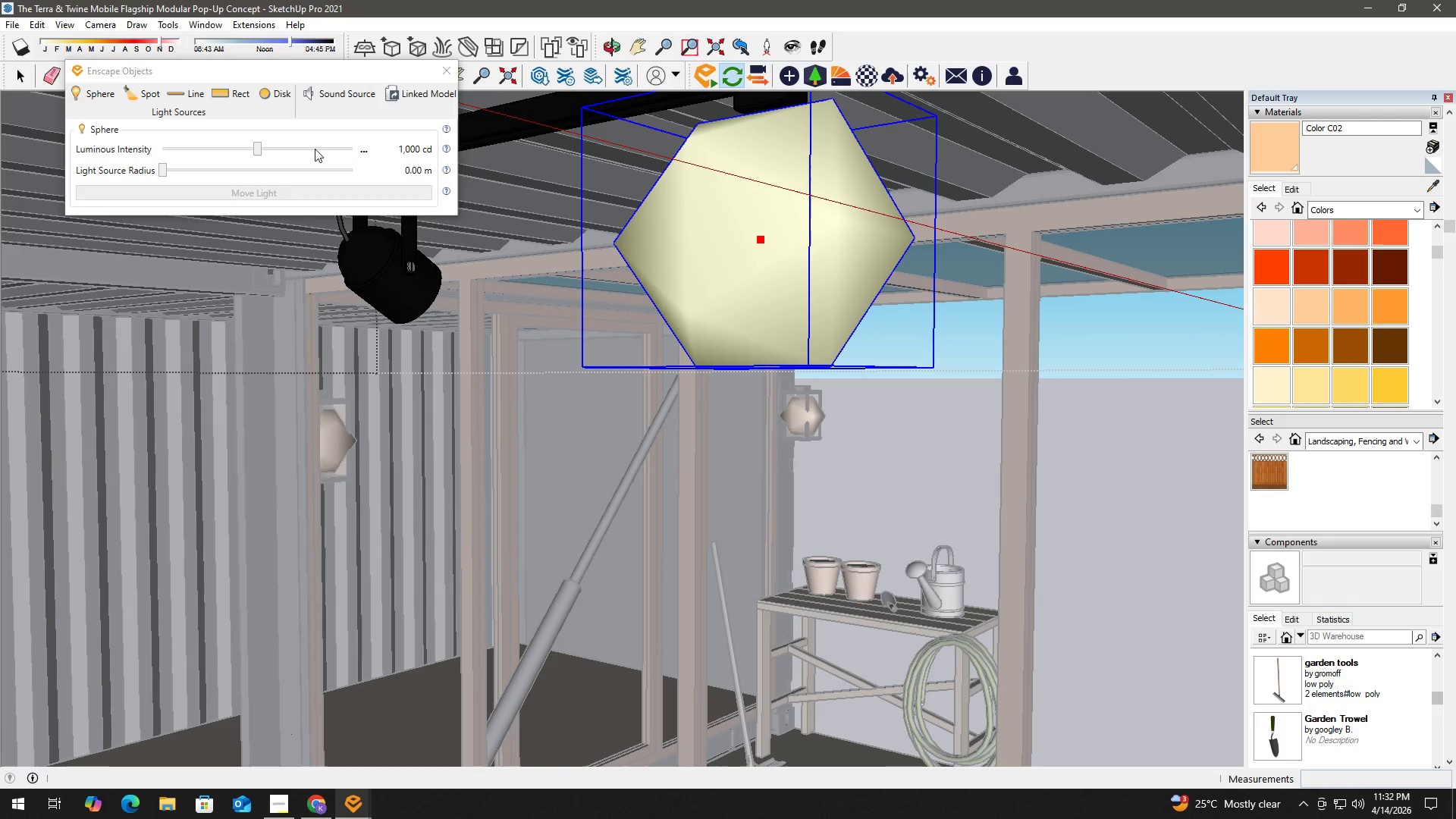 
left_click([362, 149])
 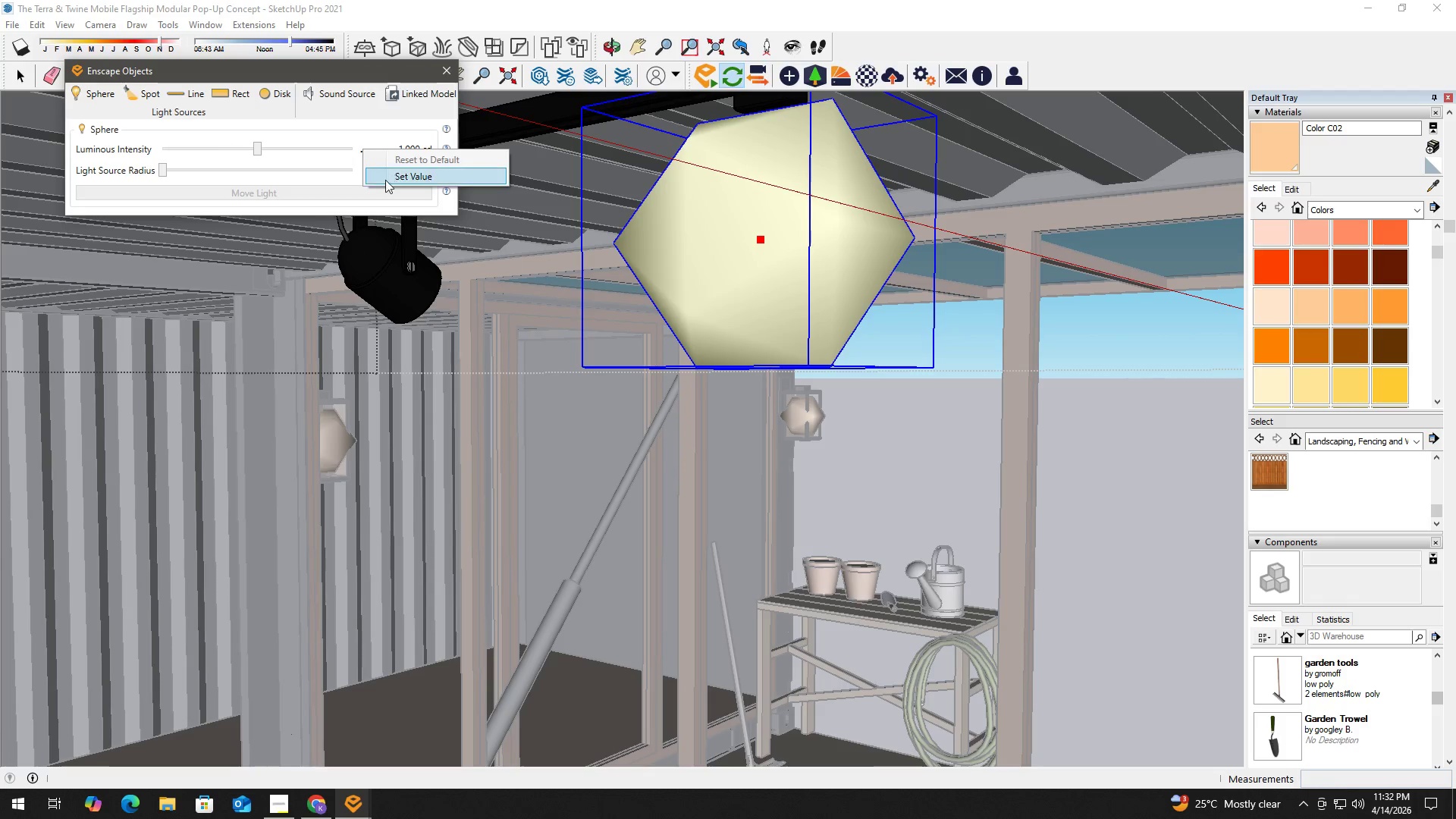 
left_click([400, 176])
 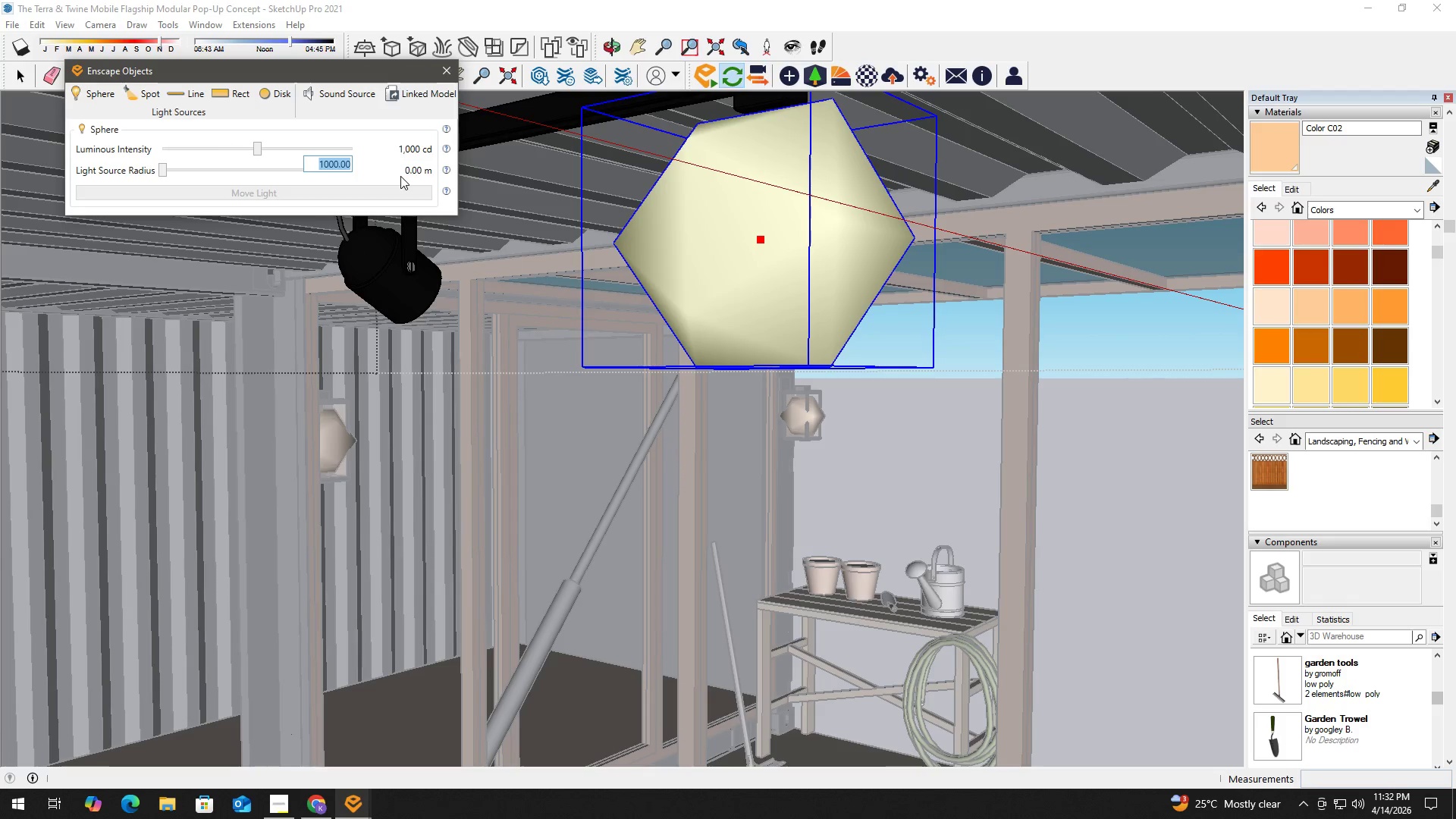 
key(Numpad2)
 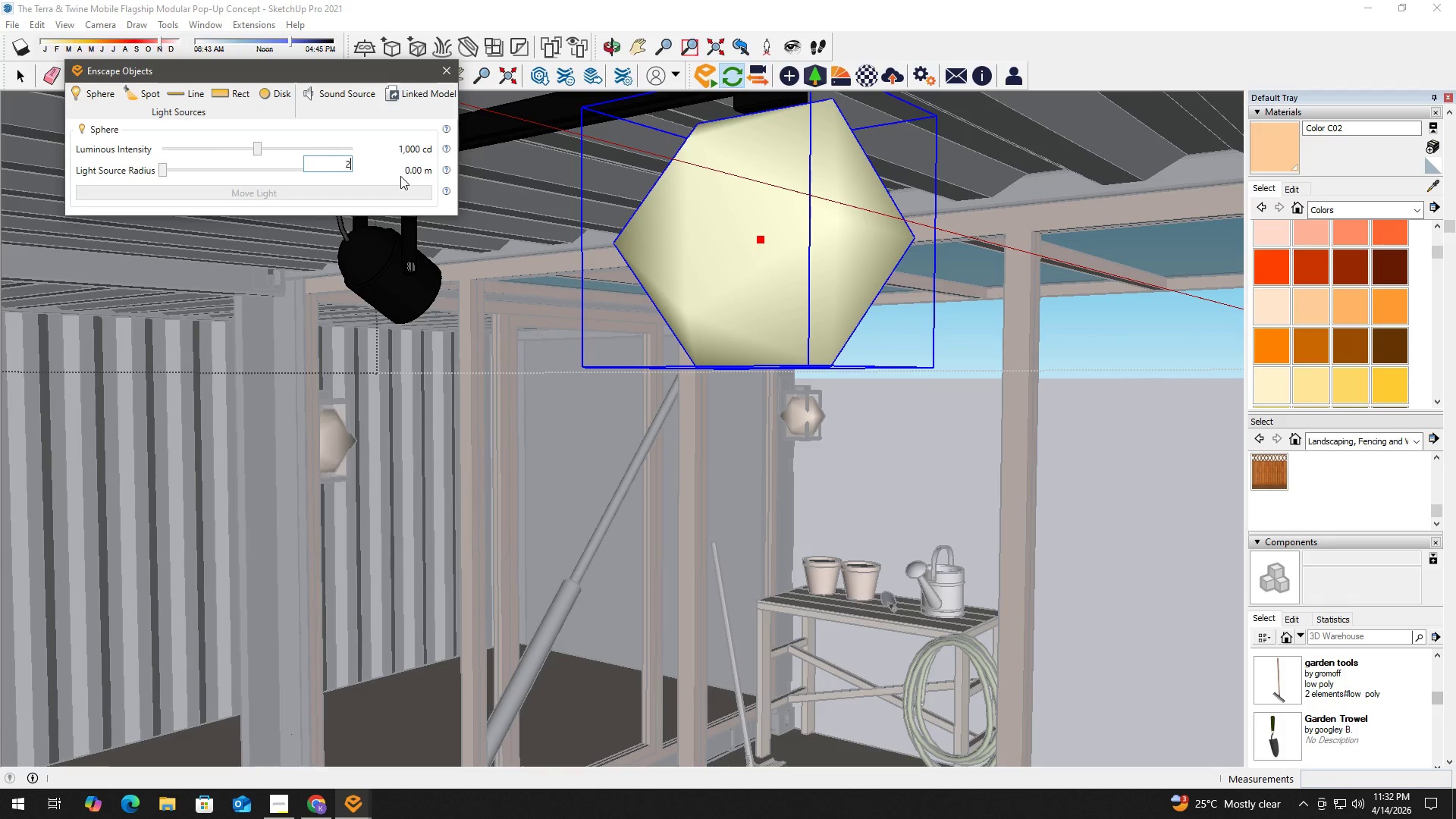 
key(Numpad0)
 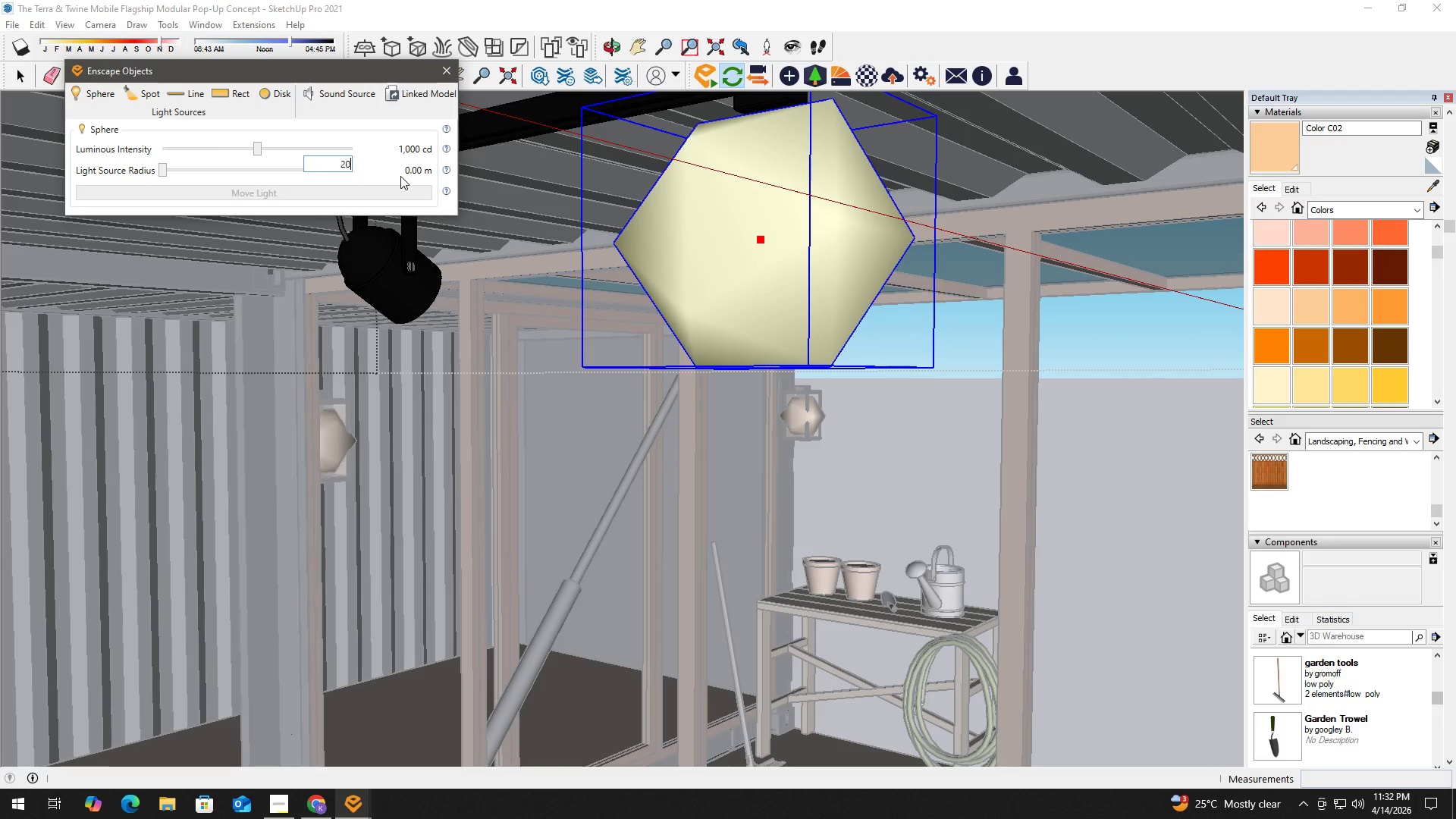 
key(Numpad0)
 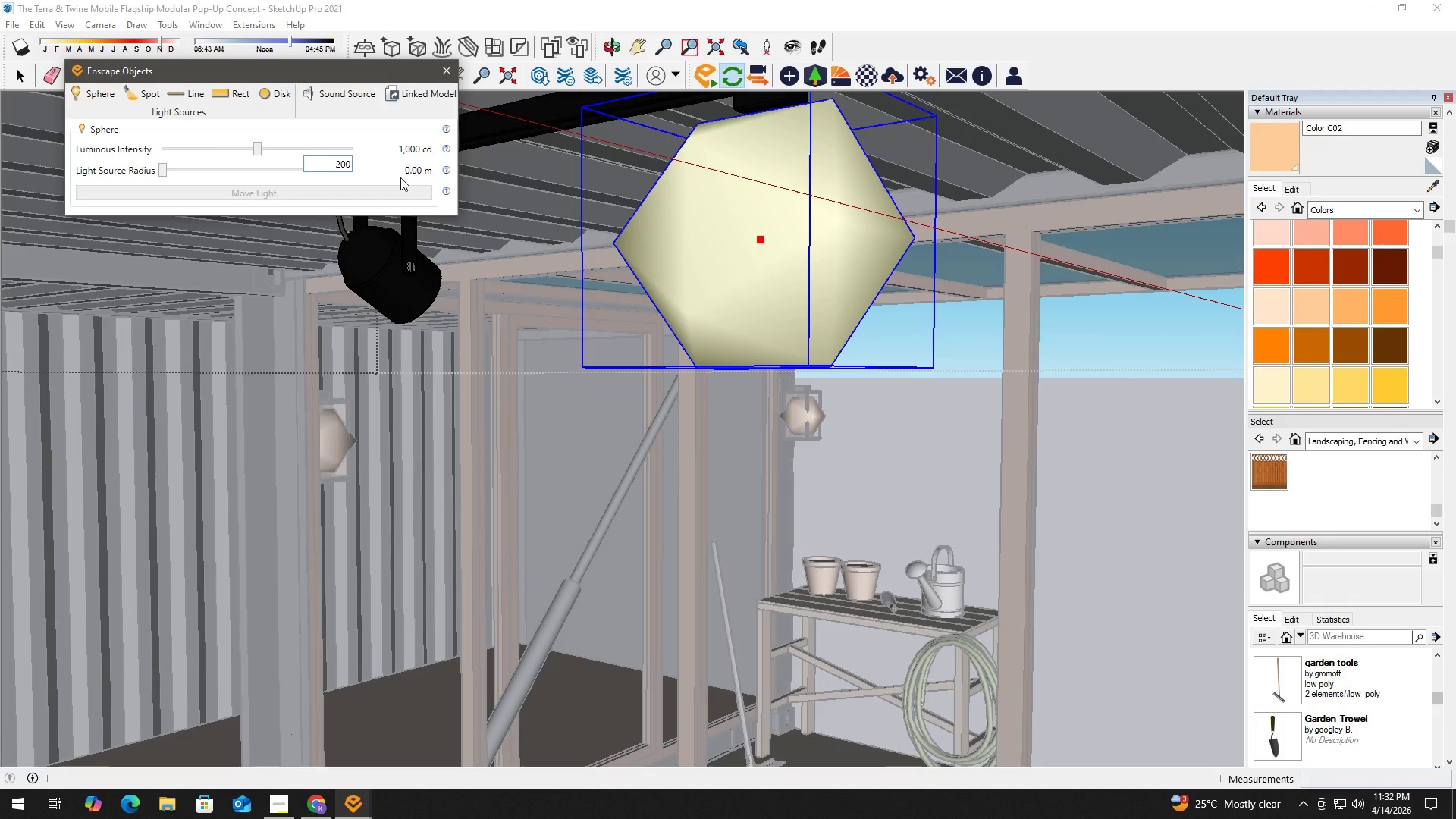 
key(Enter)
 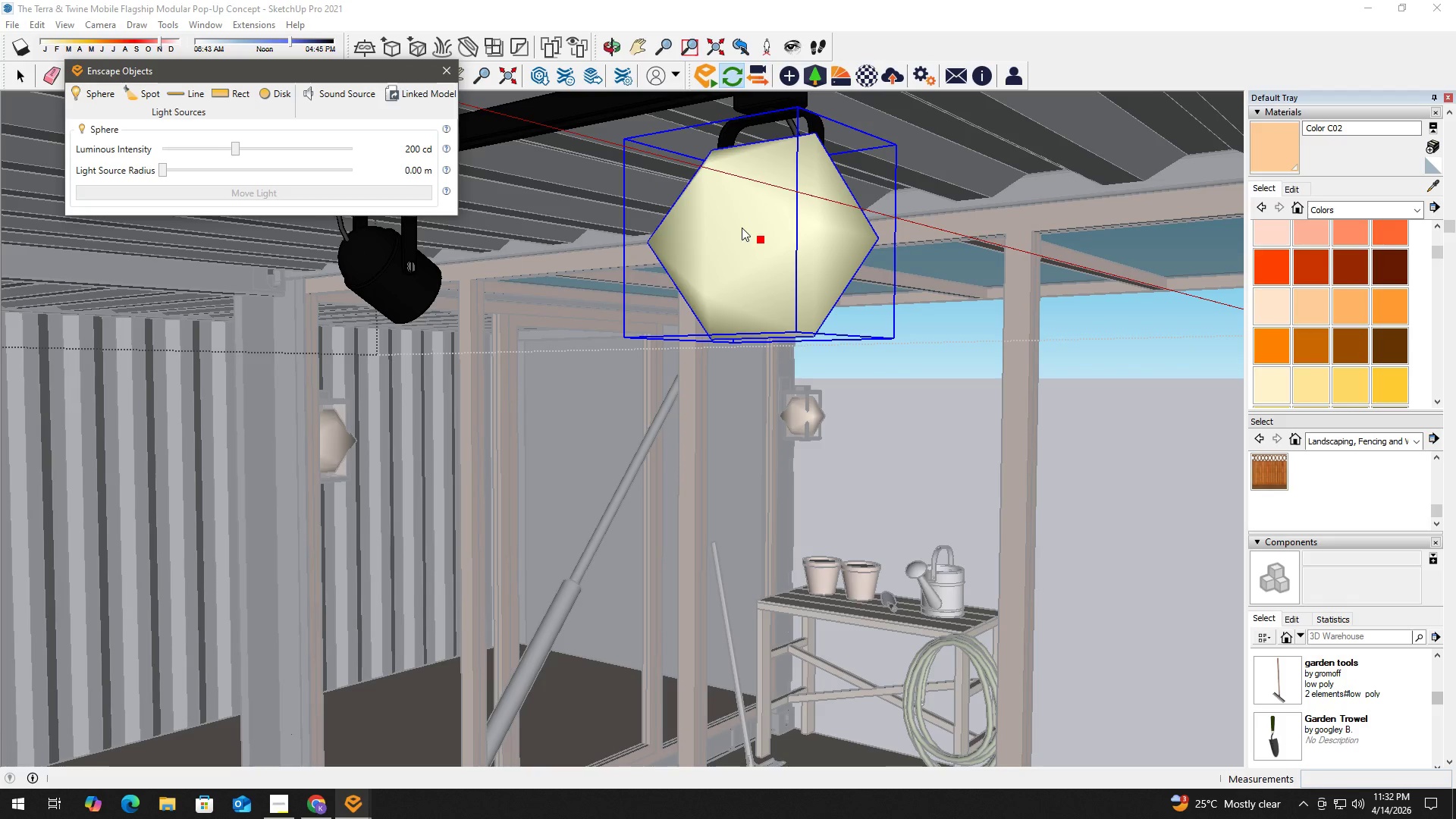 
left_click([754, 236])
 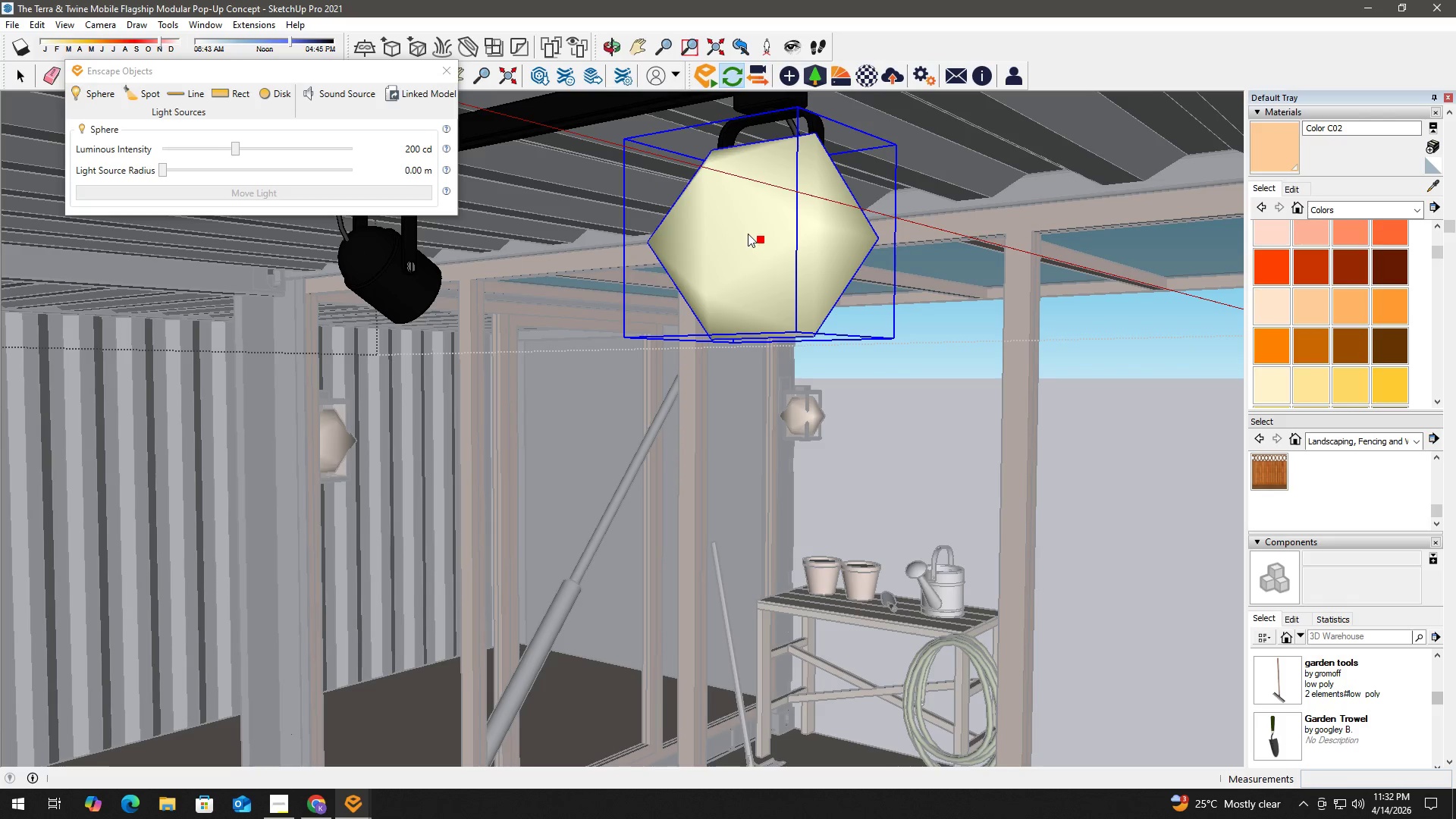 
key(B)
 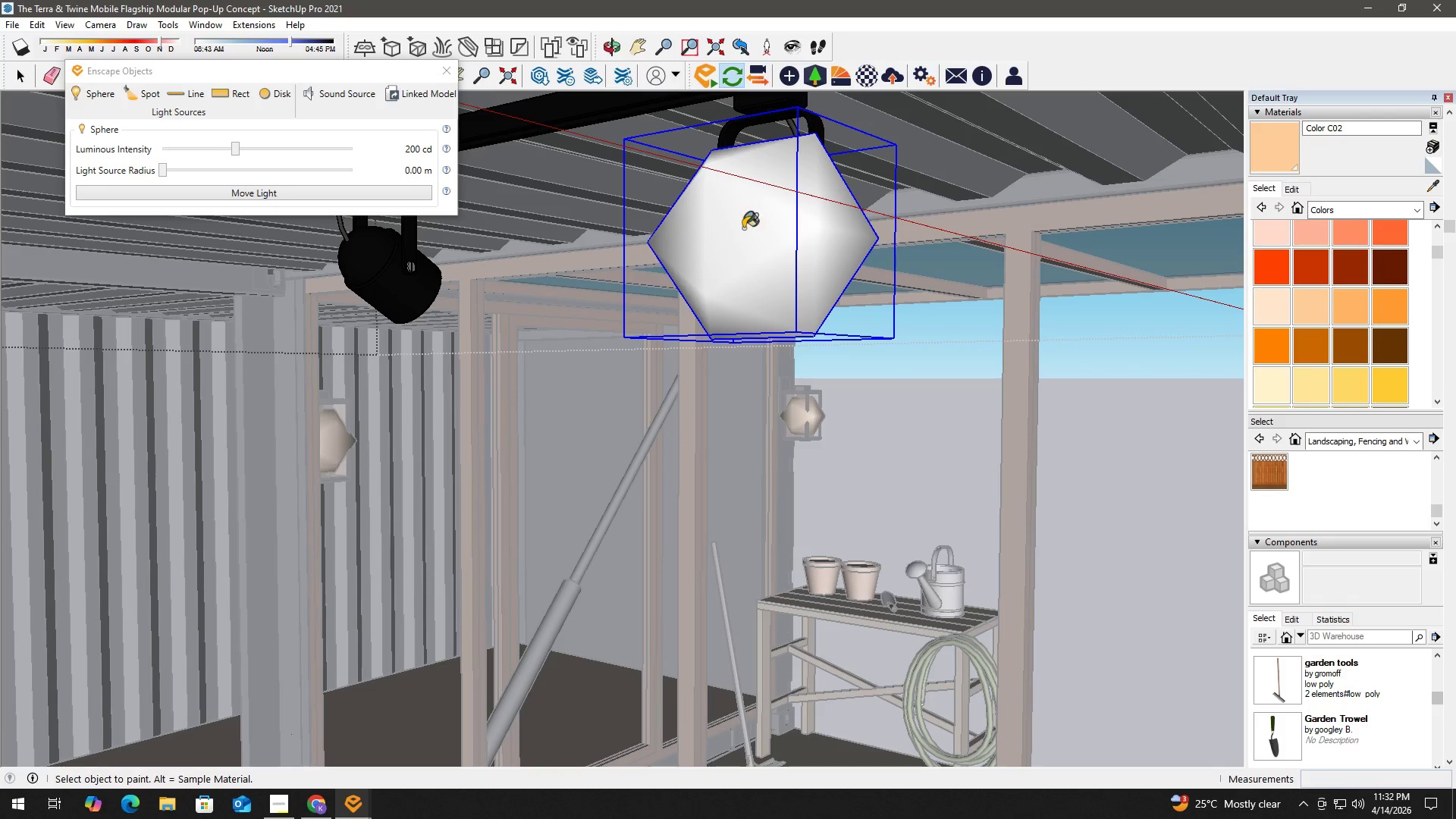 
key(Space)
 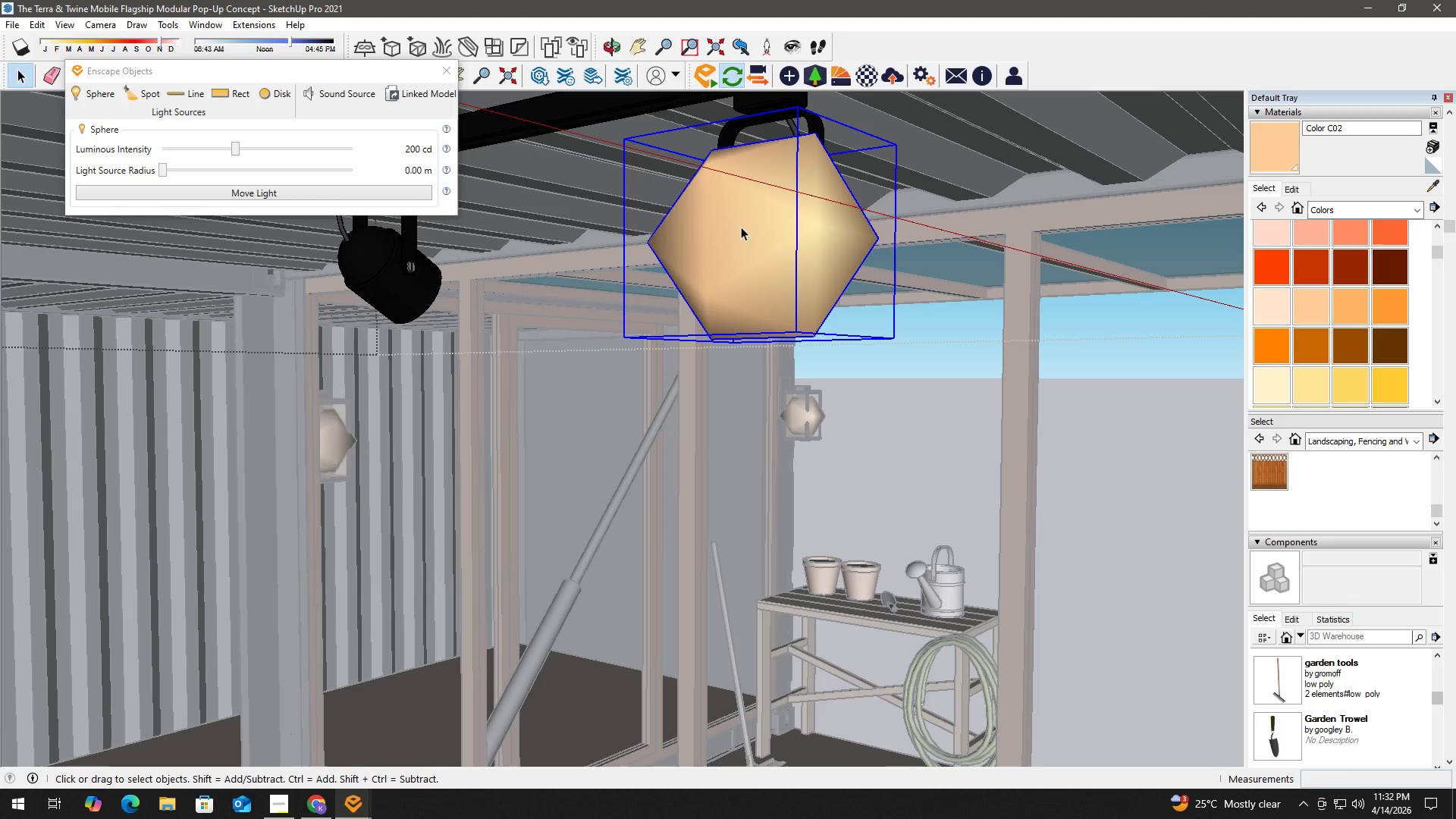 
key(H)
 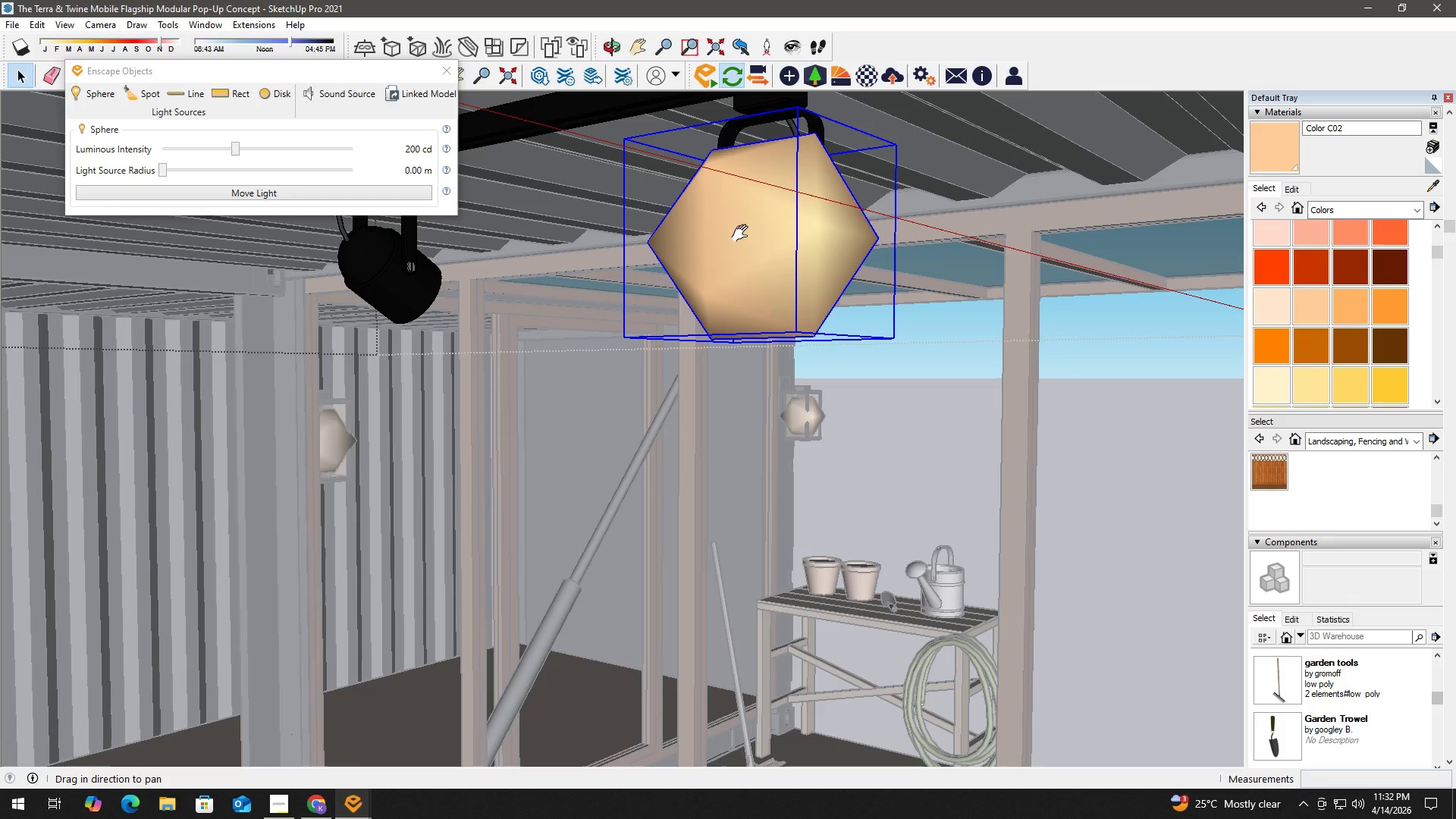 
left_click_drag(start_coordinate=[755, 238], to_coordinate=[460, 351])
 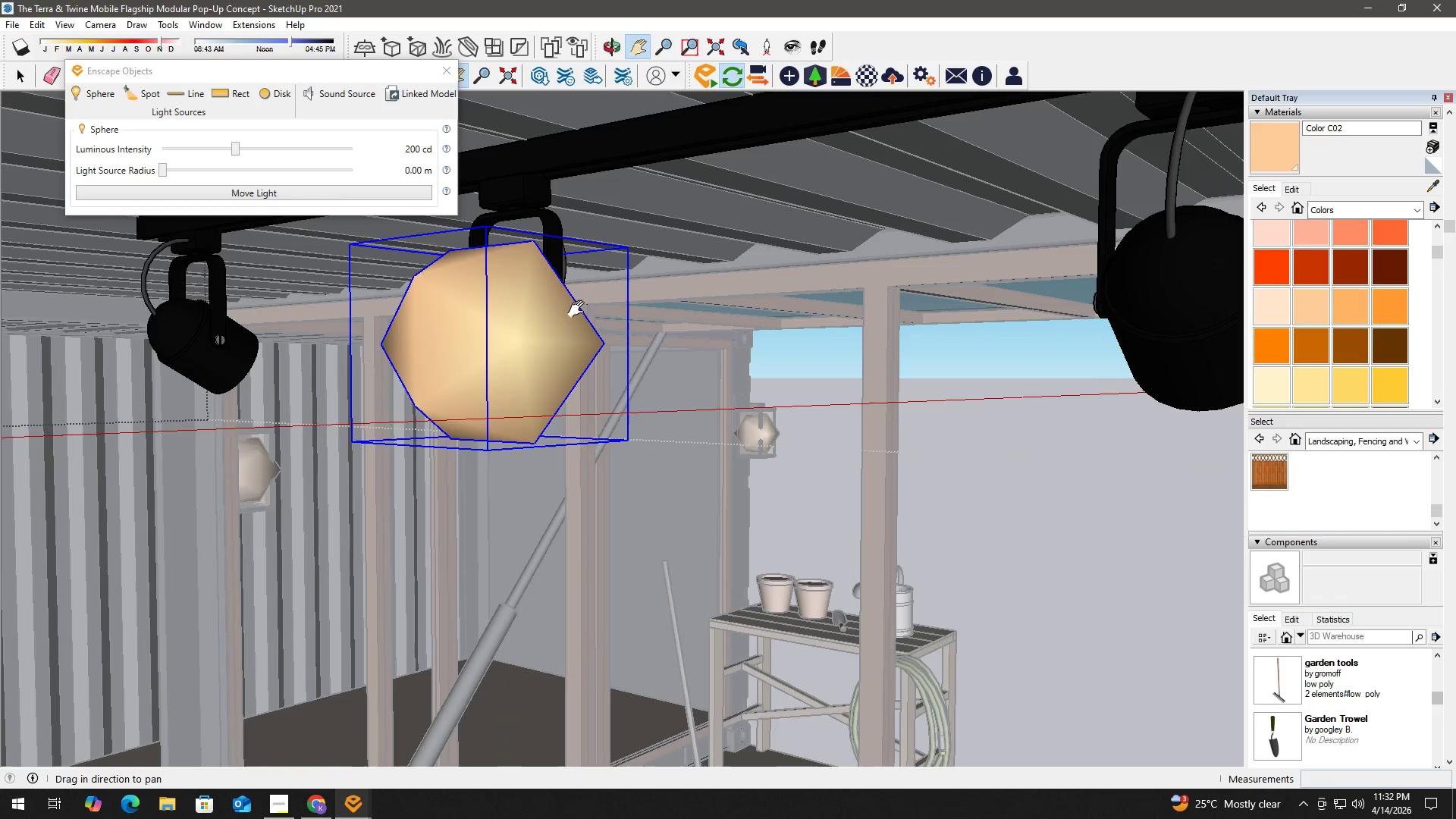 
key(H)
 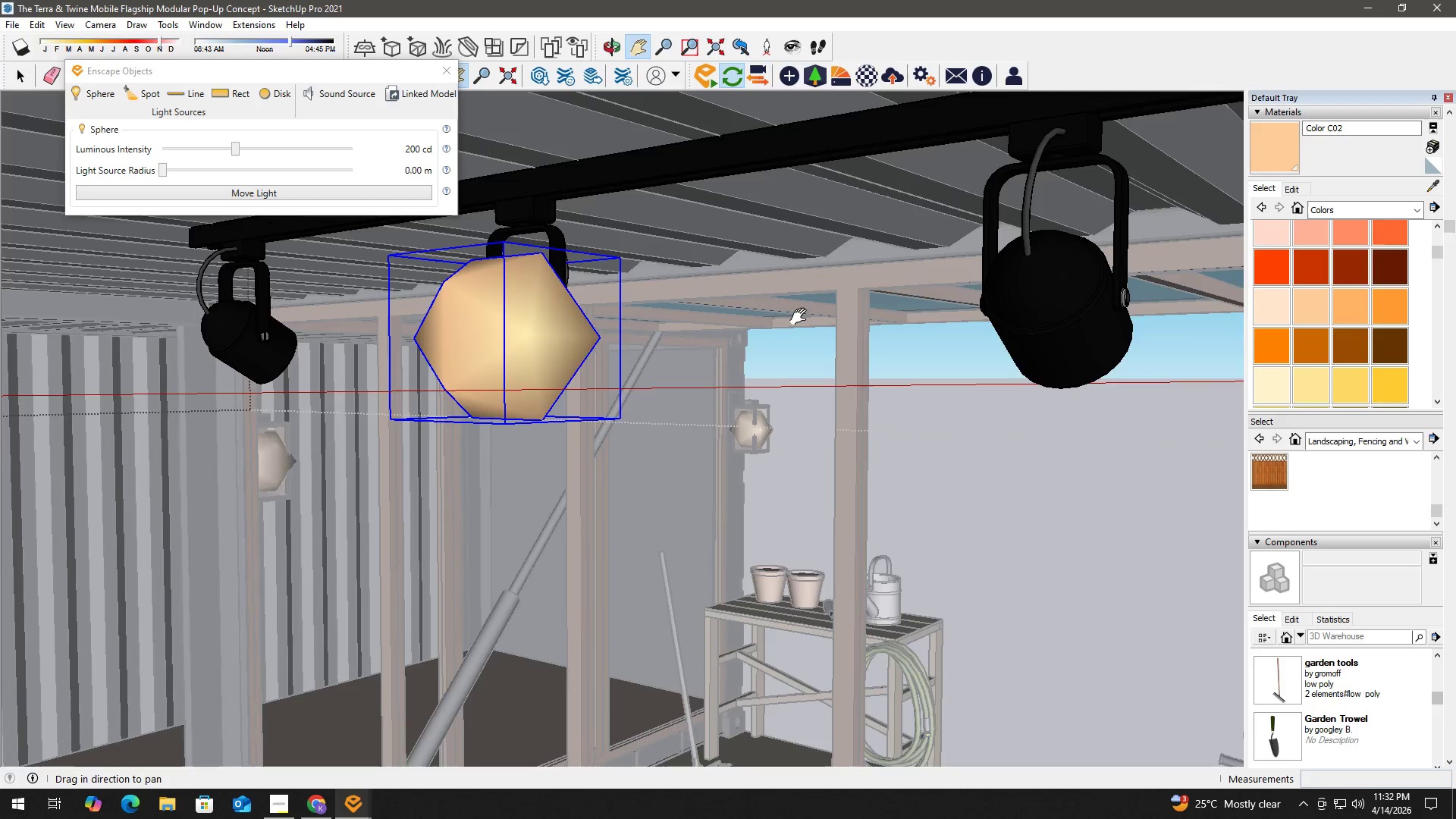 
scroll: coordinate [801, 318], scroll_direction: down, amount: 7.0
 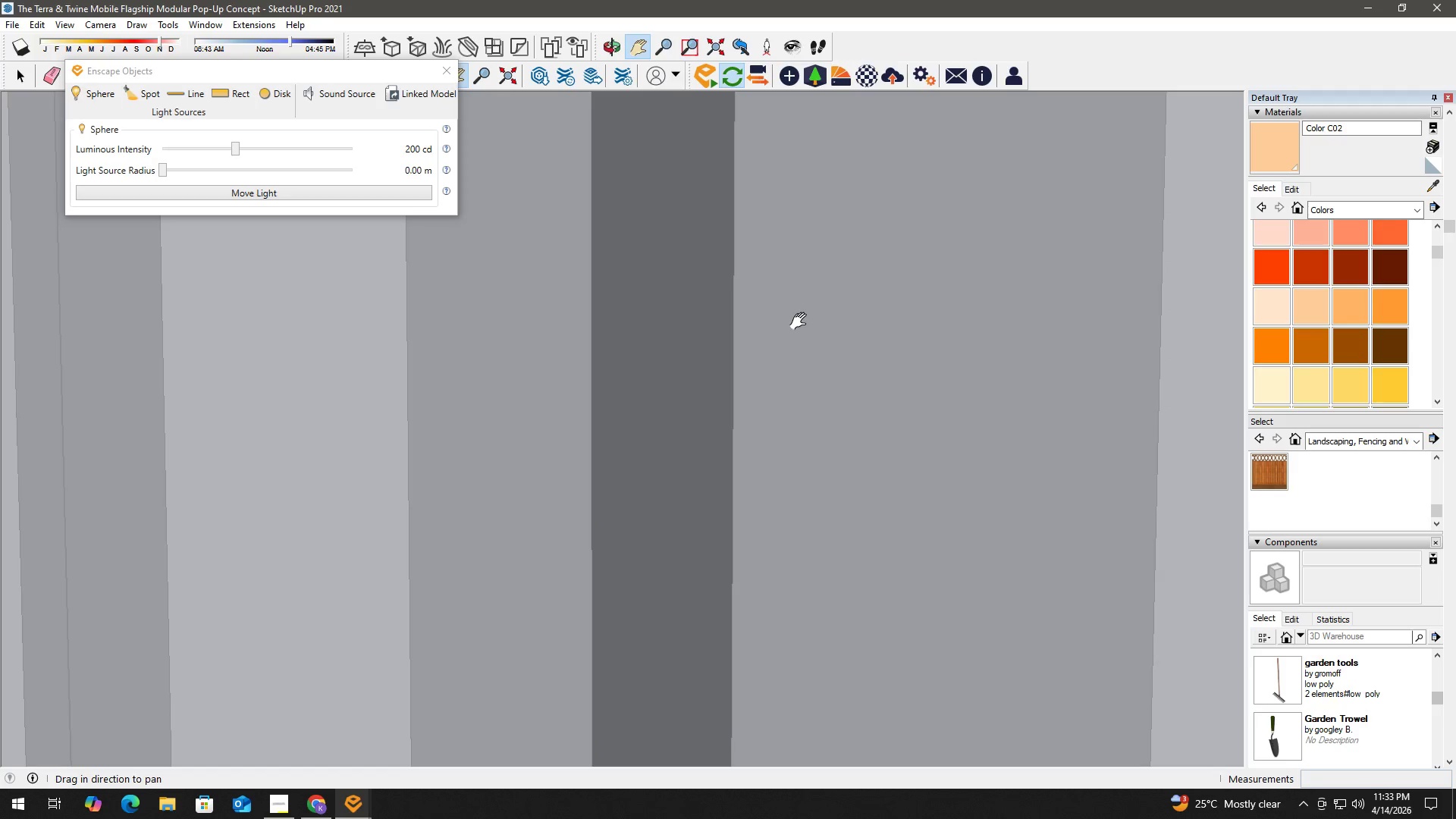 
key(H)
 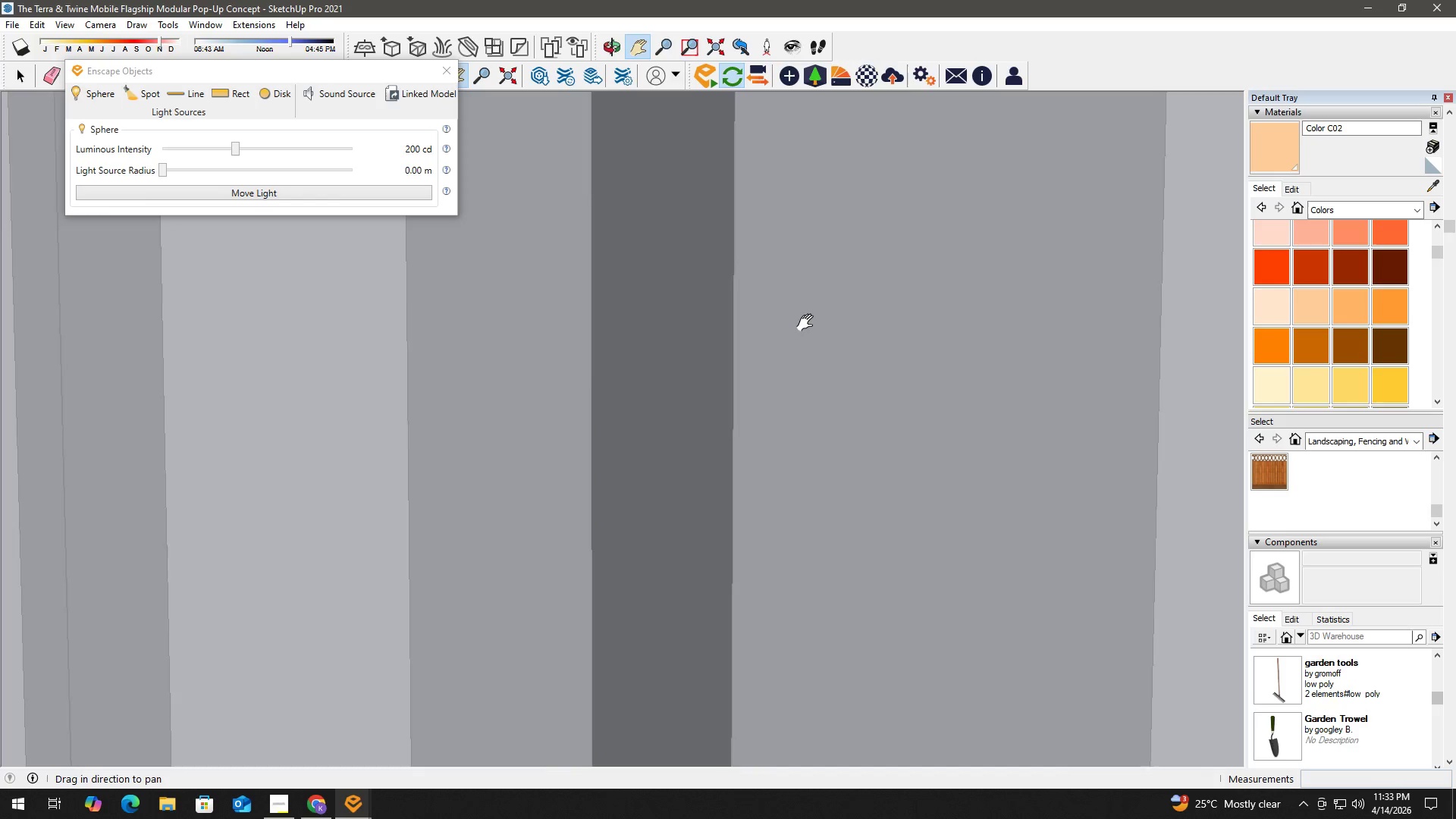 
left_click_drag(start_coordinate=[786, 317], to_coordinate=[665, 331])
 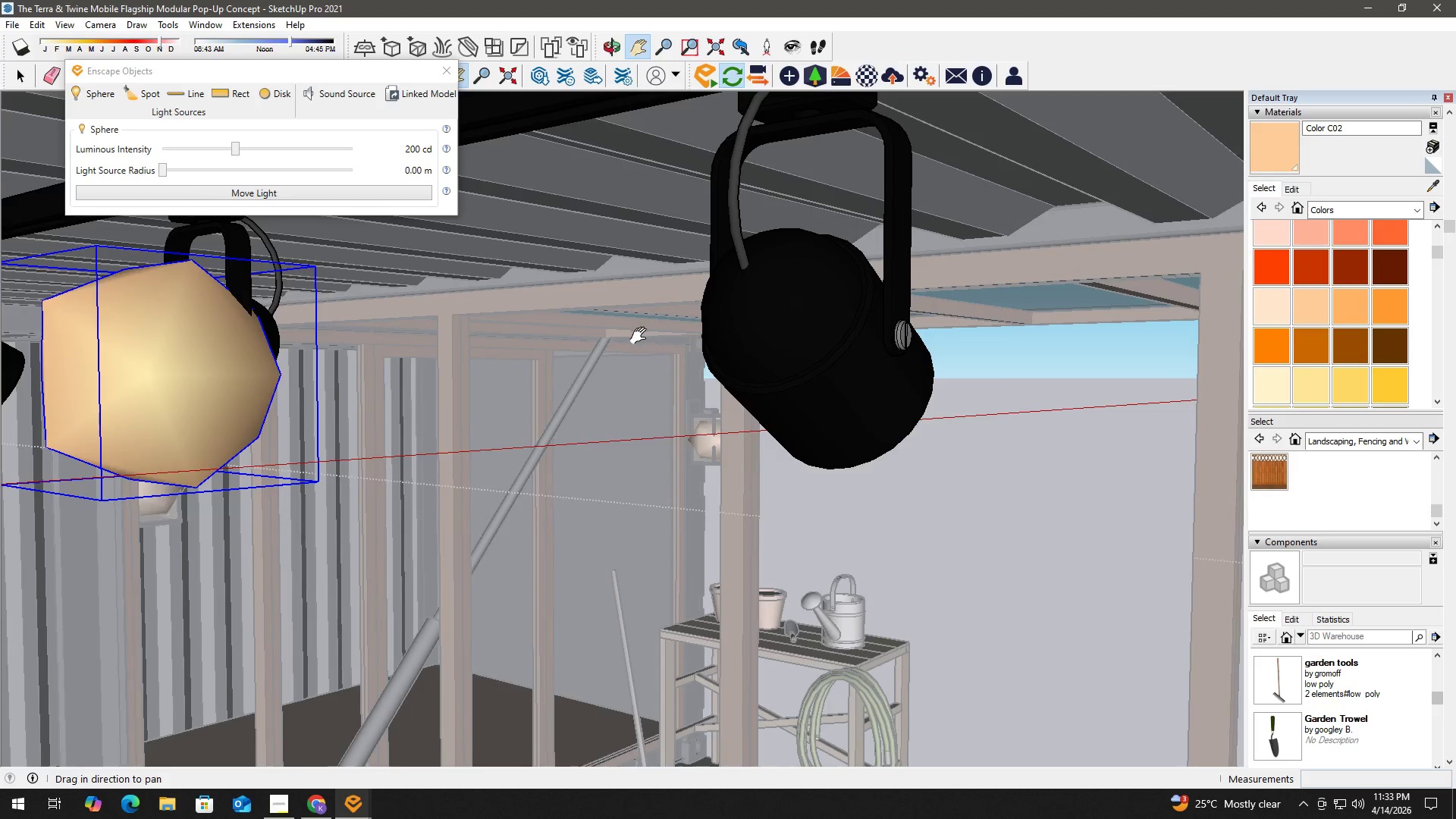 
scroll: coordinate [784, 317], scroll_direction: up, amount: 13.0
 